 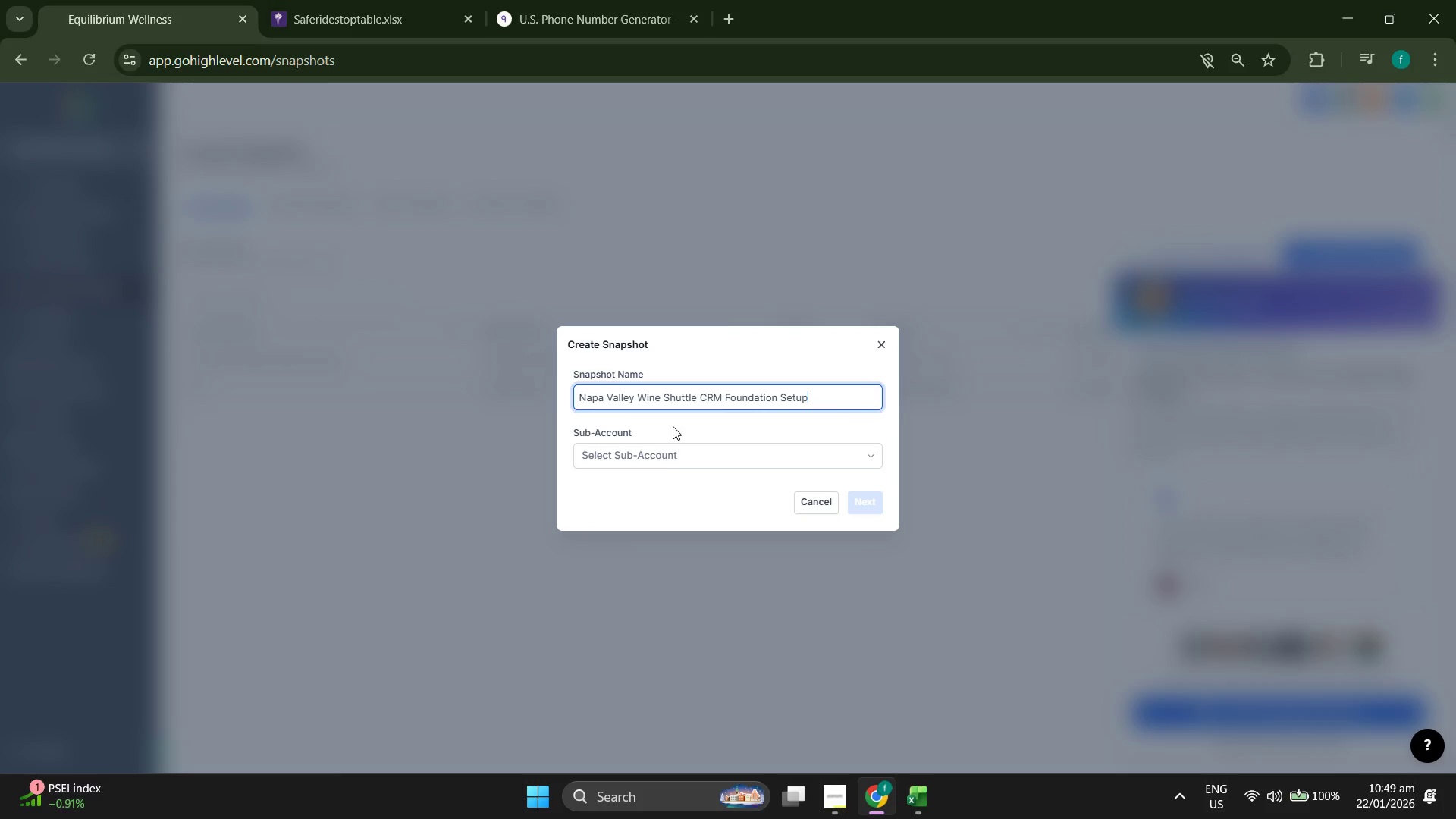 
left_click([660, 455])
 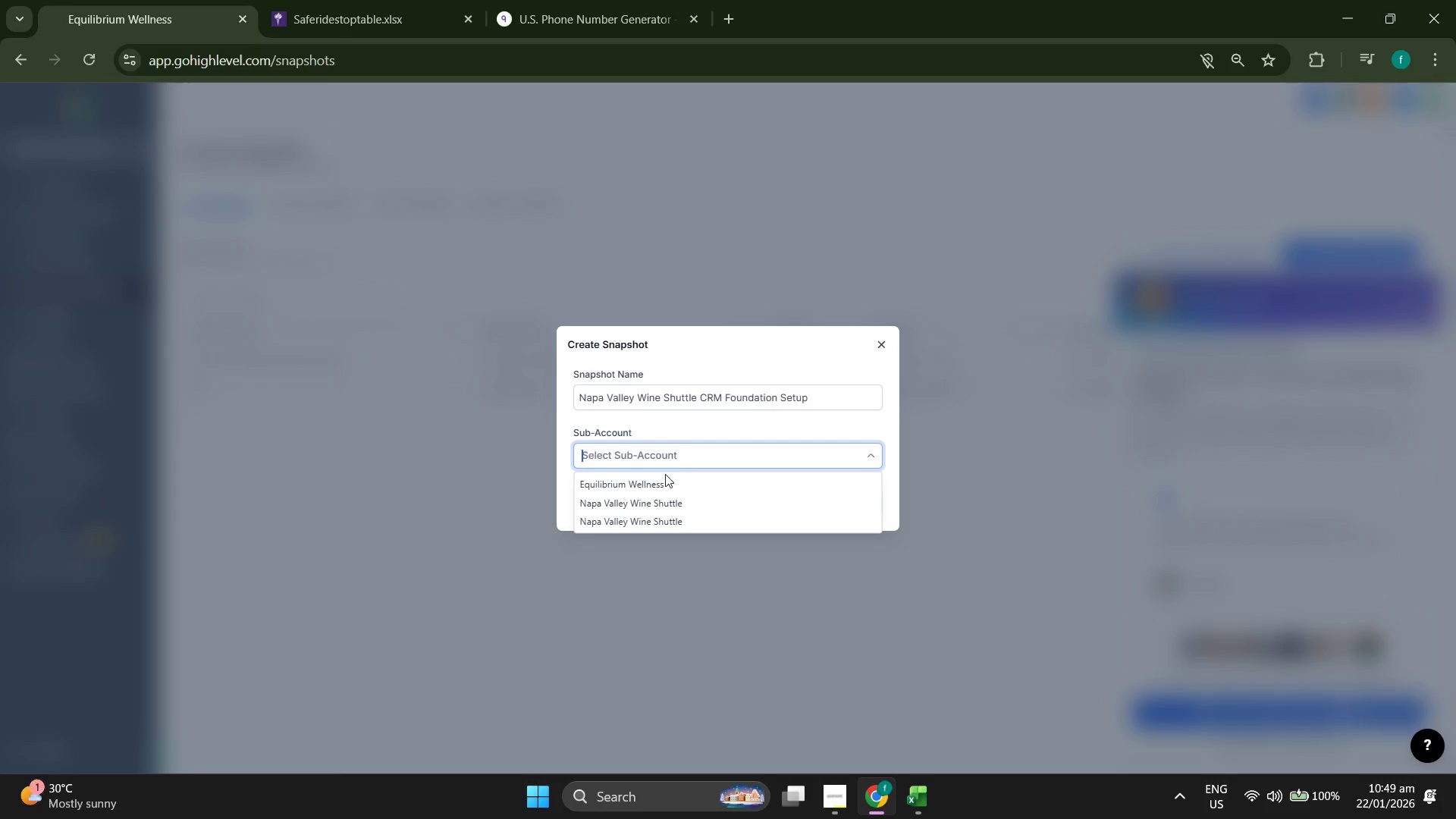 
left_click([652, 503])
 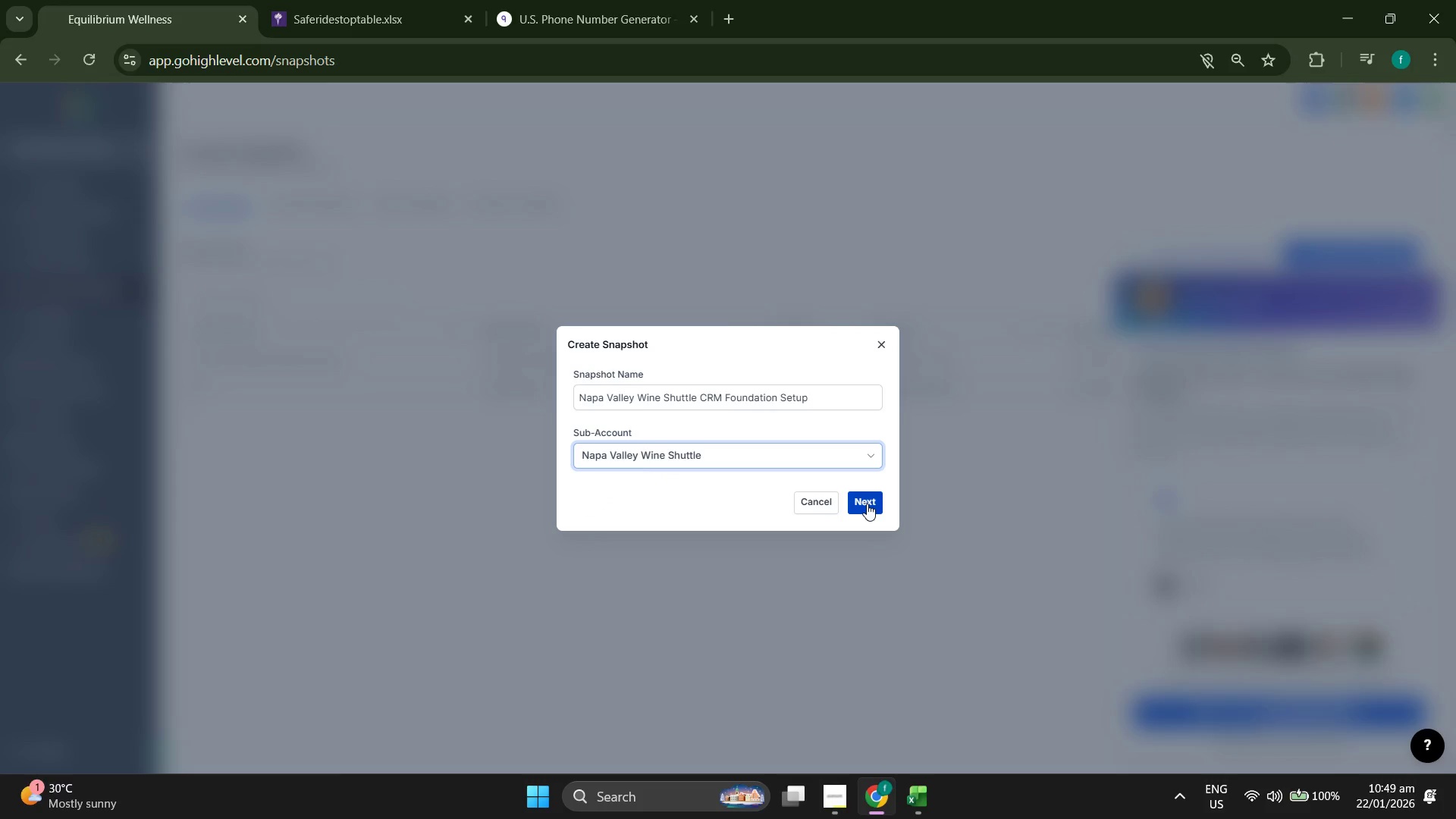 
left_click([867, 504])
 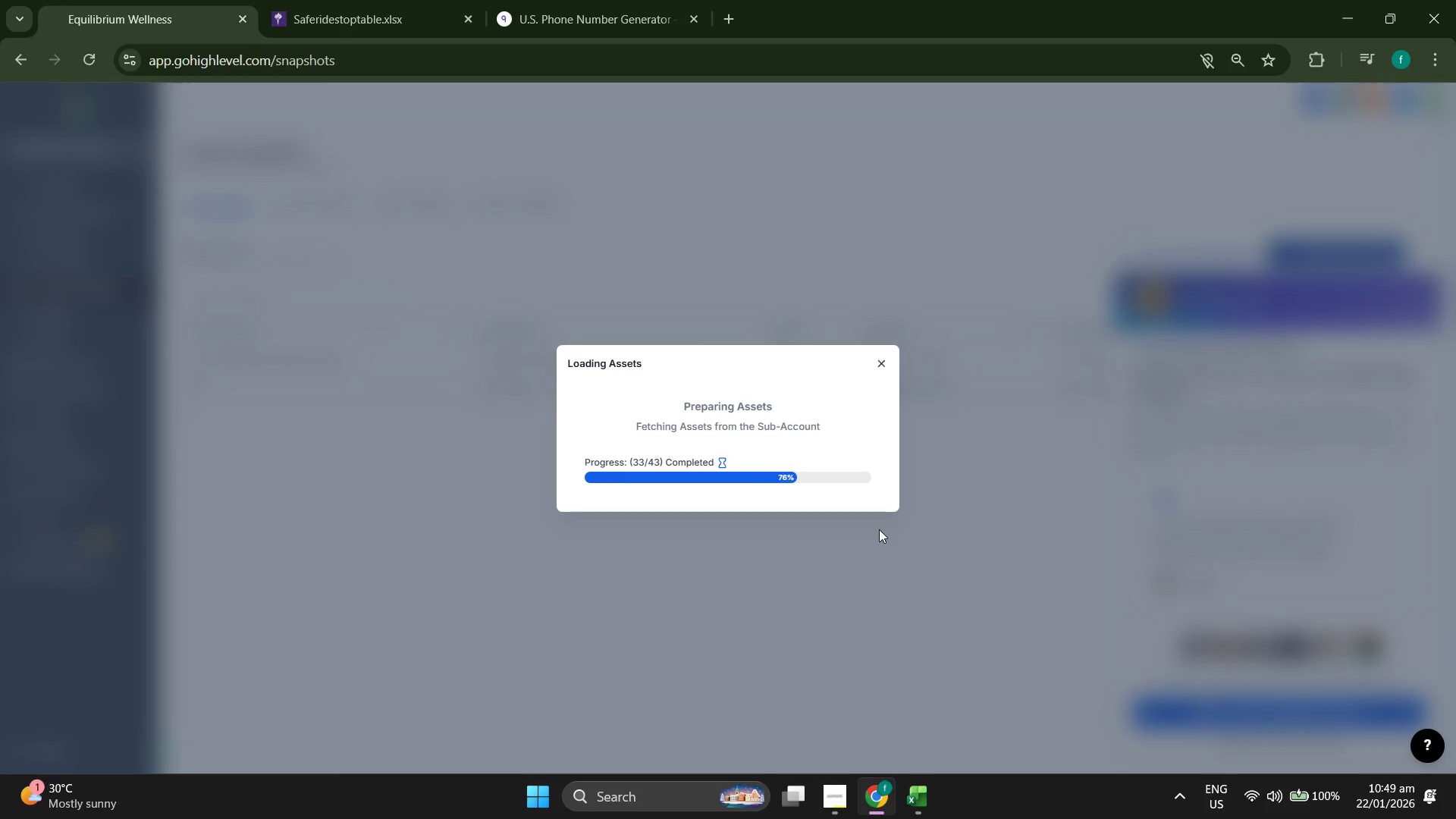 
wait(15.3)
 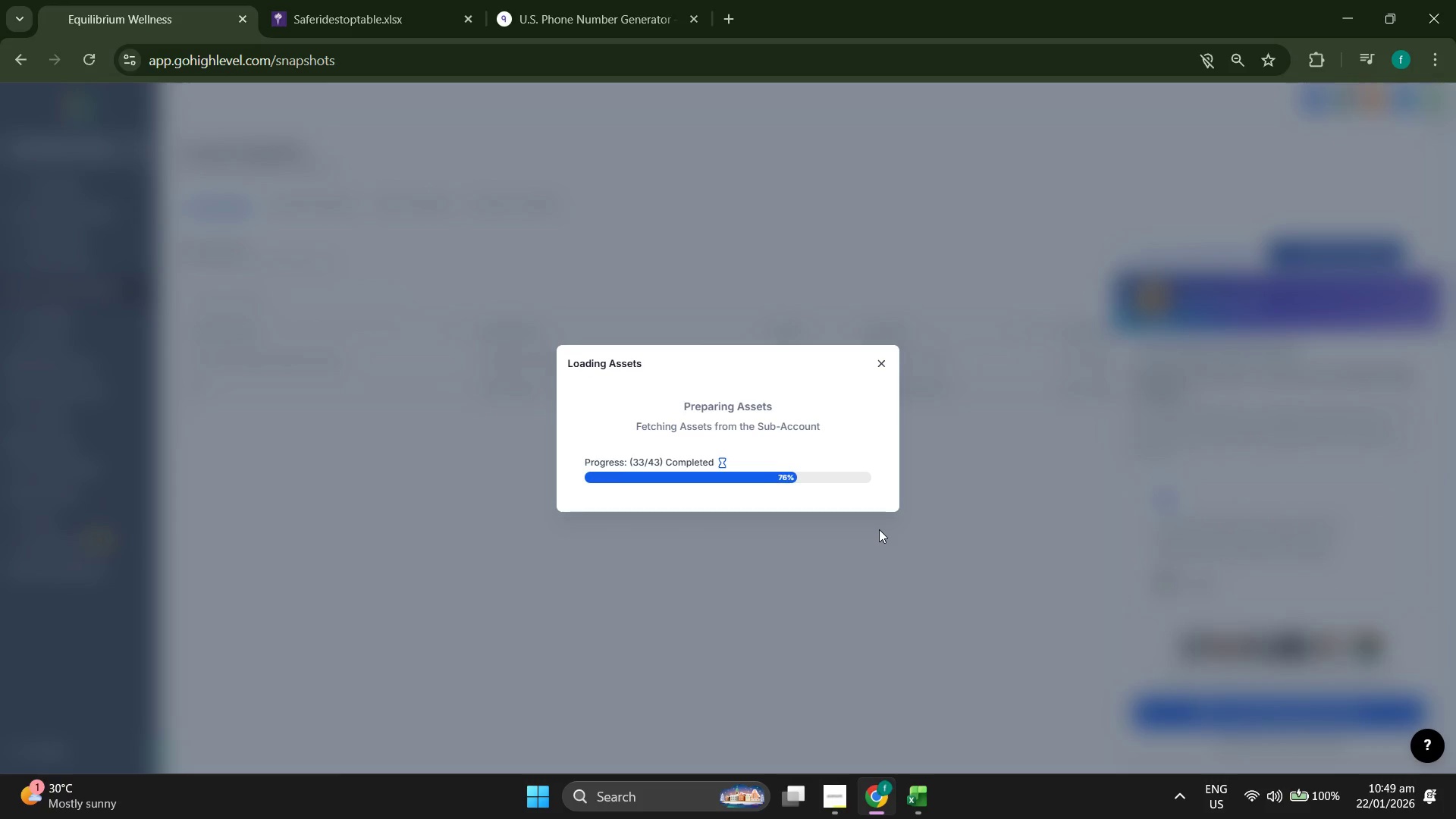 
scroll: coordinate [763, 344], scroll_direction: down, amount: 6.0
 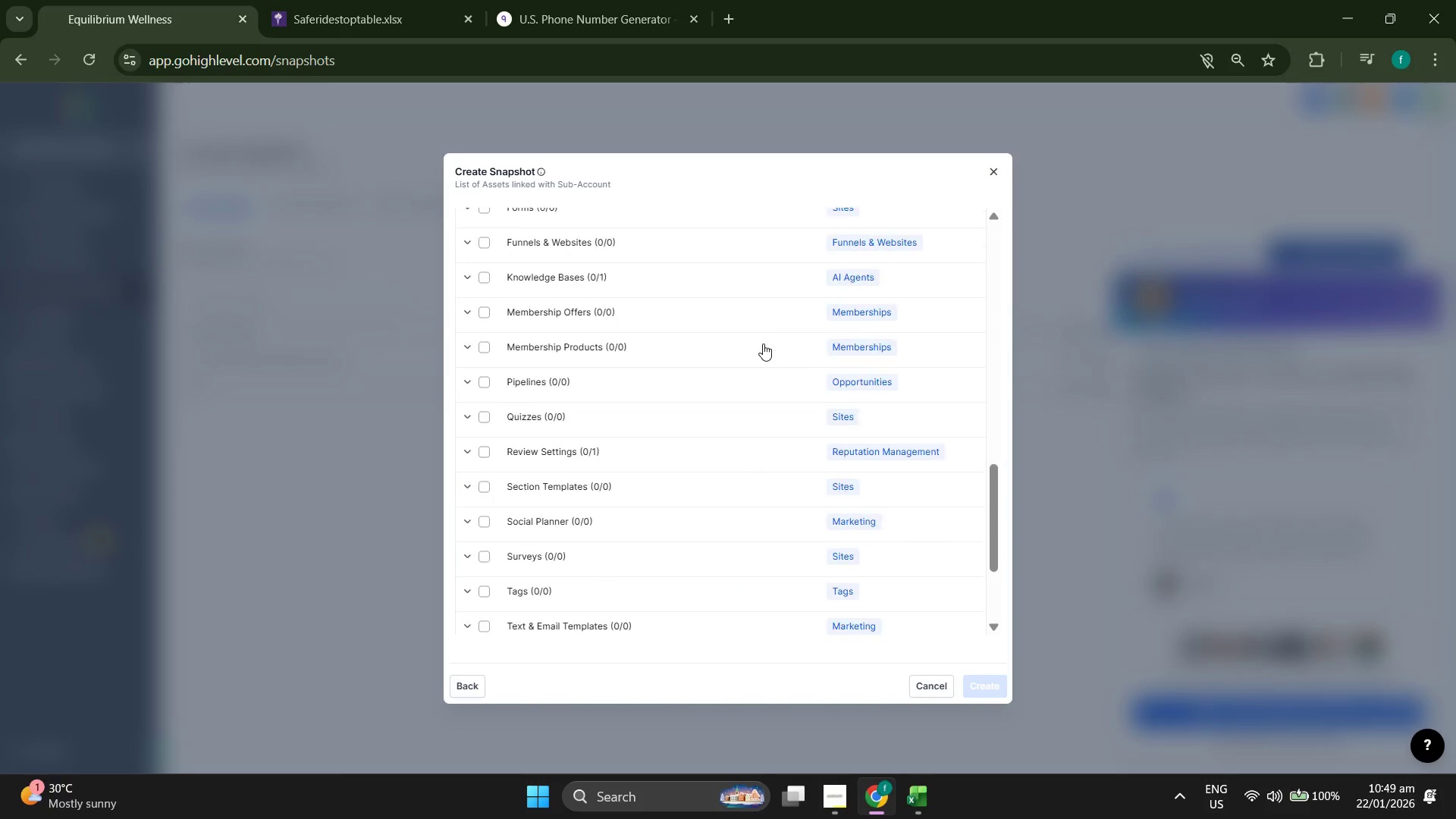 
scroll: coordinate [763, 344], scroll_direction: up, amount: 13.0
 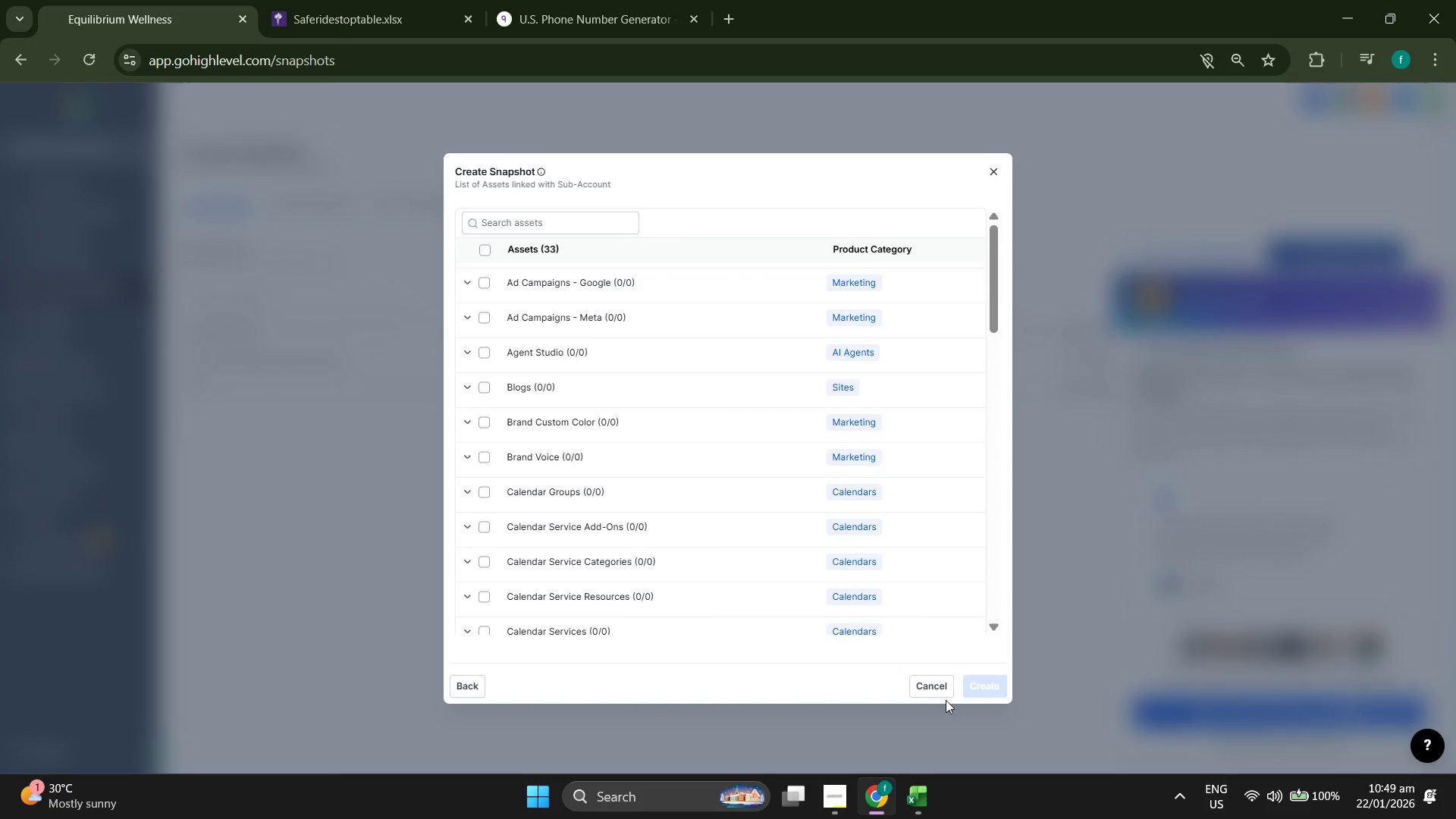 
left_click([928, 688])
 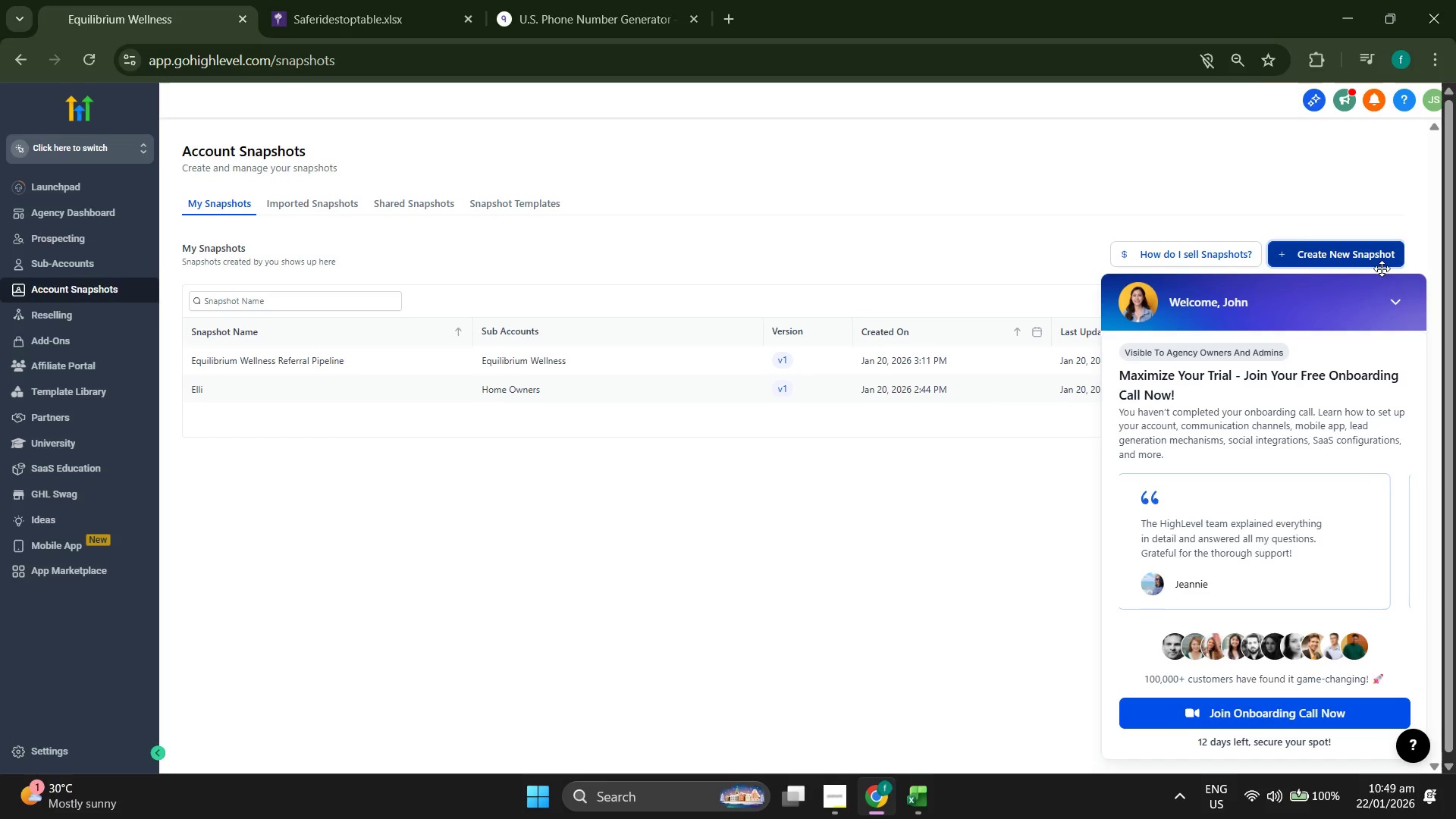 
left_click([1351, 250])
 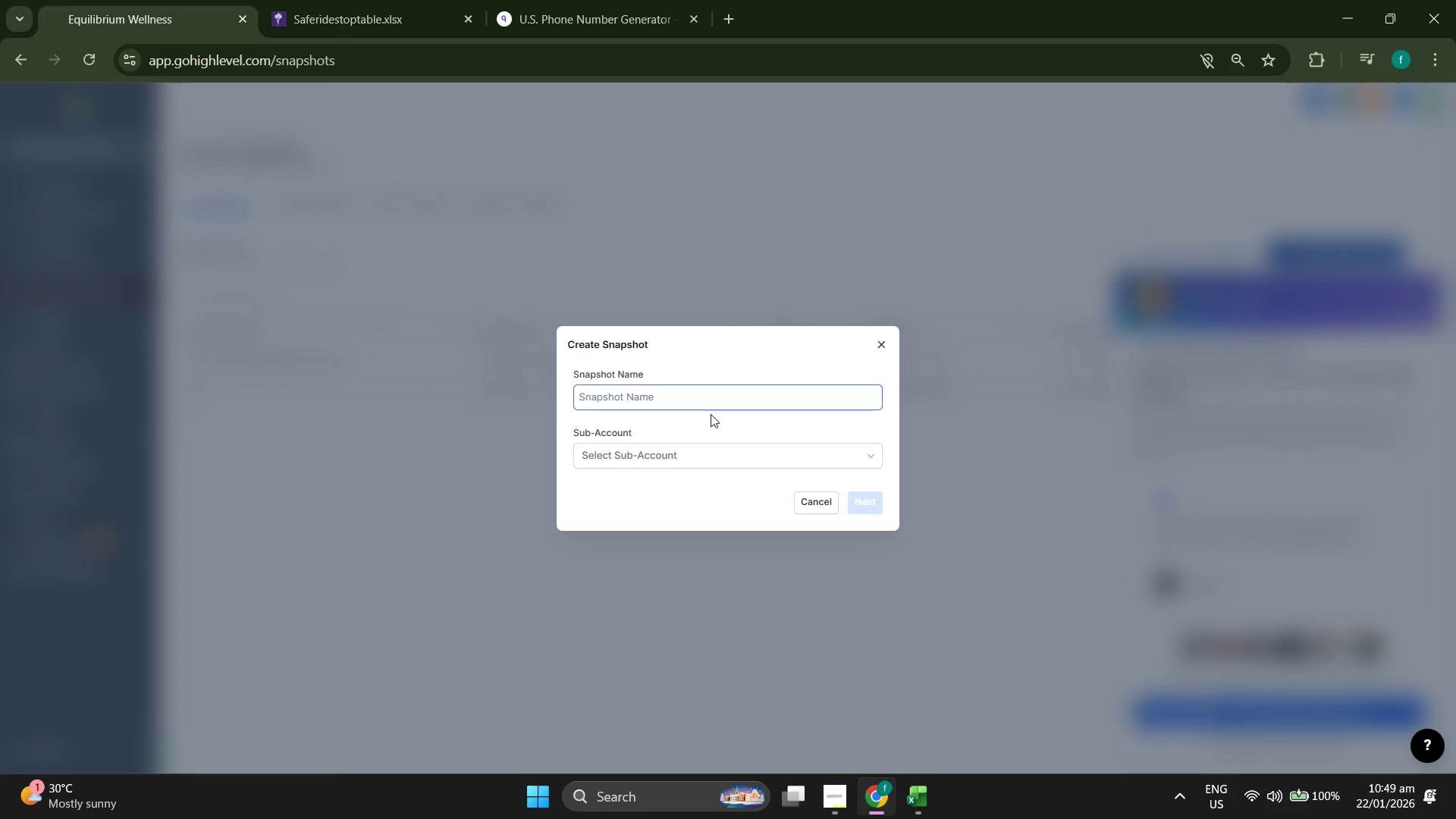 
left_click([688, 459])
 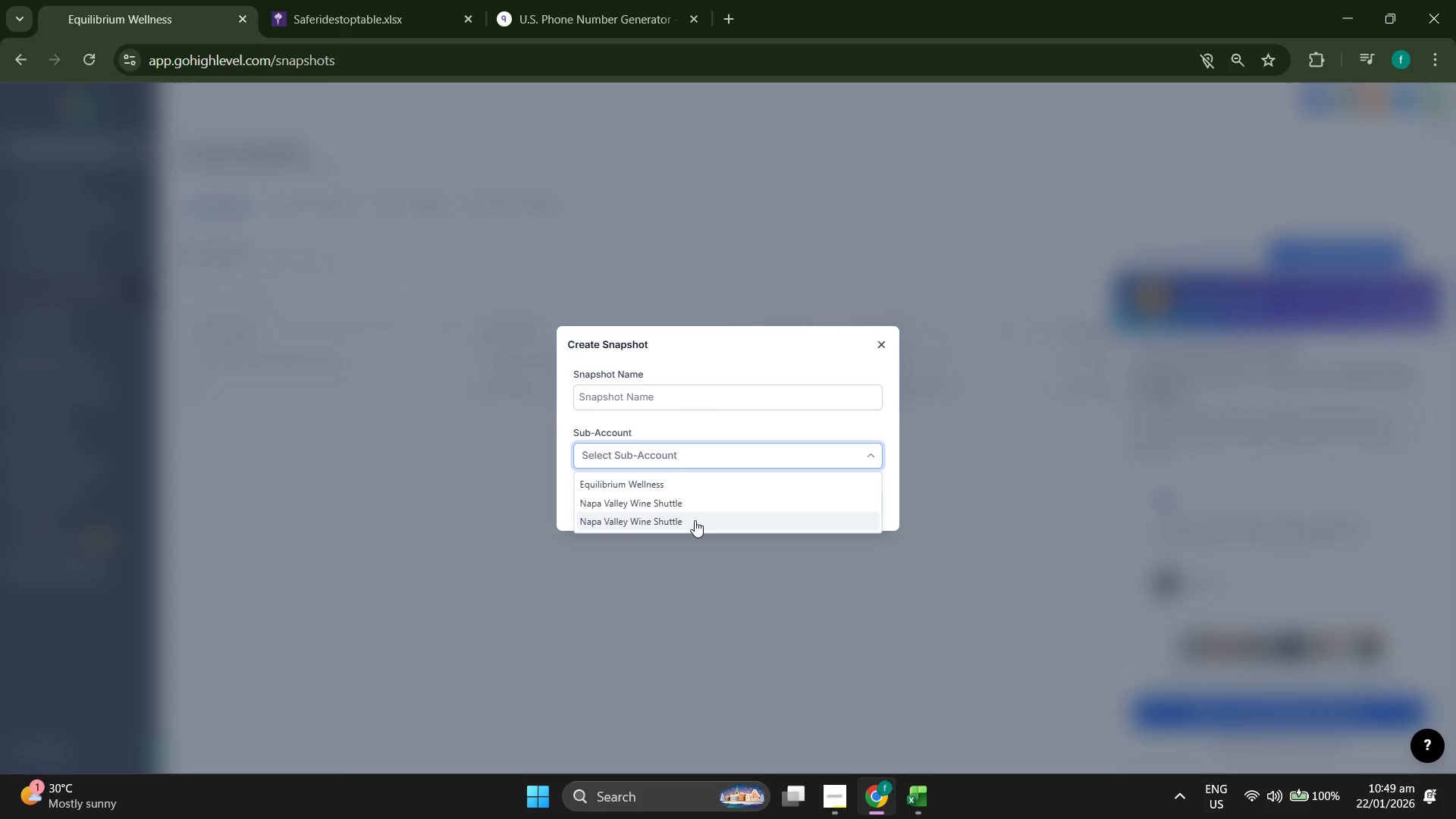 
left_click([695, 520])
 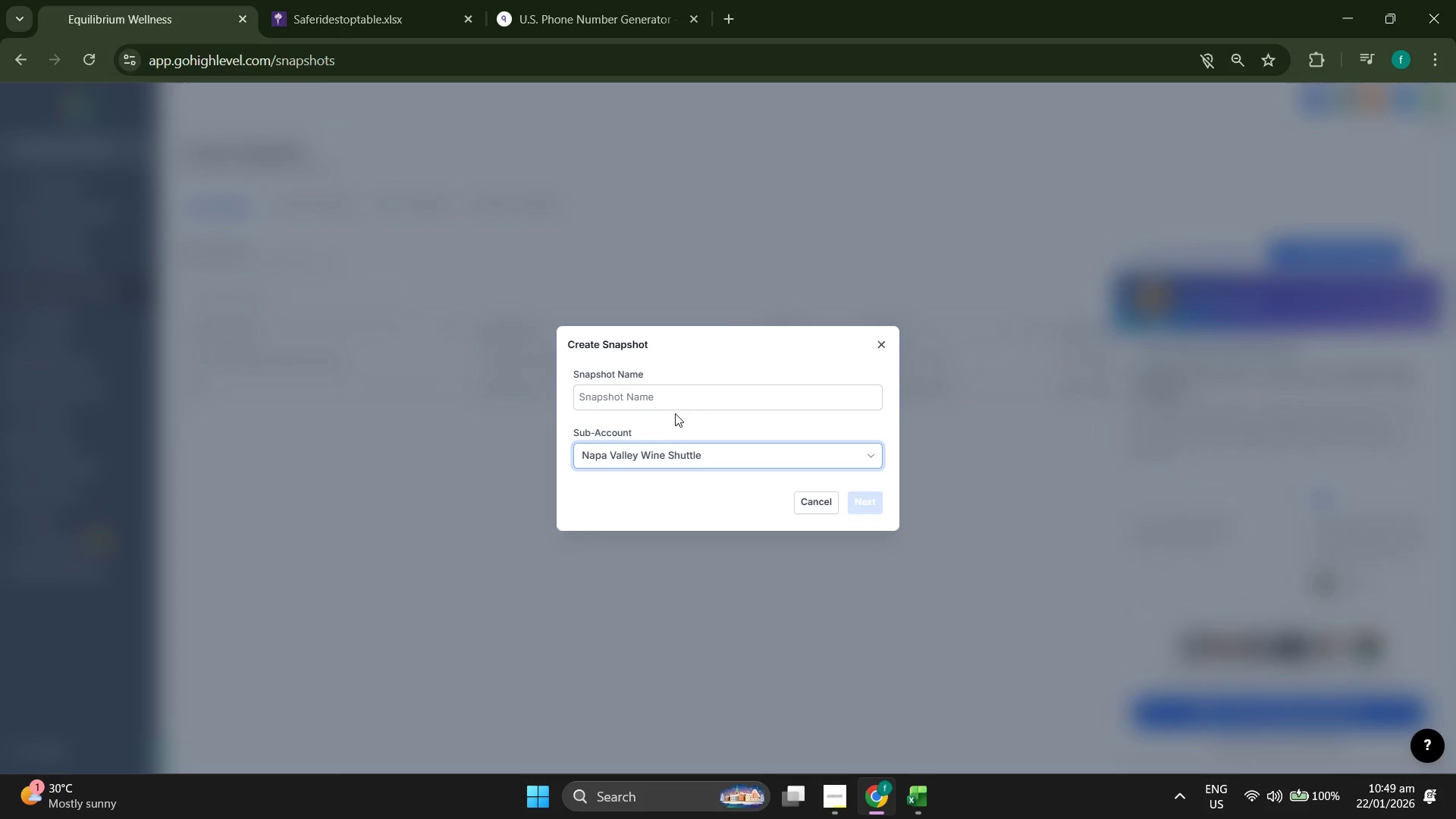 
left_click([679, 403])
 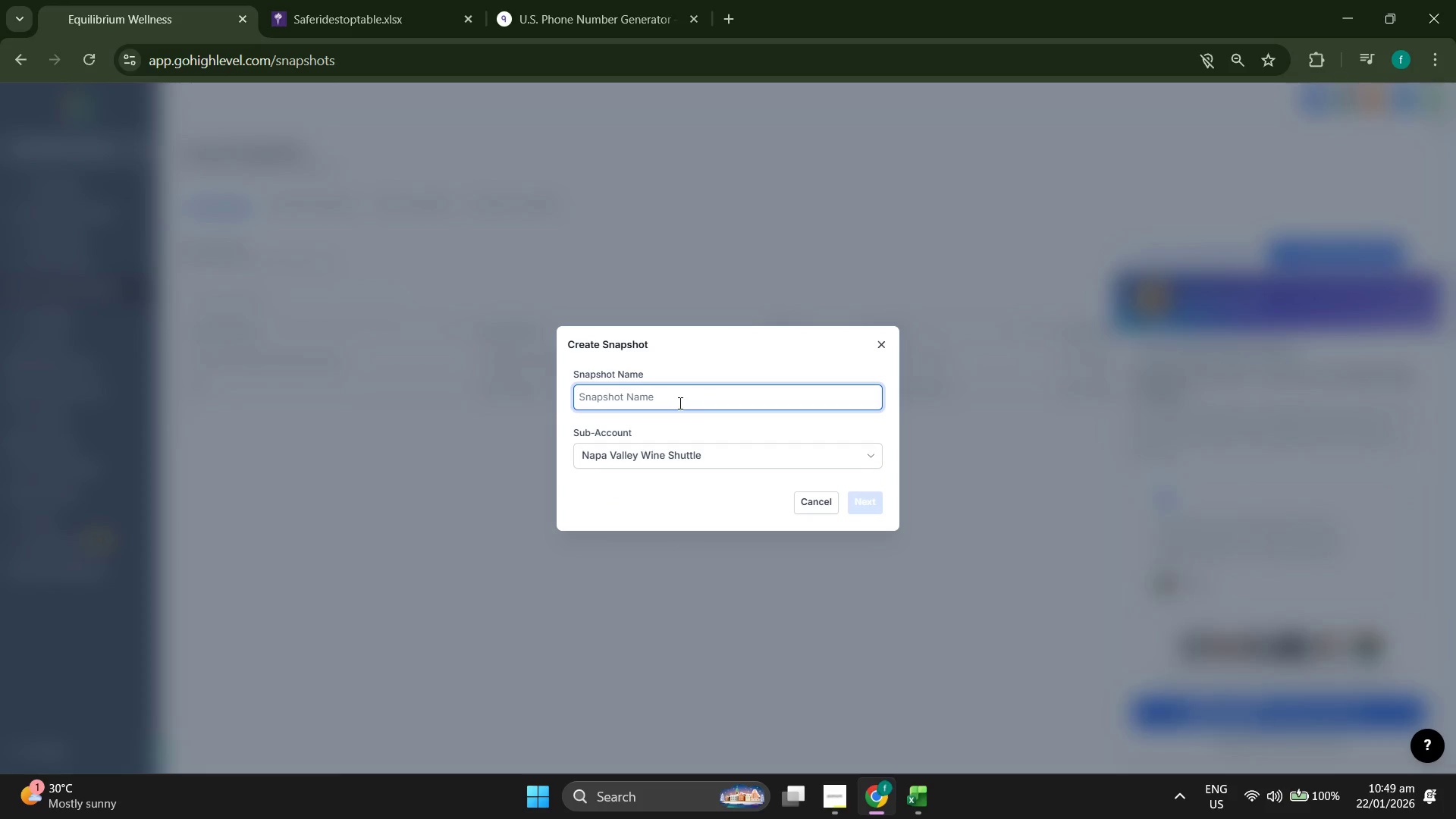 
key(Control+ControlLeft)
 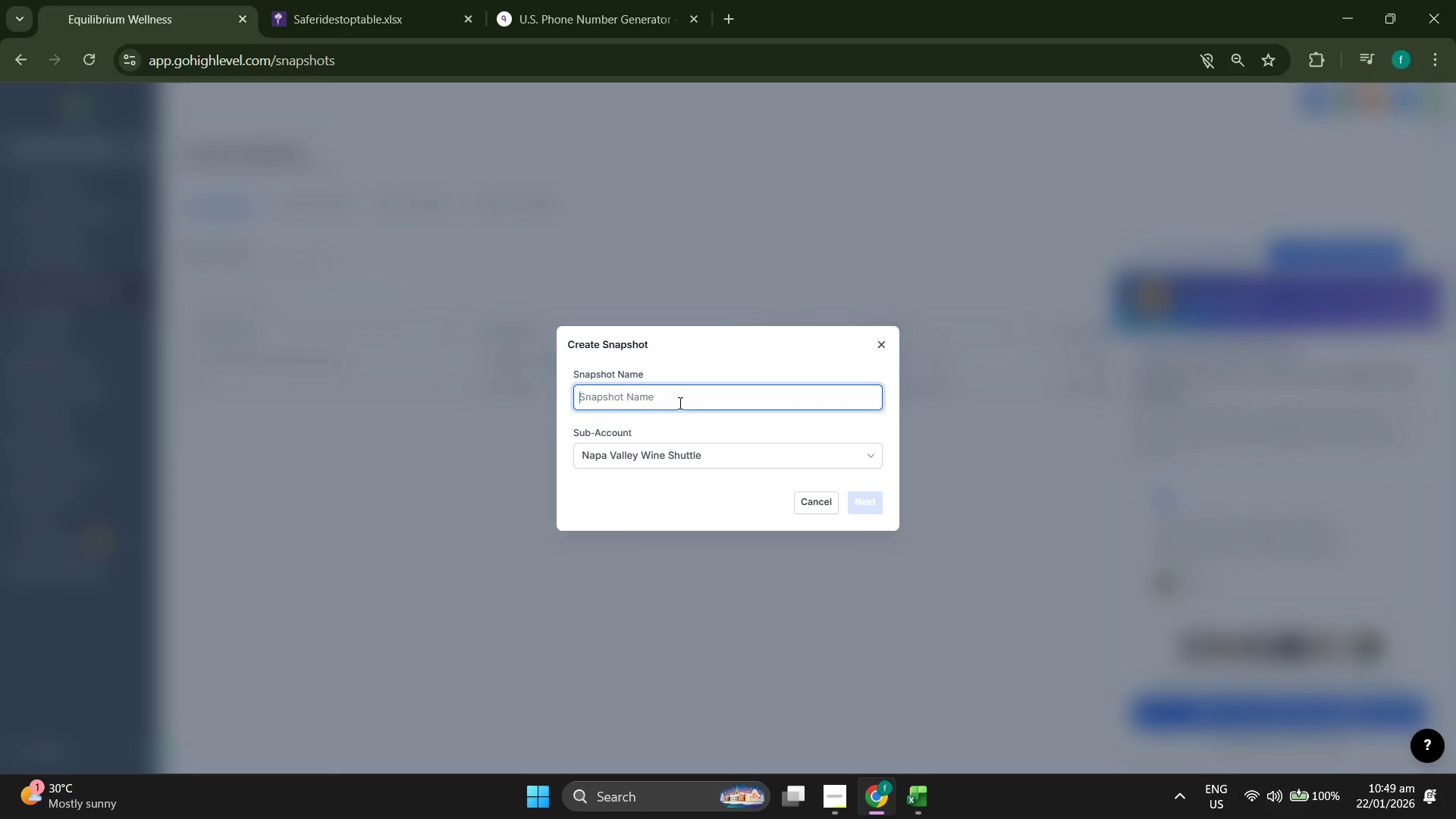 
key(Control+V)
 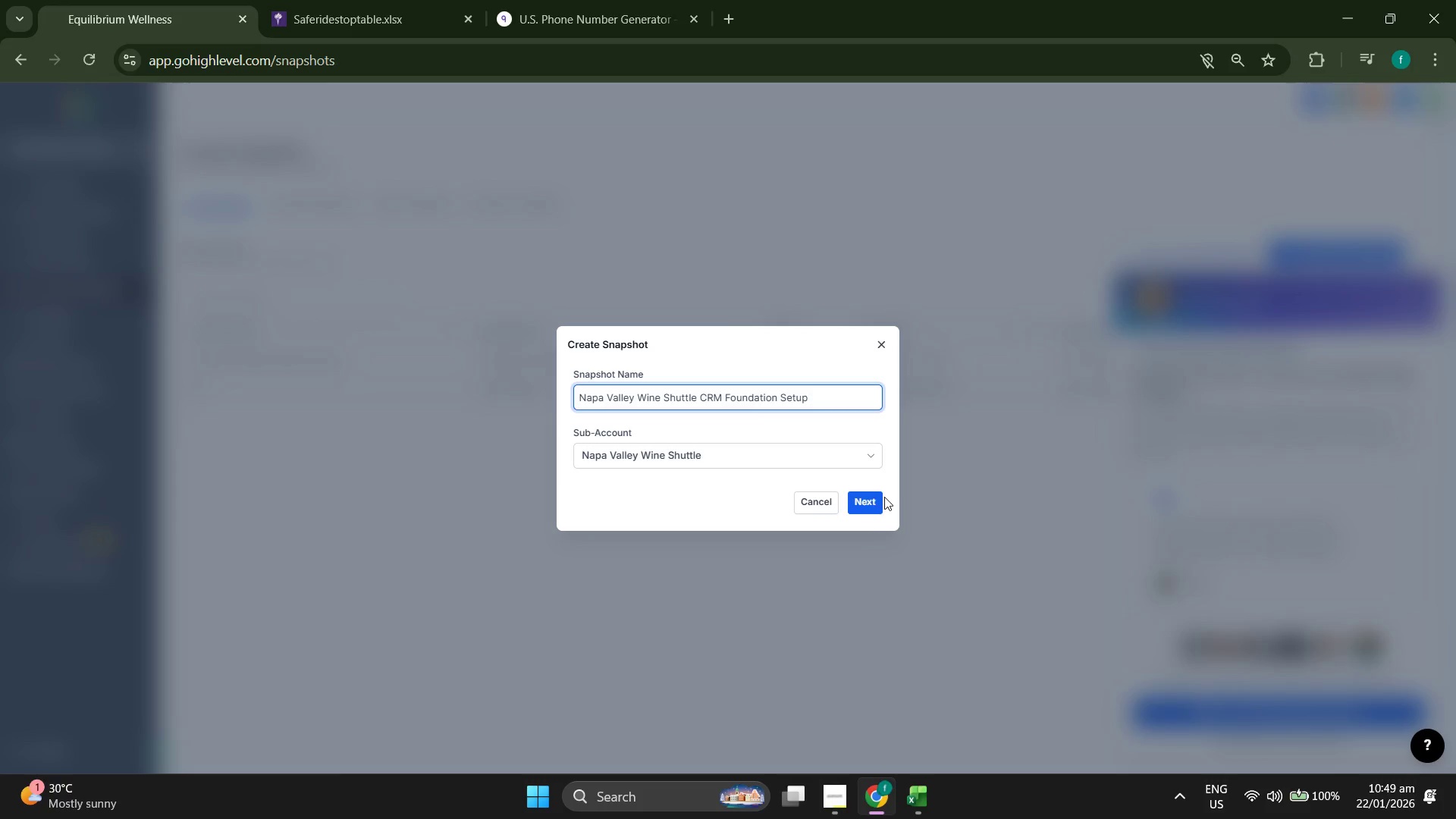 
left_click([868, 507])
 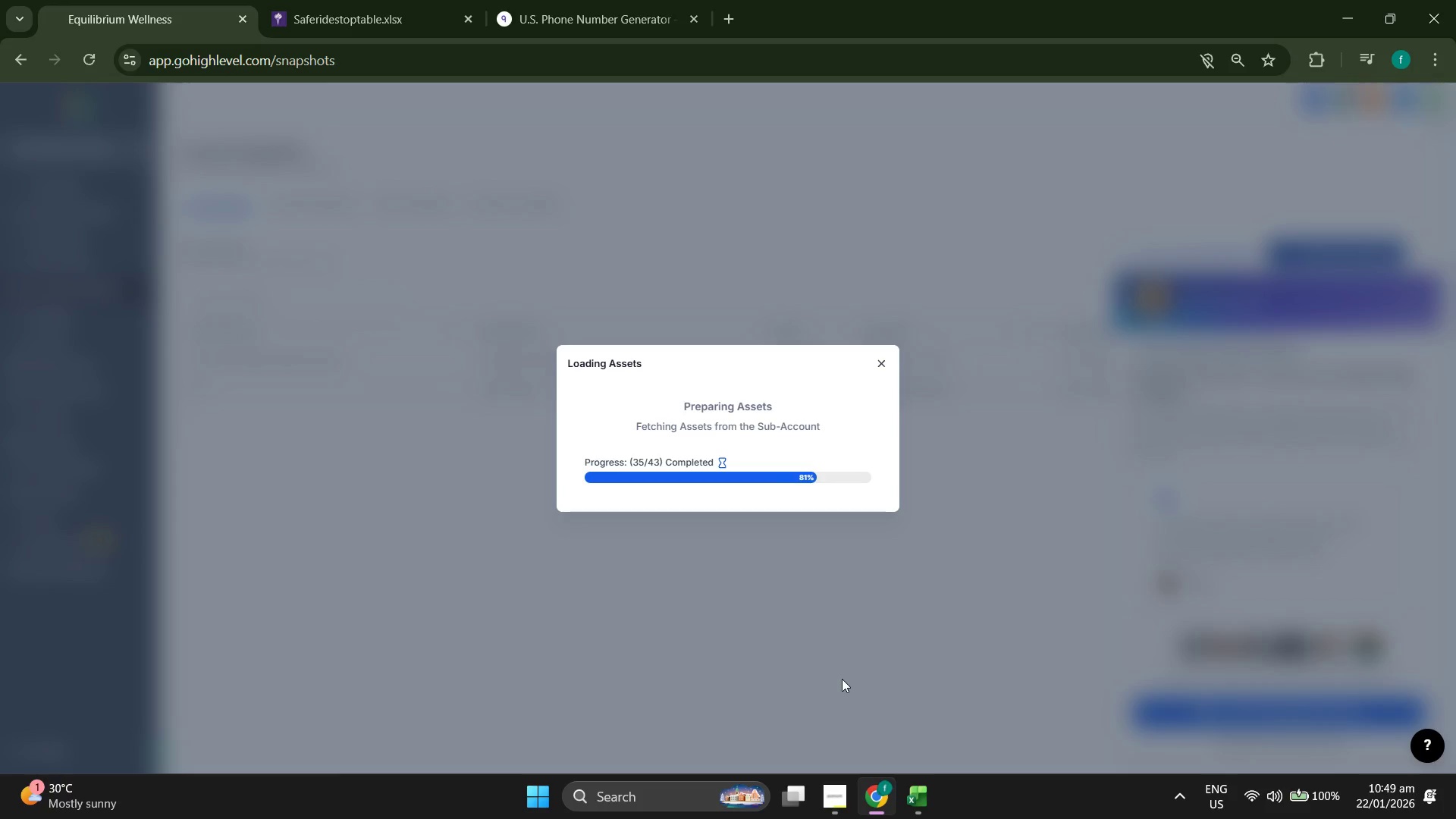 
wait(13.49)
 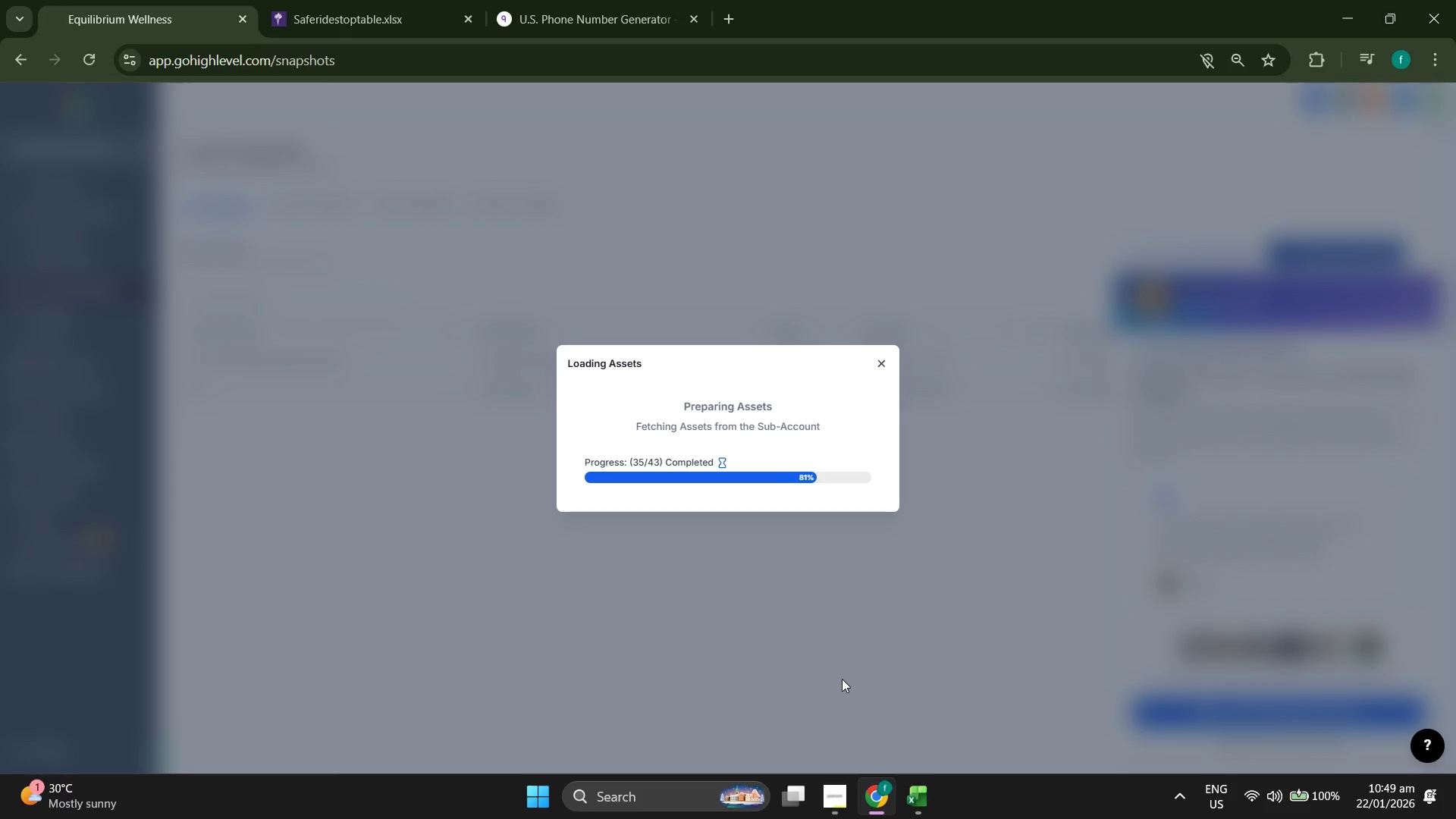 
scroll: coordinate [618, 510], scroll_direction: down, amount: 6.0
 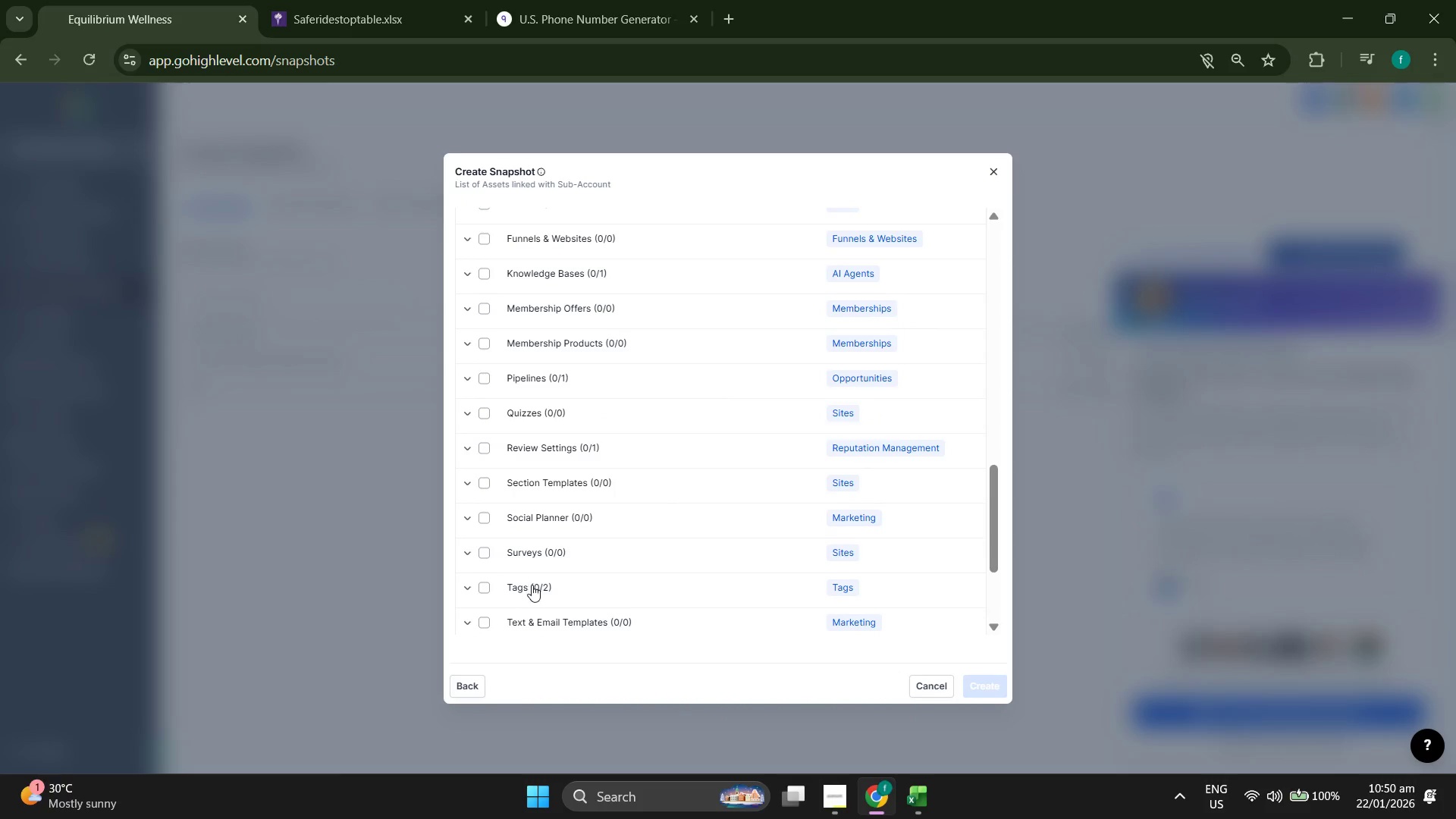 
scroll: coordinate [608, 333], scroll_direction: up, amount: 6.0
 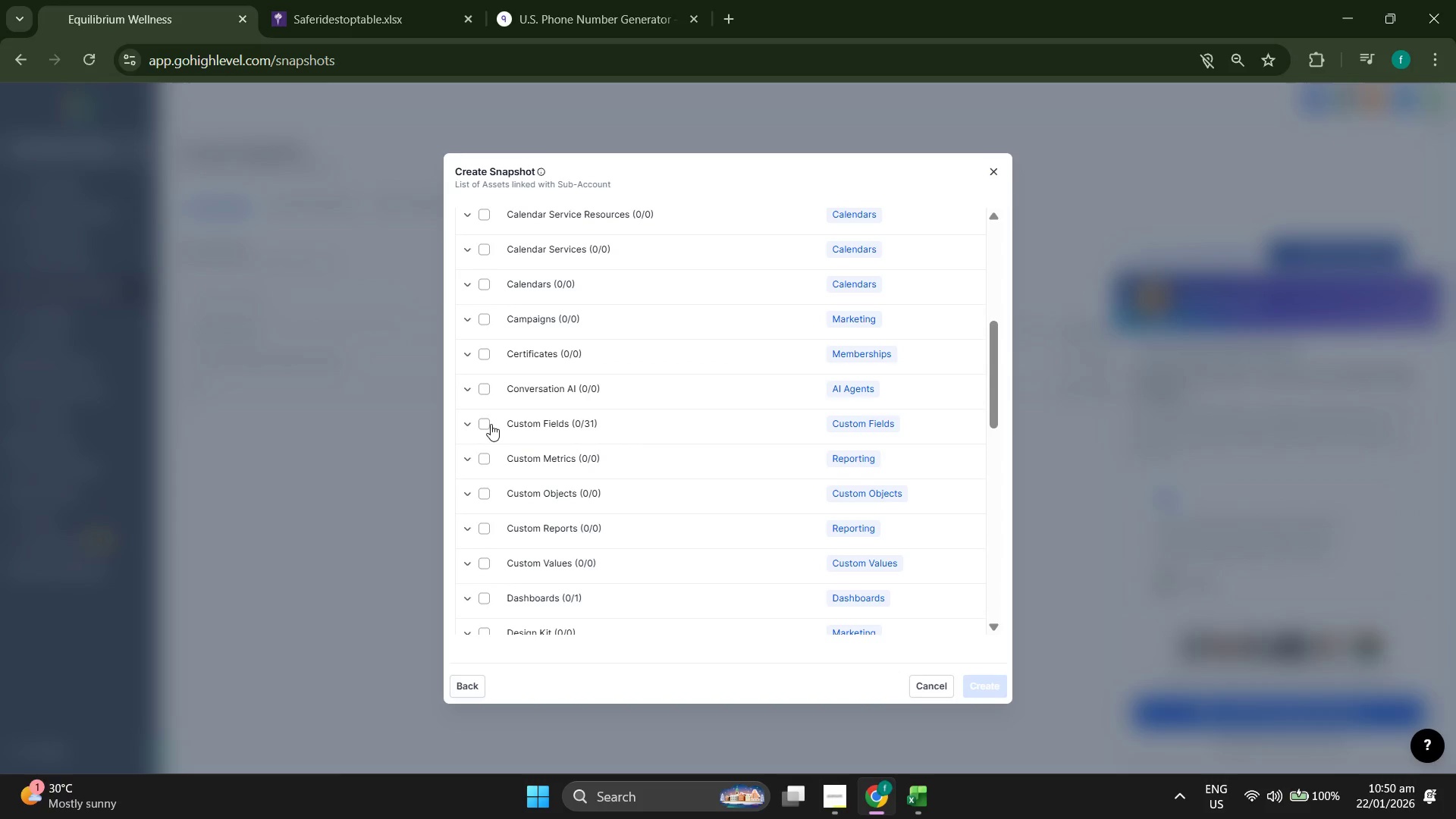 
left_click([547, 429])
 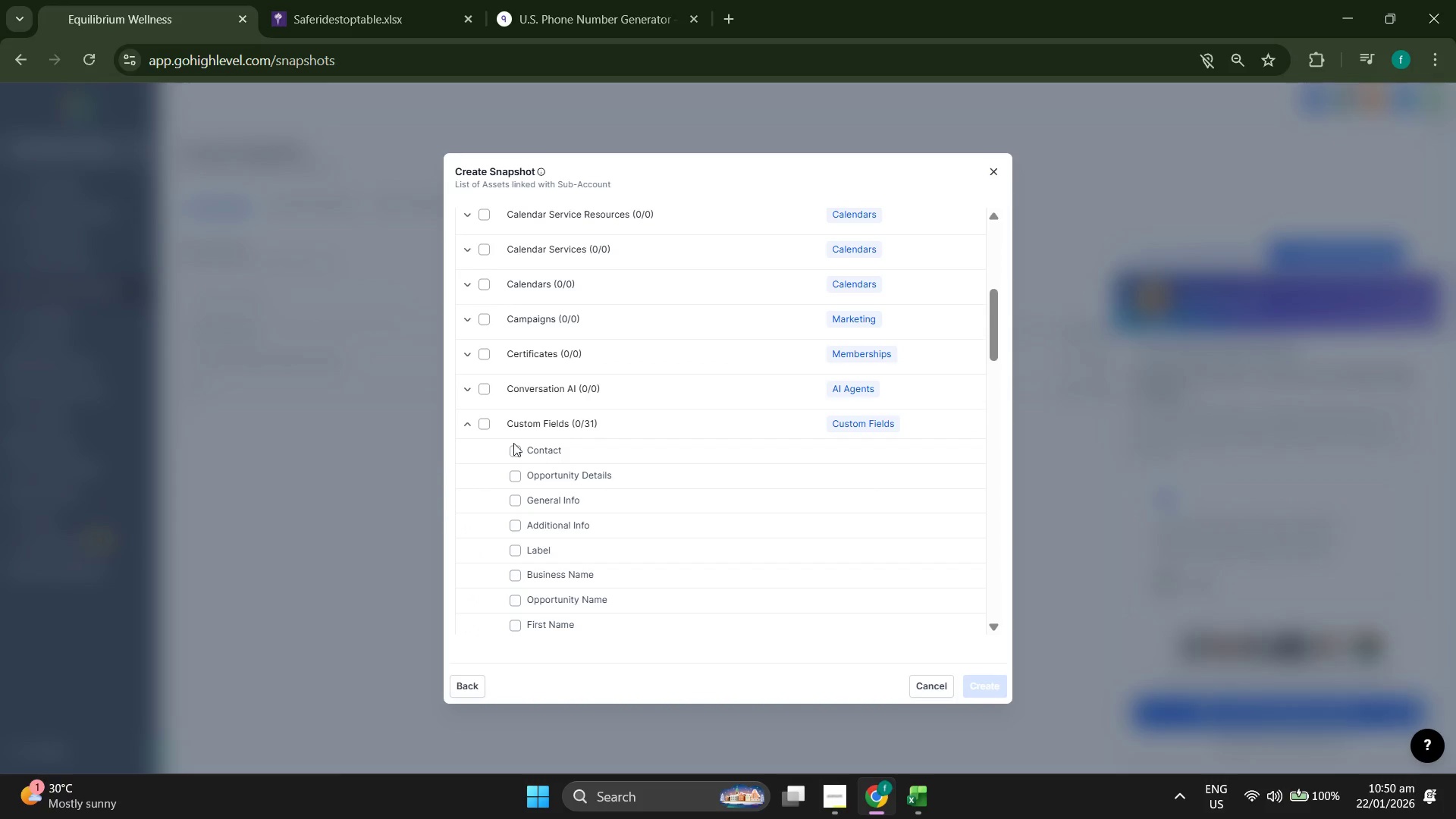 
scroll: coordinate [698, 490], scroll_direction: down, amount: 5.0
 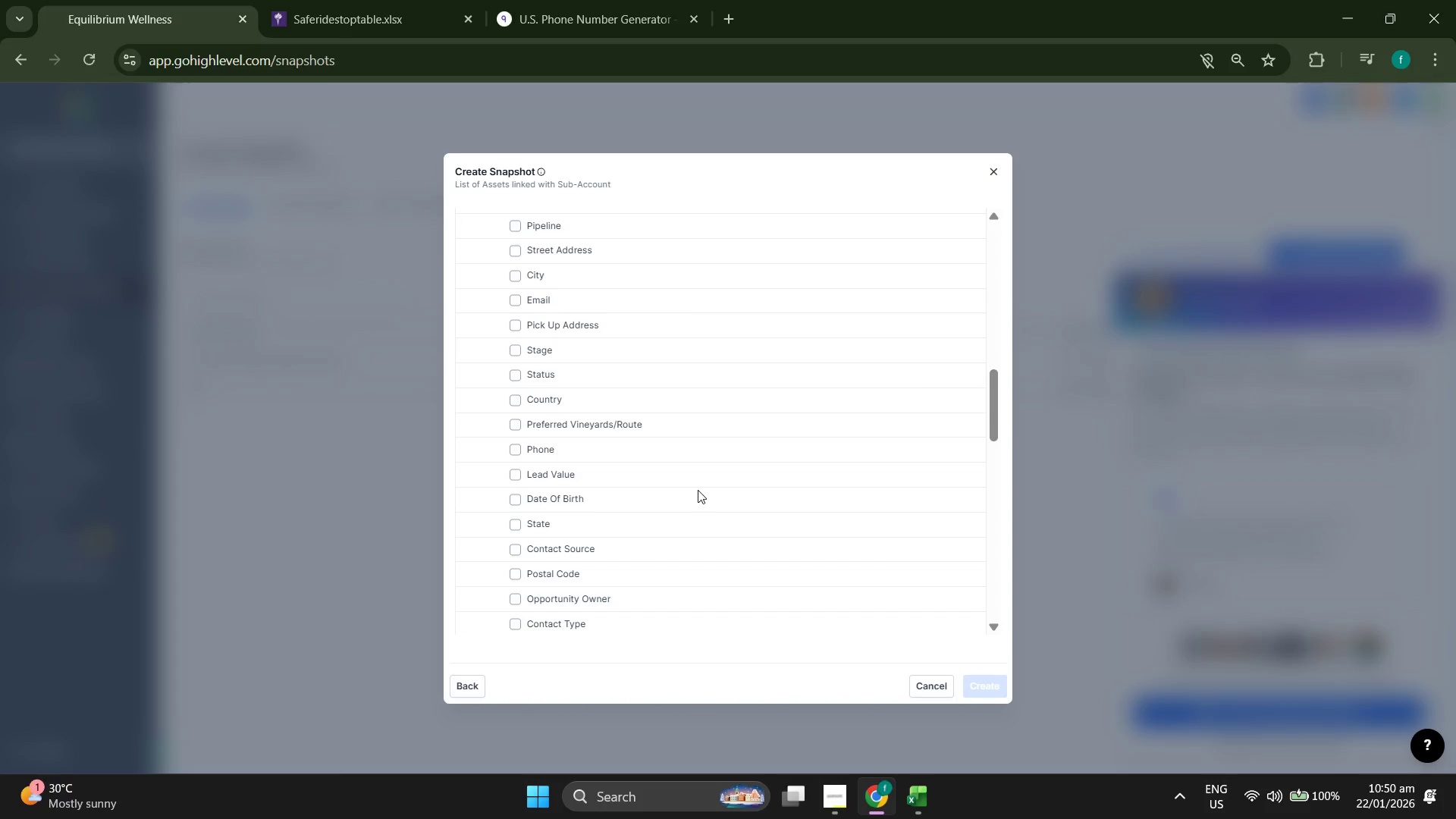 
scroll: coordinate [698, 490], scroll_direction: up, amount: 15.0
 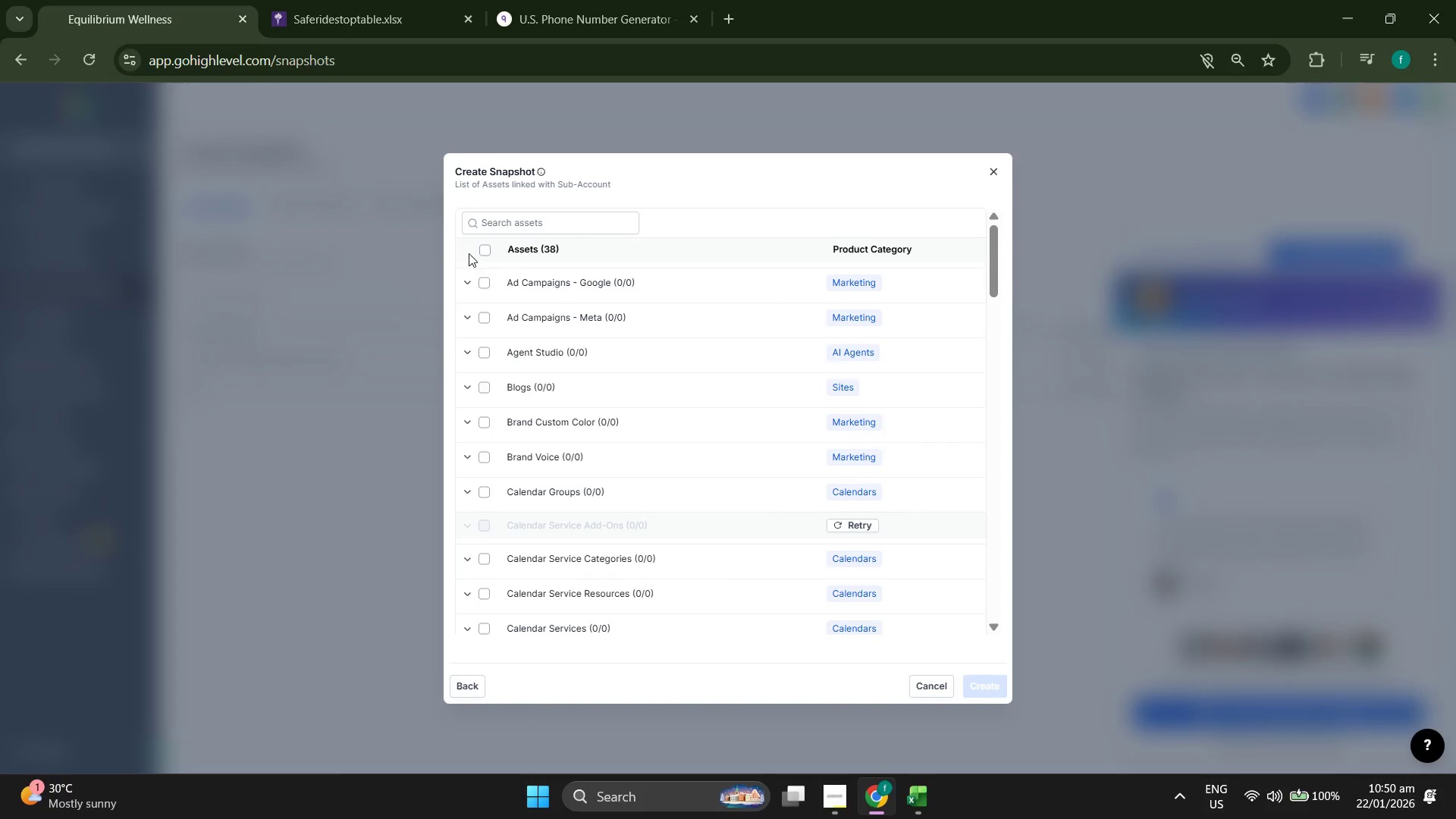 
left_click([483, 245])
 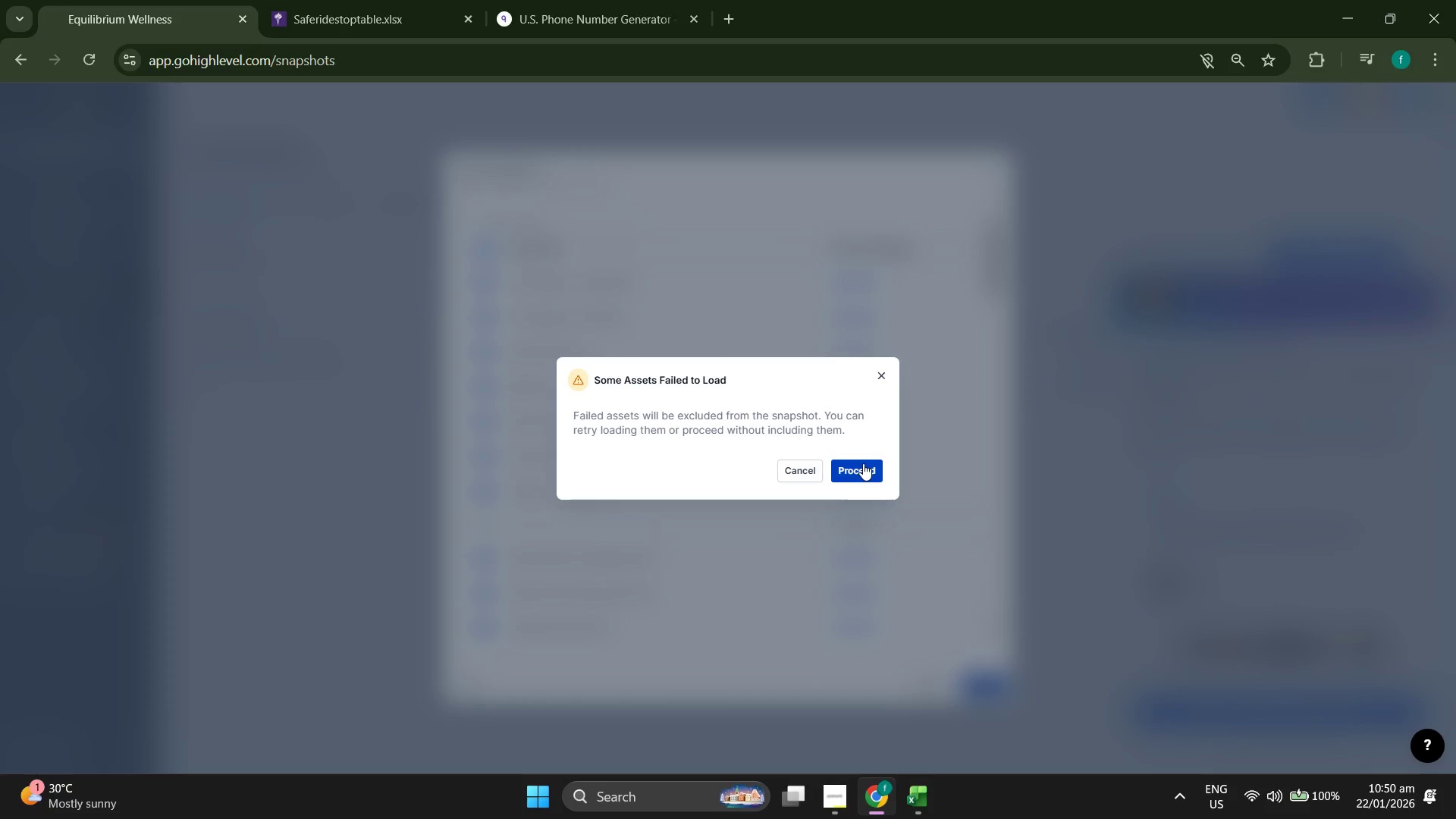 
wait(9.42)
 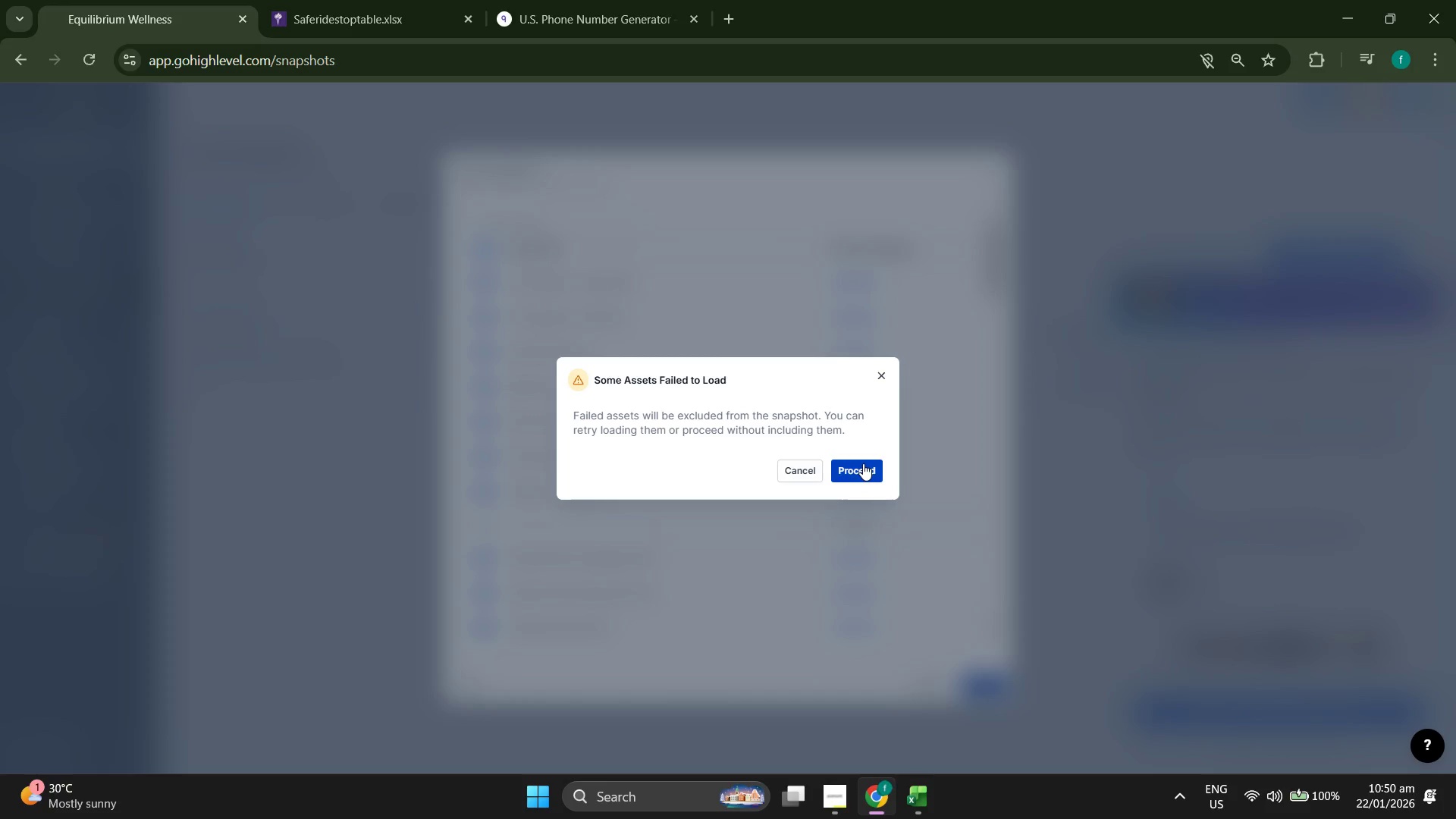 
left_click([863, 463])
 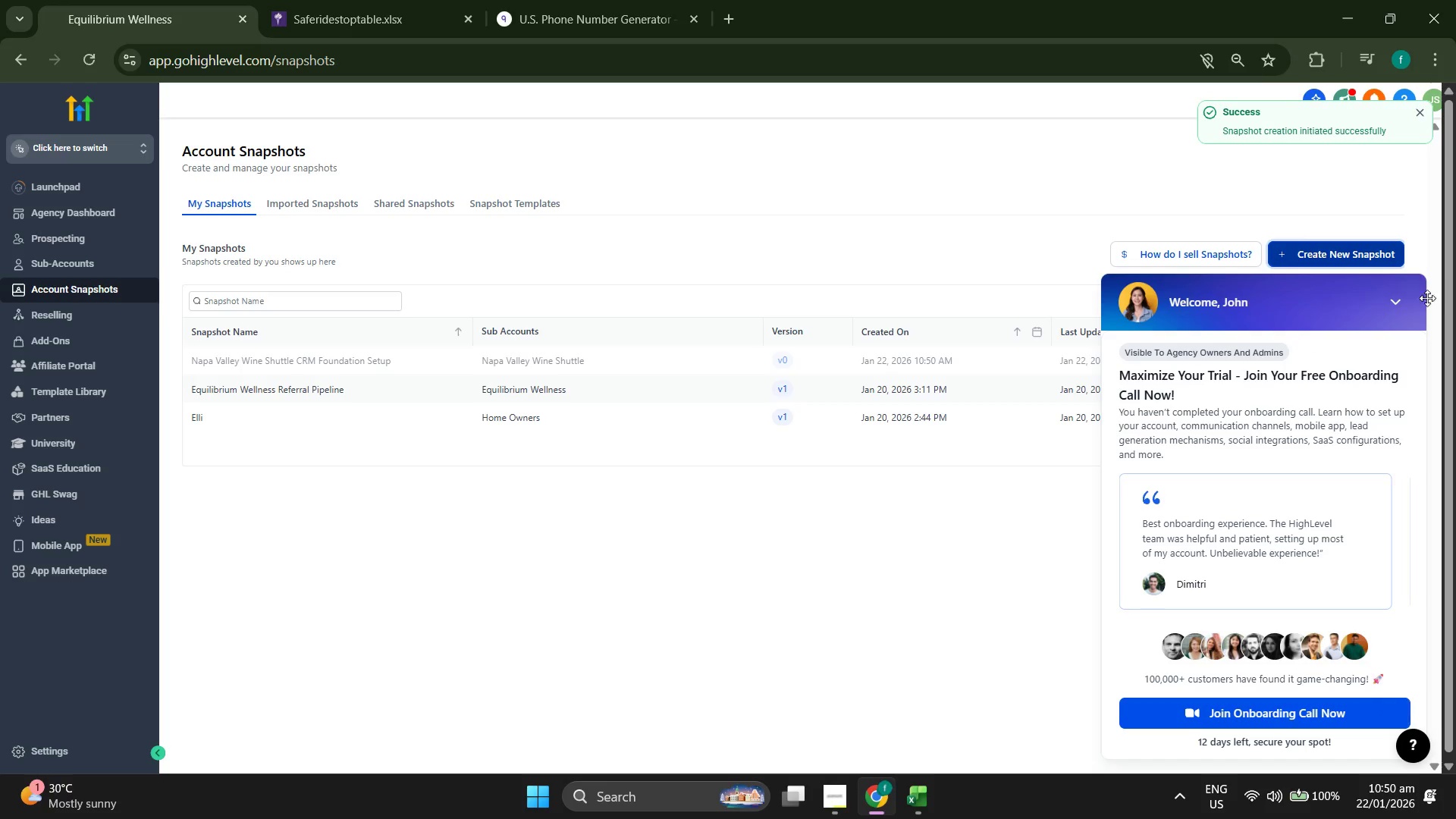 
left_click([1395, 303])
 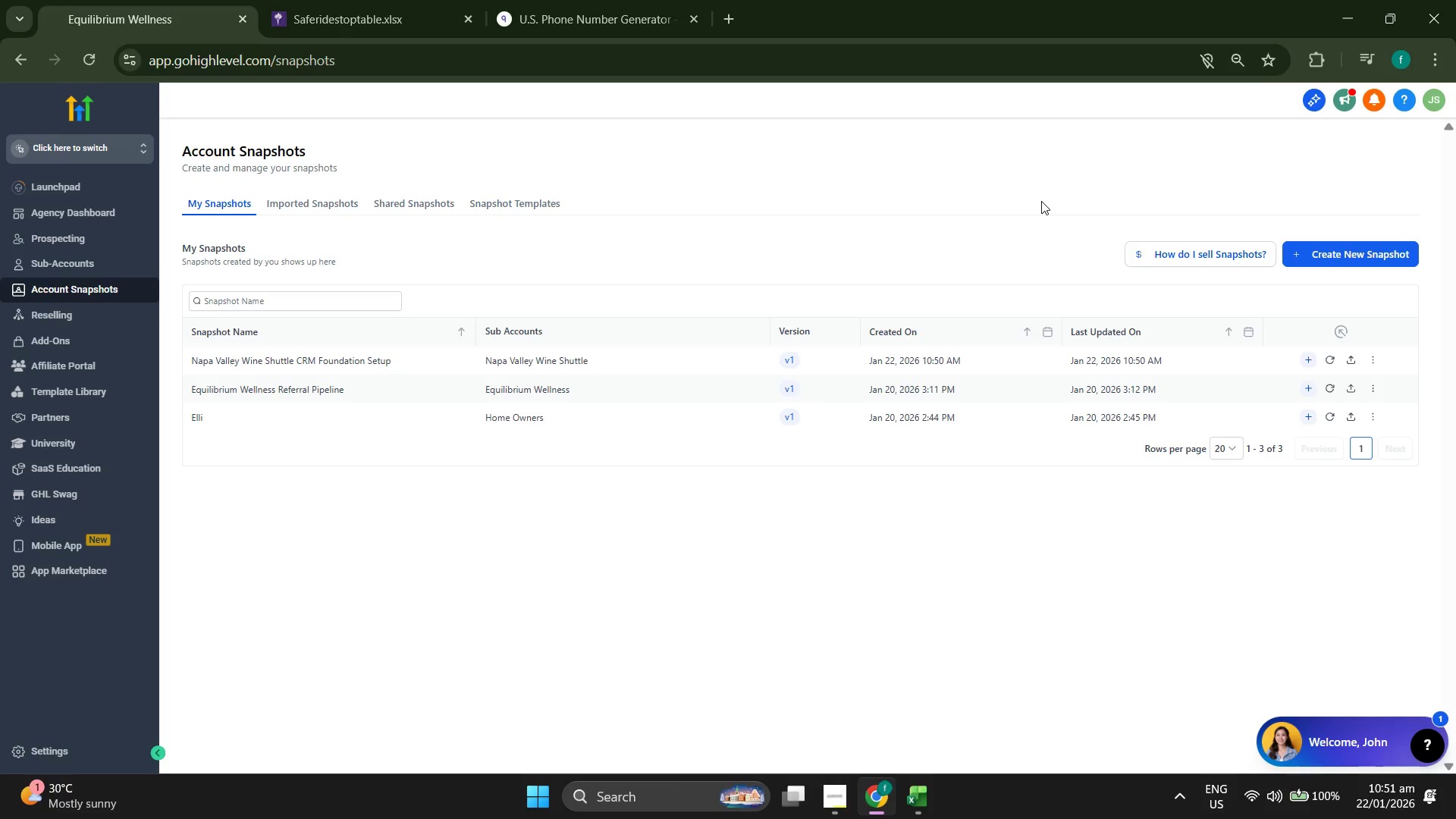 
wait(68.56)
 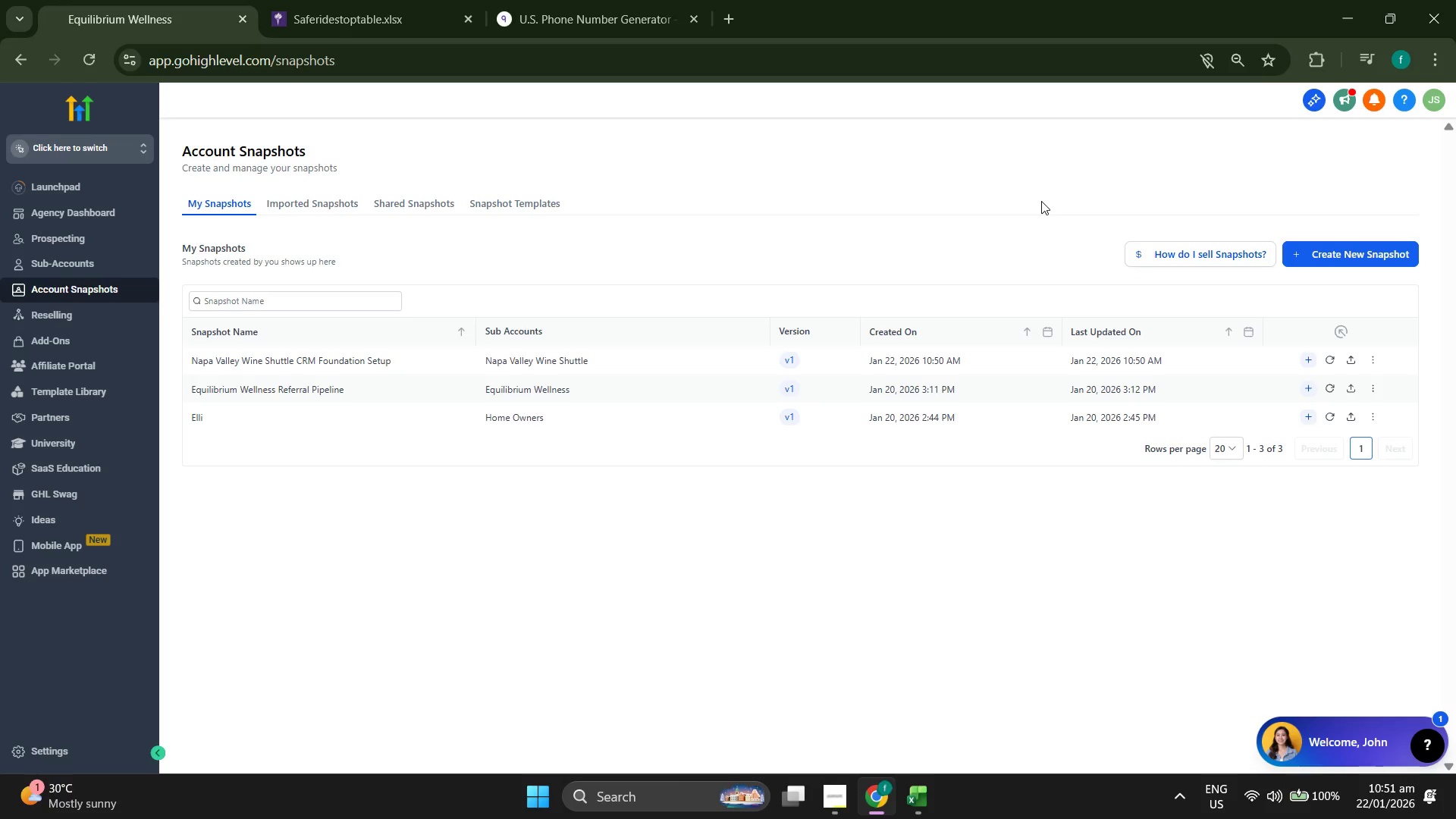 
left_click([1388, 251])
 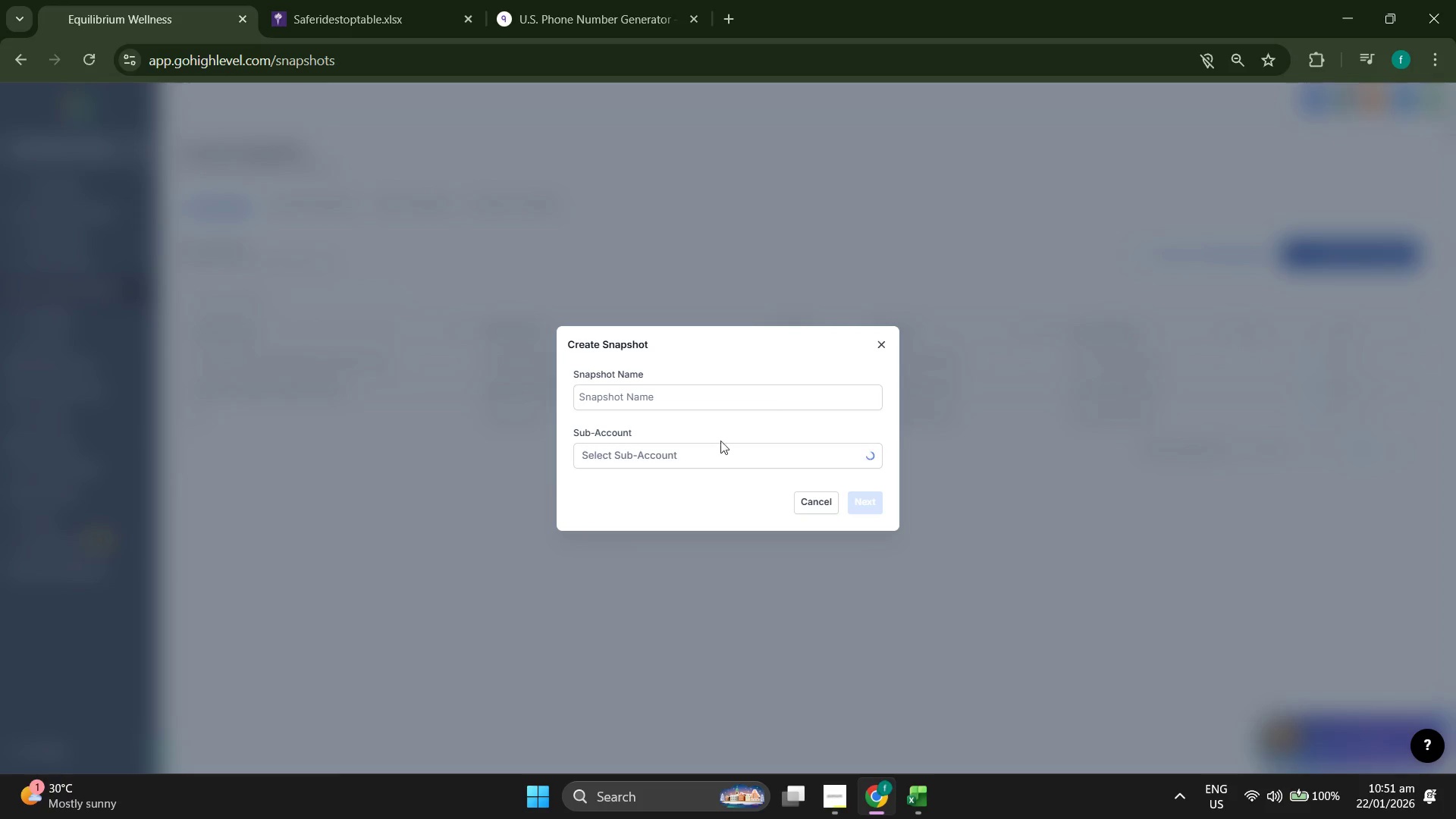 
left_click([700, 458])
 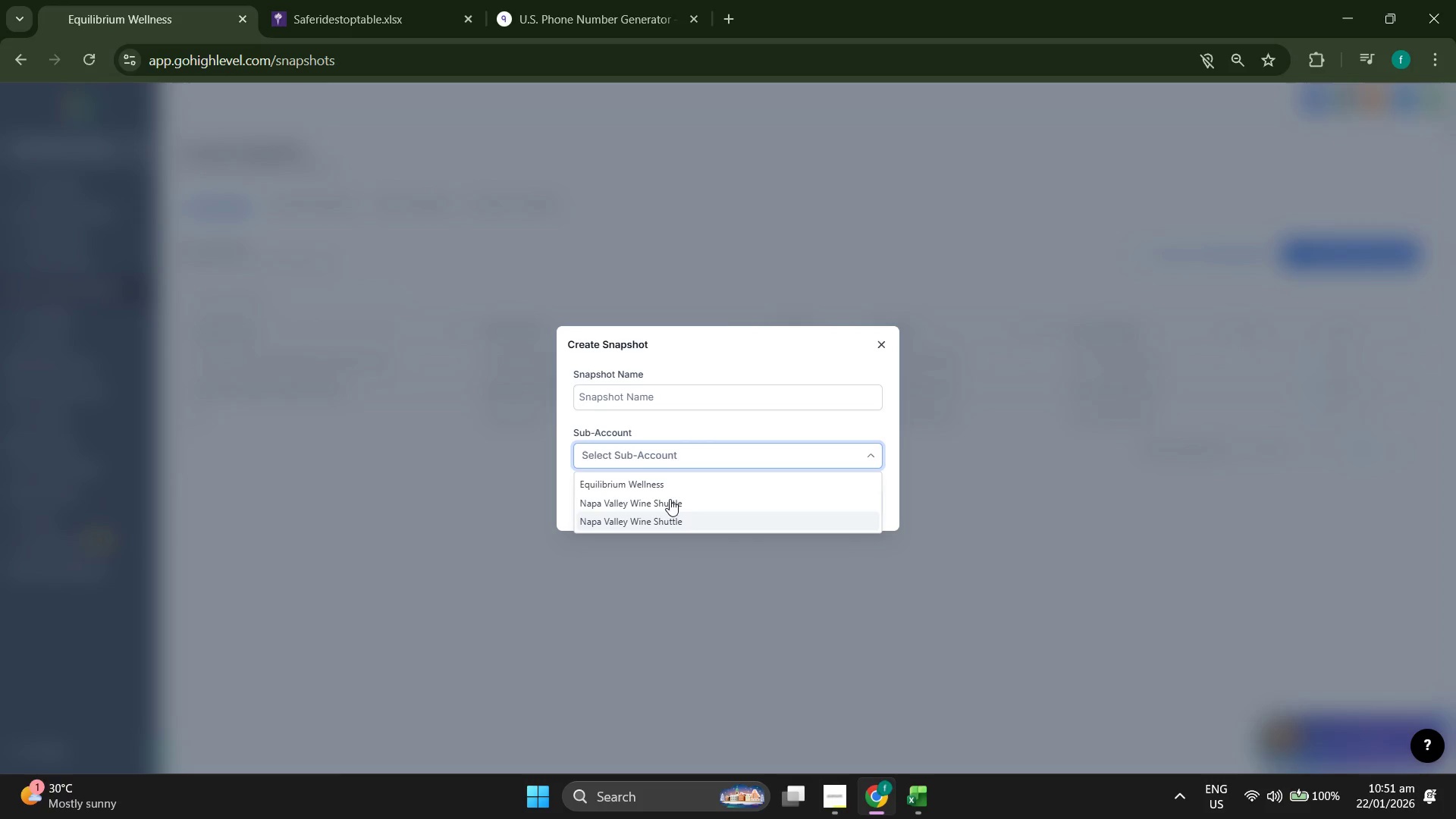 
left_click([667, 494])
 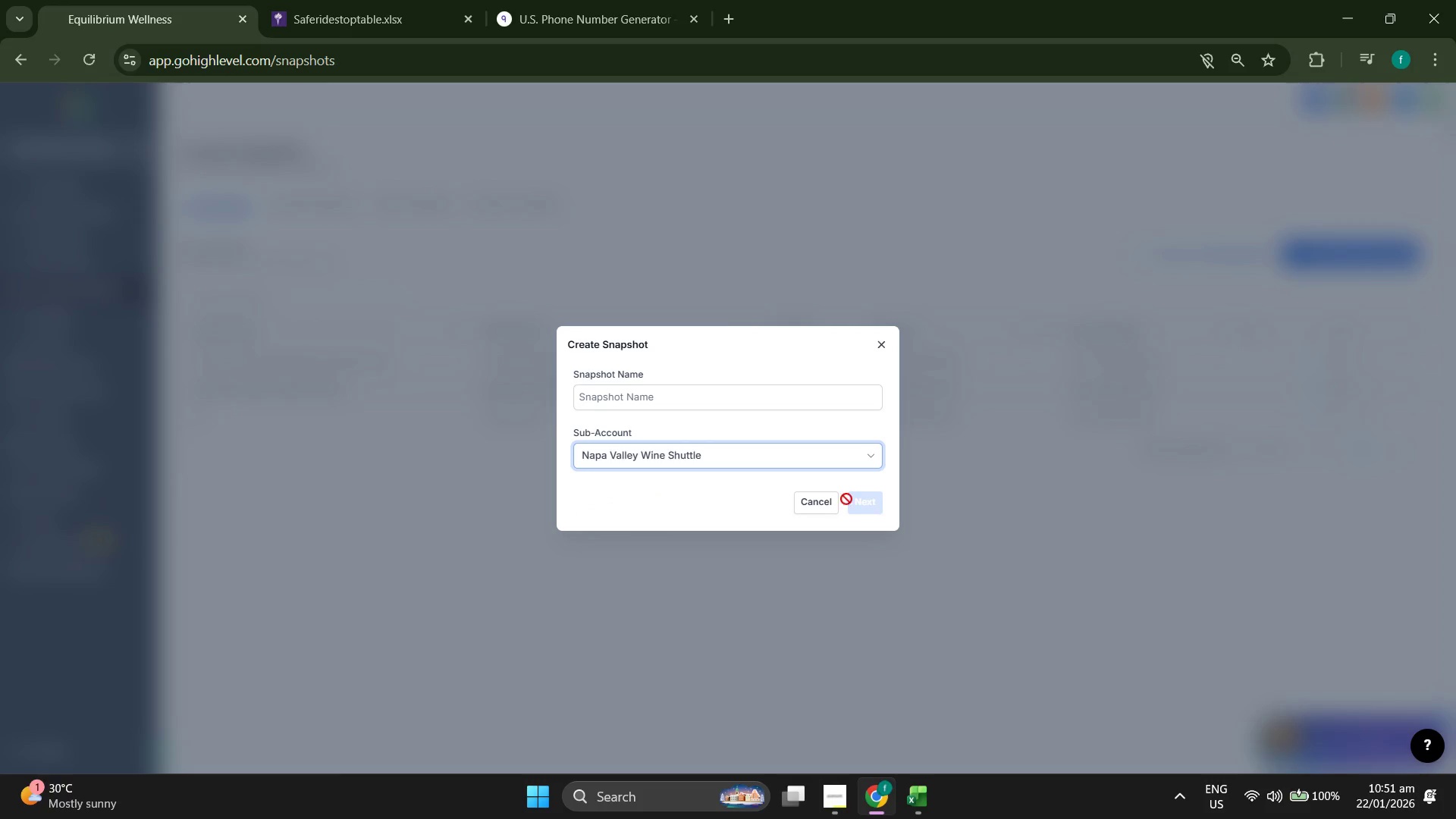 
left_click([702, 388])
 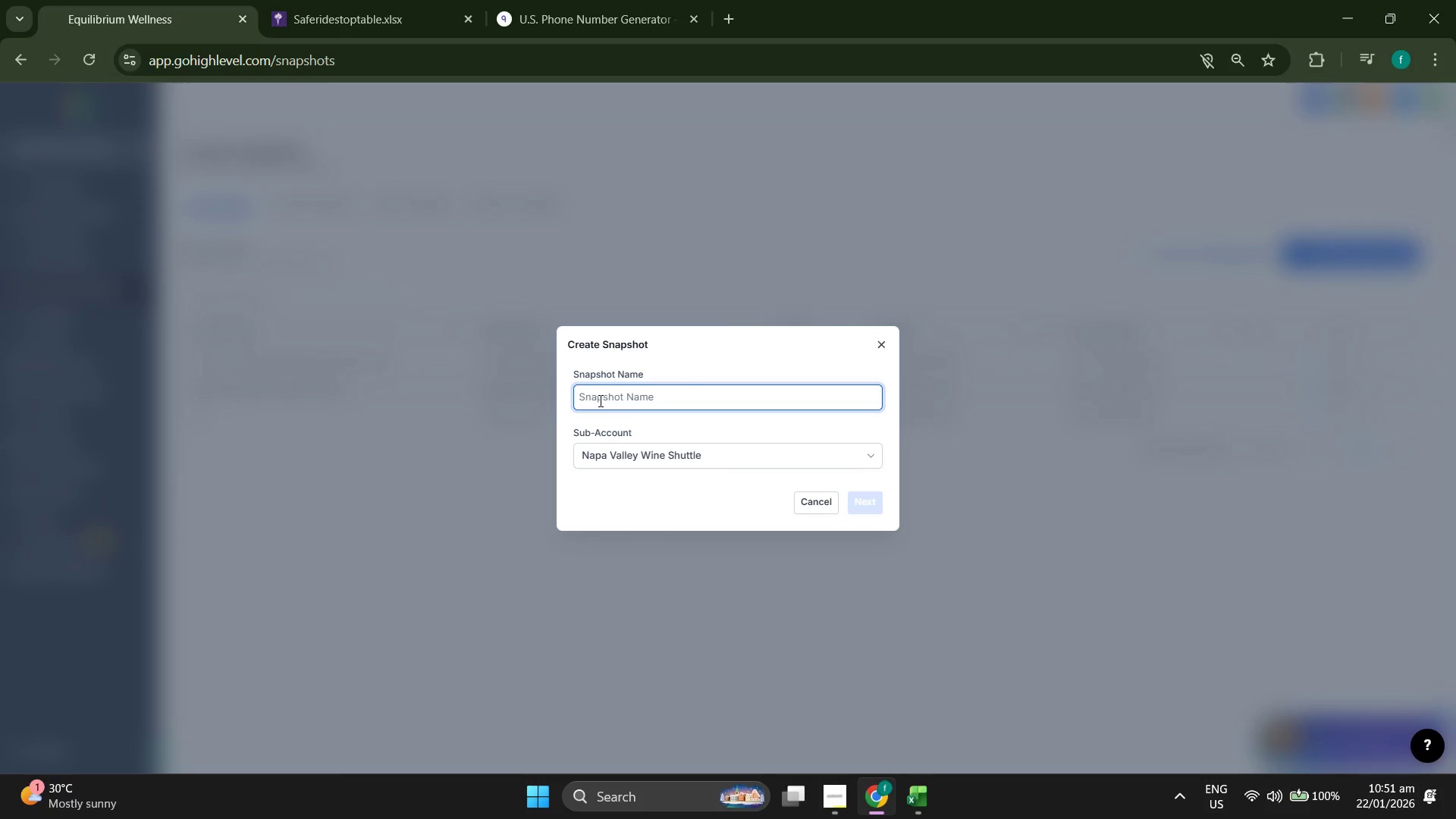 
key(Control+V)
 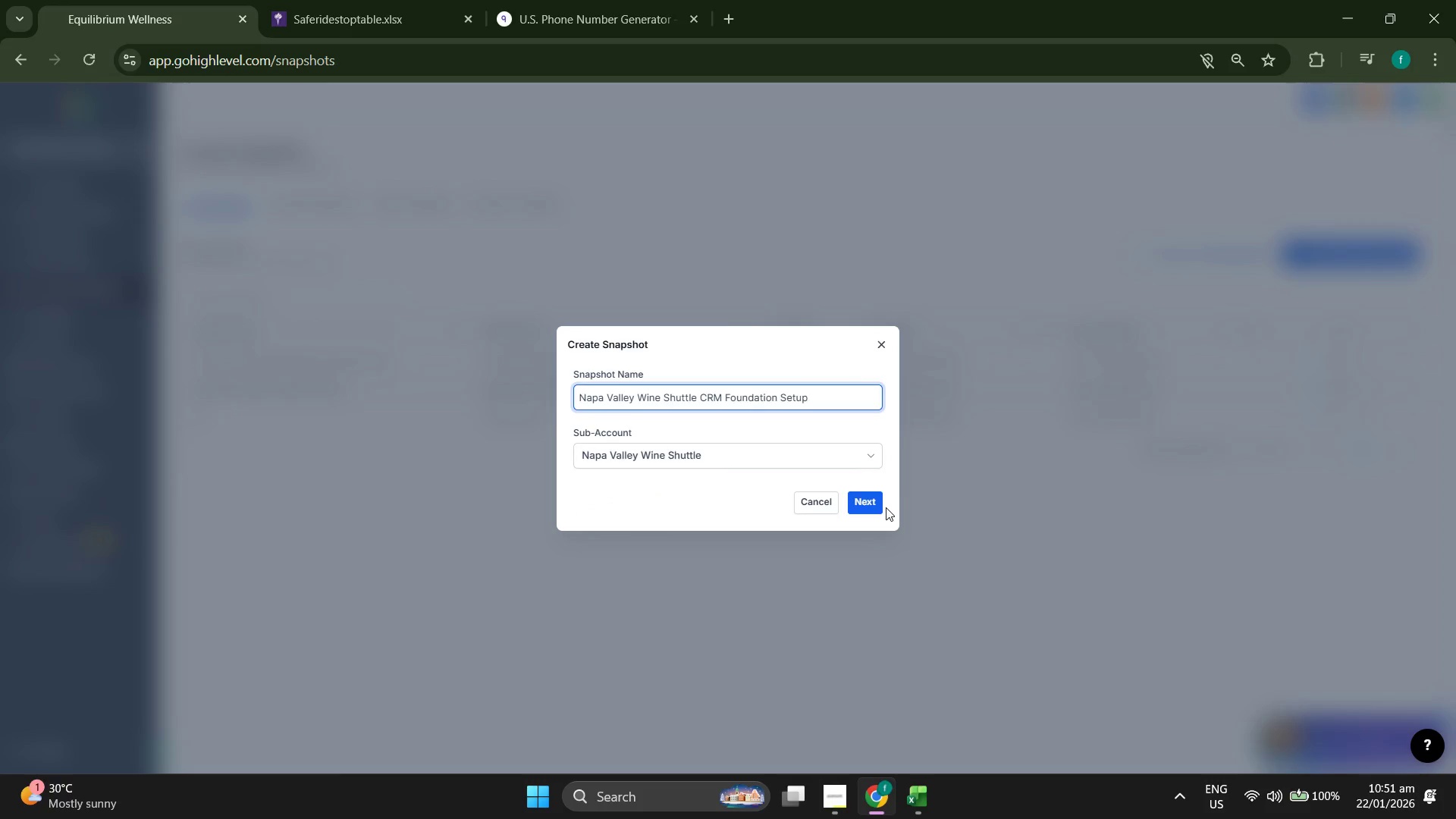 
double_click([874, 504])
 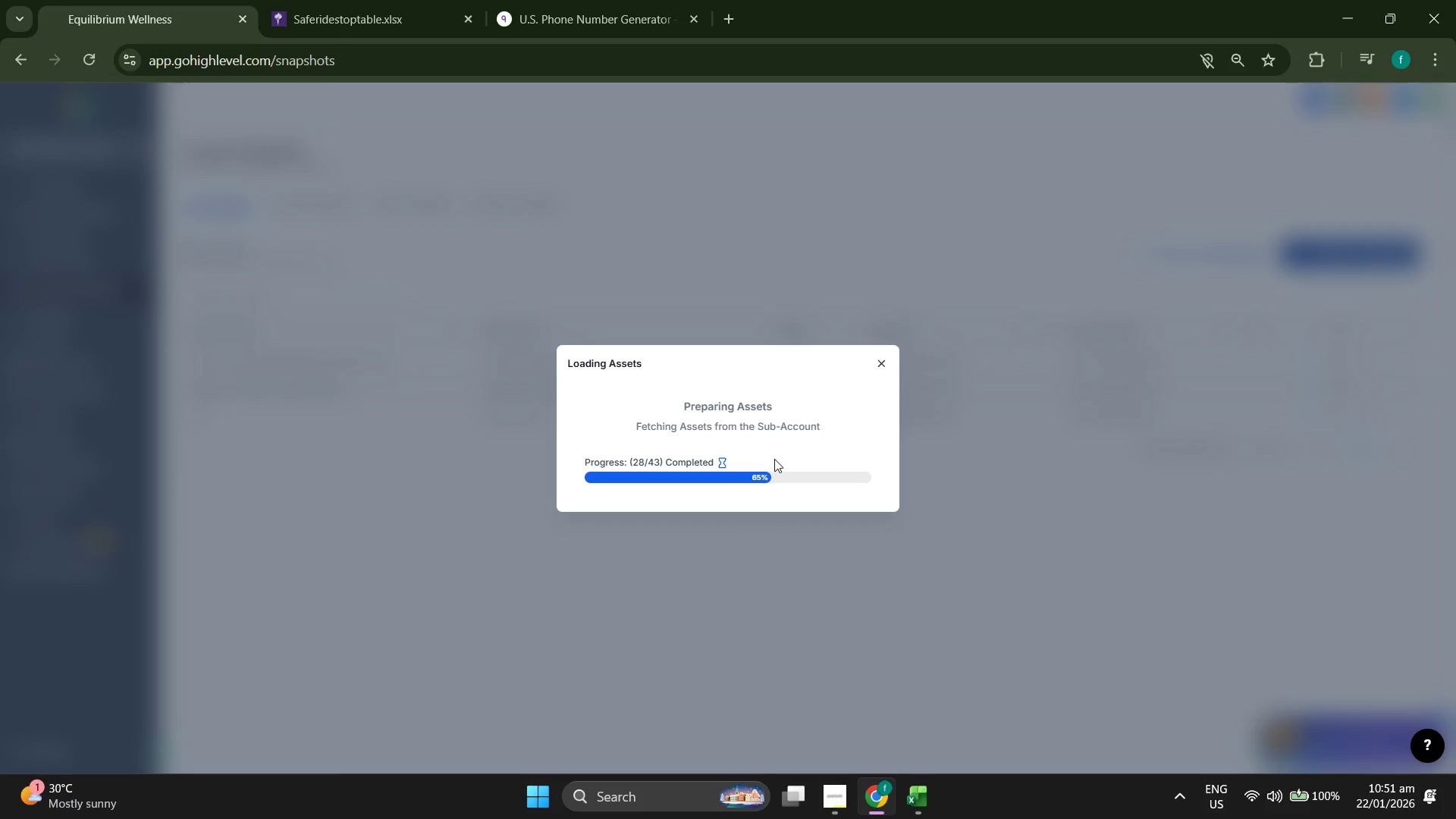 
wait(11.64)
 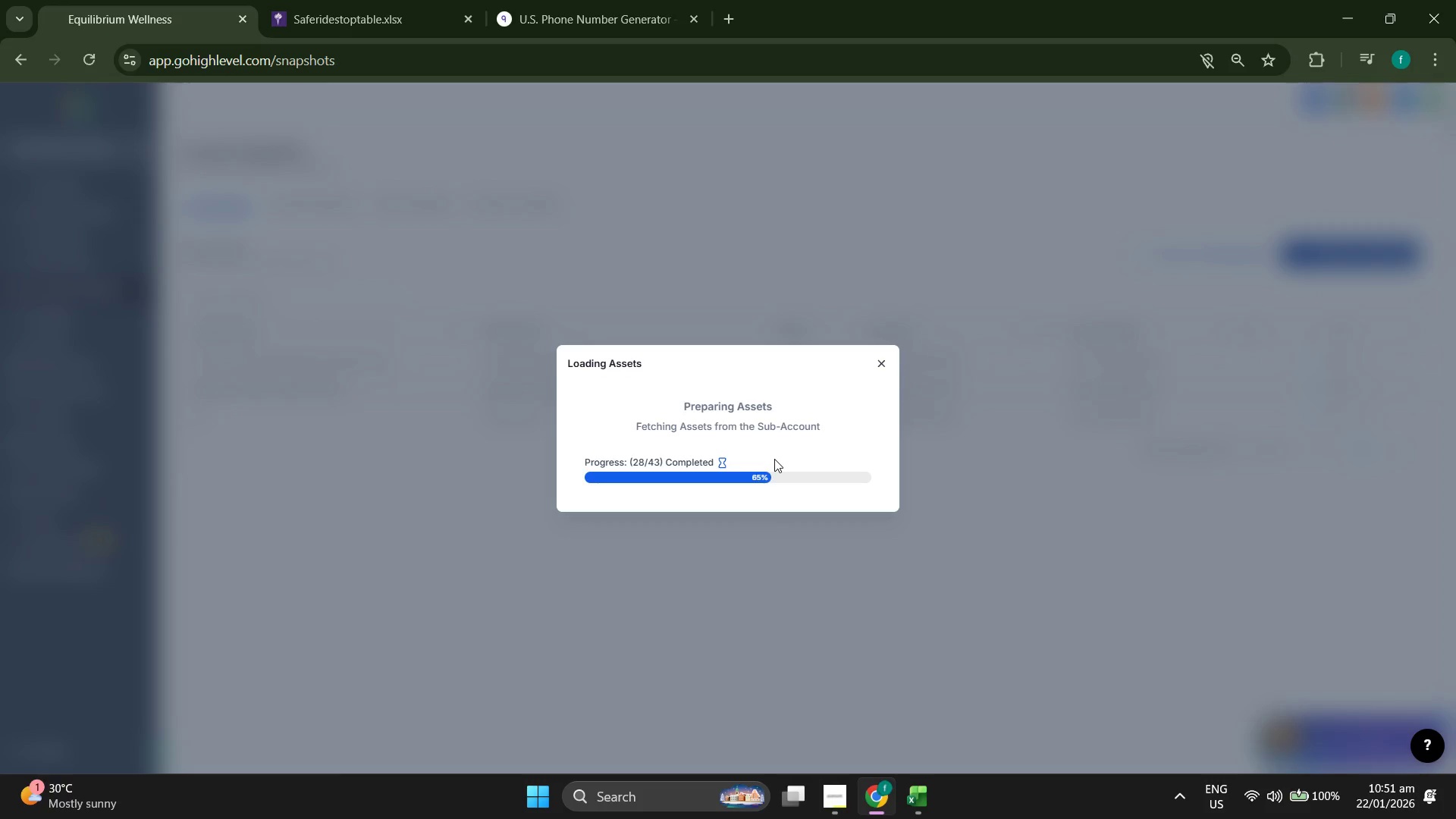 
scroll: coordinate [786, 513], scroll_direction: down, amount: 8.0
 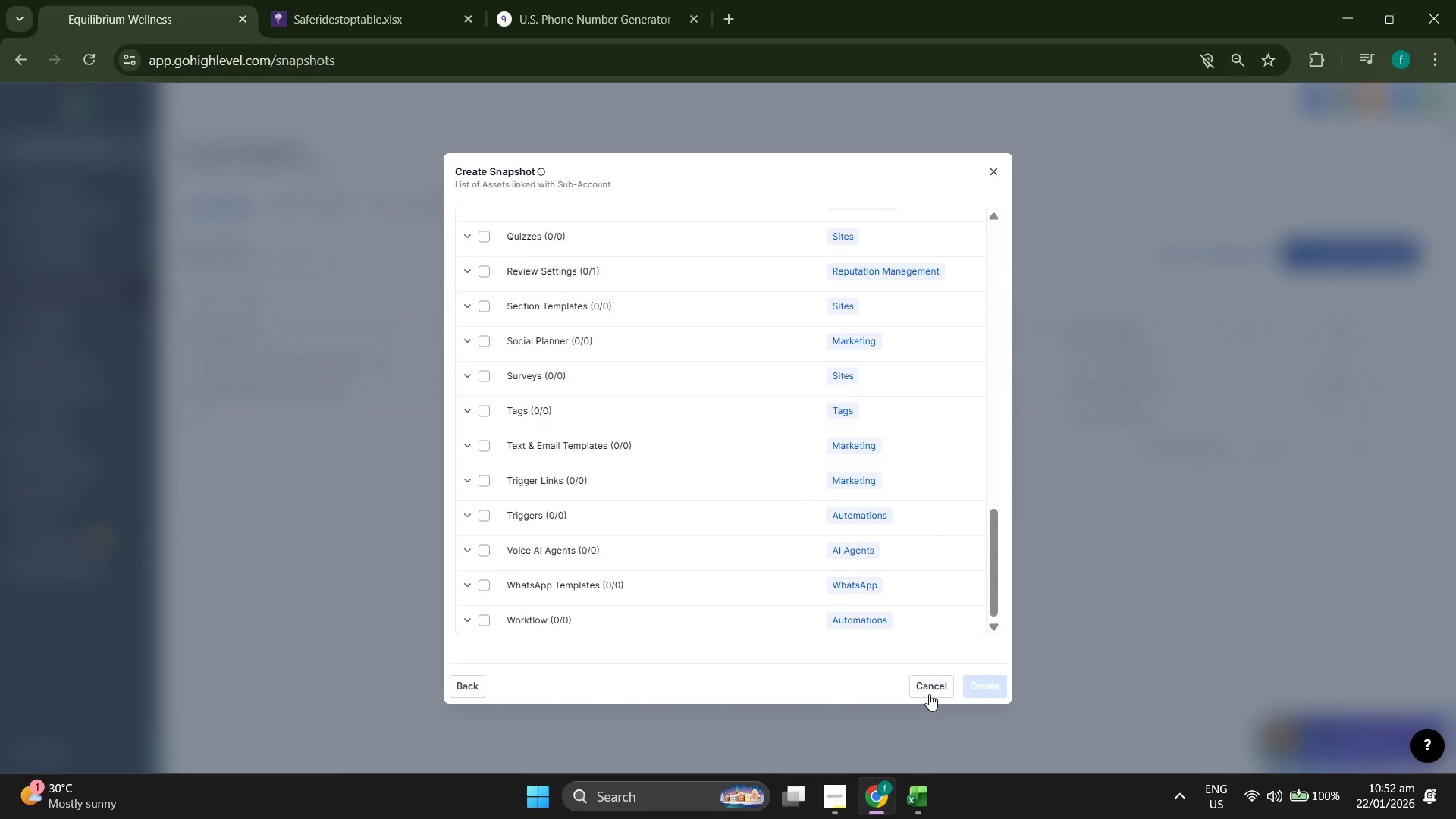 
left_click([933, 689])
 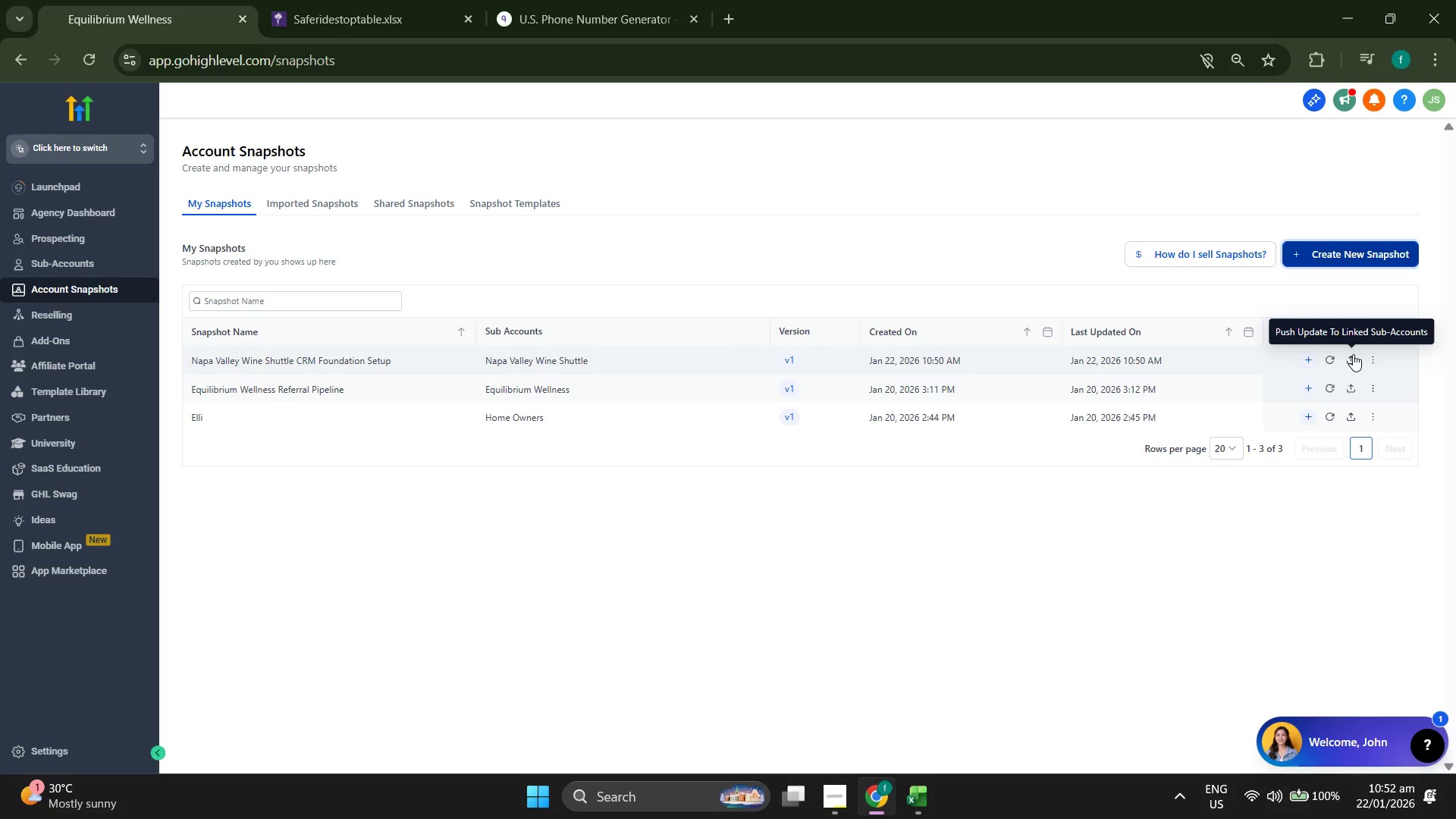 
left_click([1376, 358])
 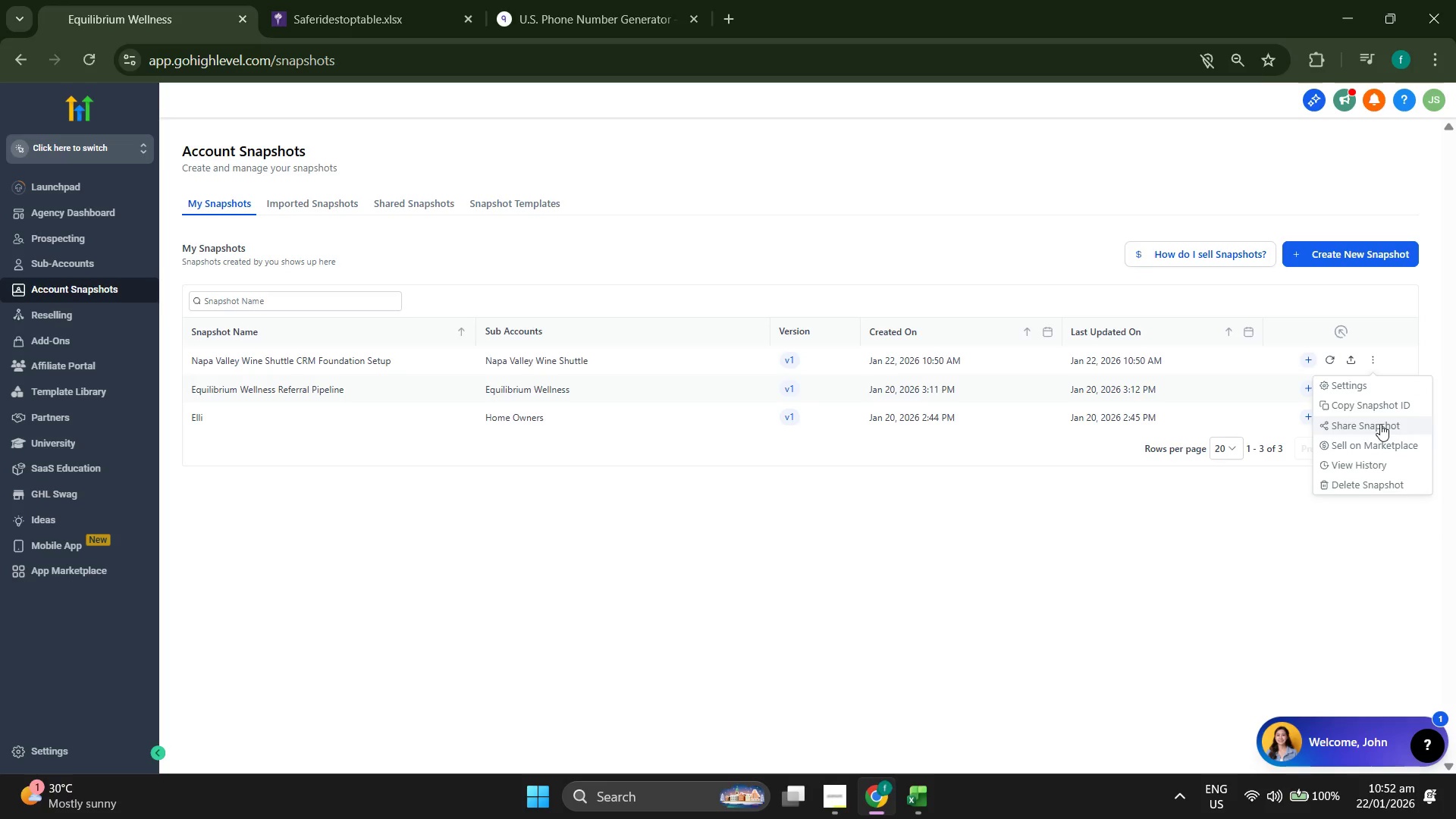 
wait(5.55)
 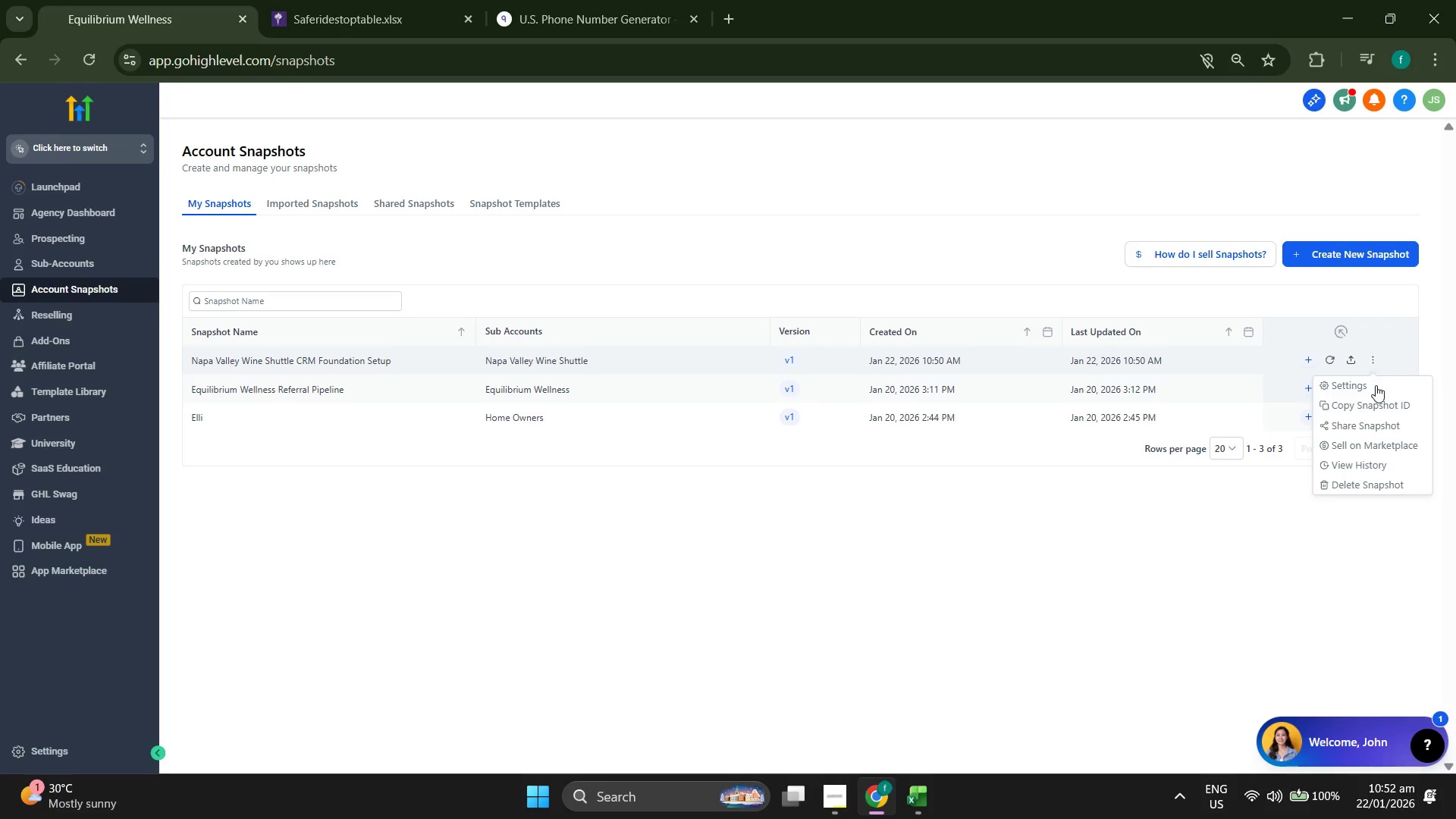 
left_click([1380, 424])
 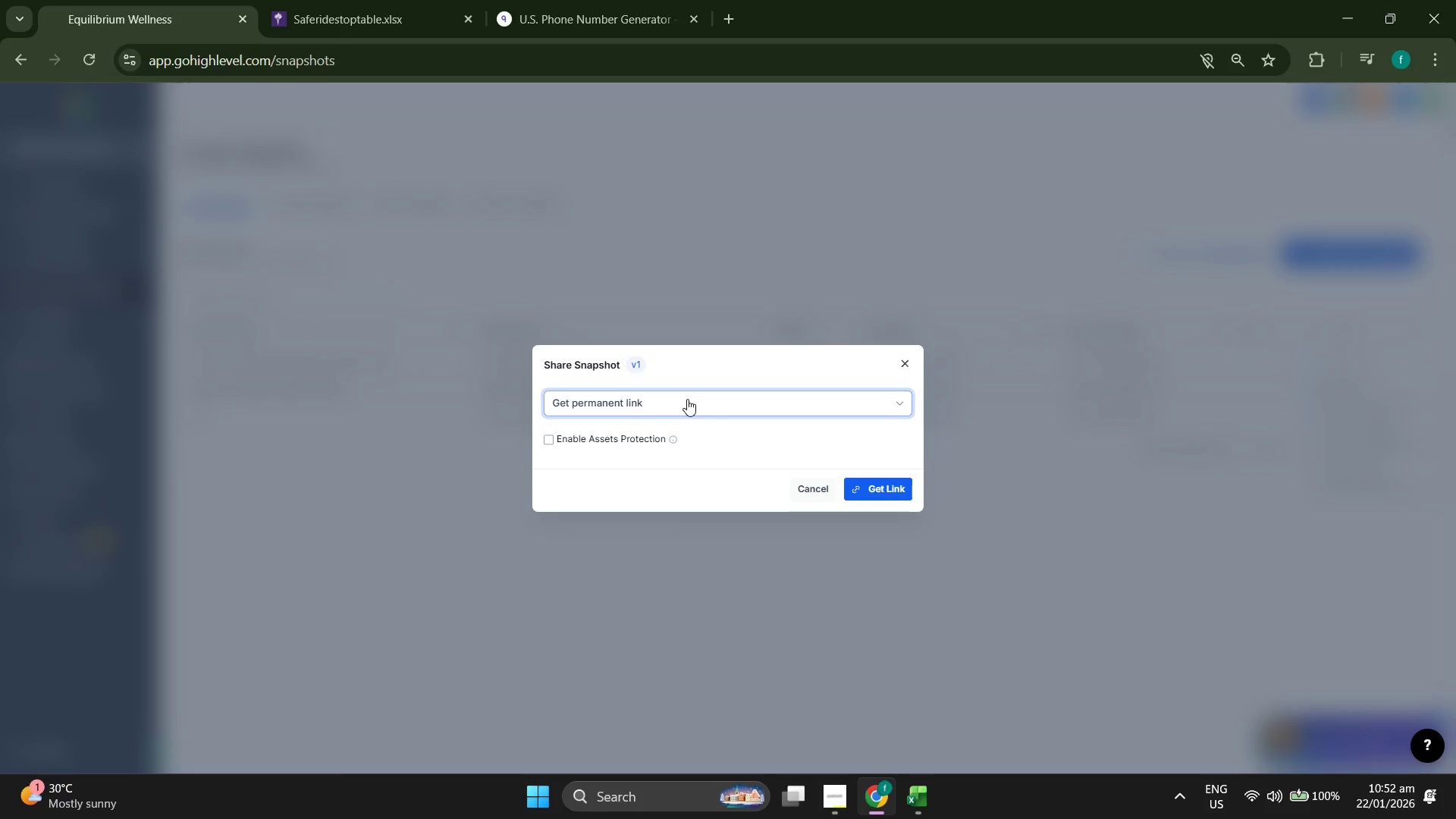 
left_click([898, 495])
 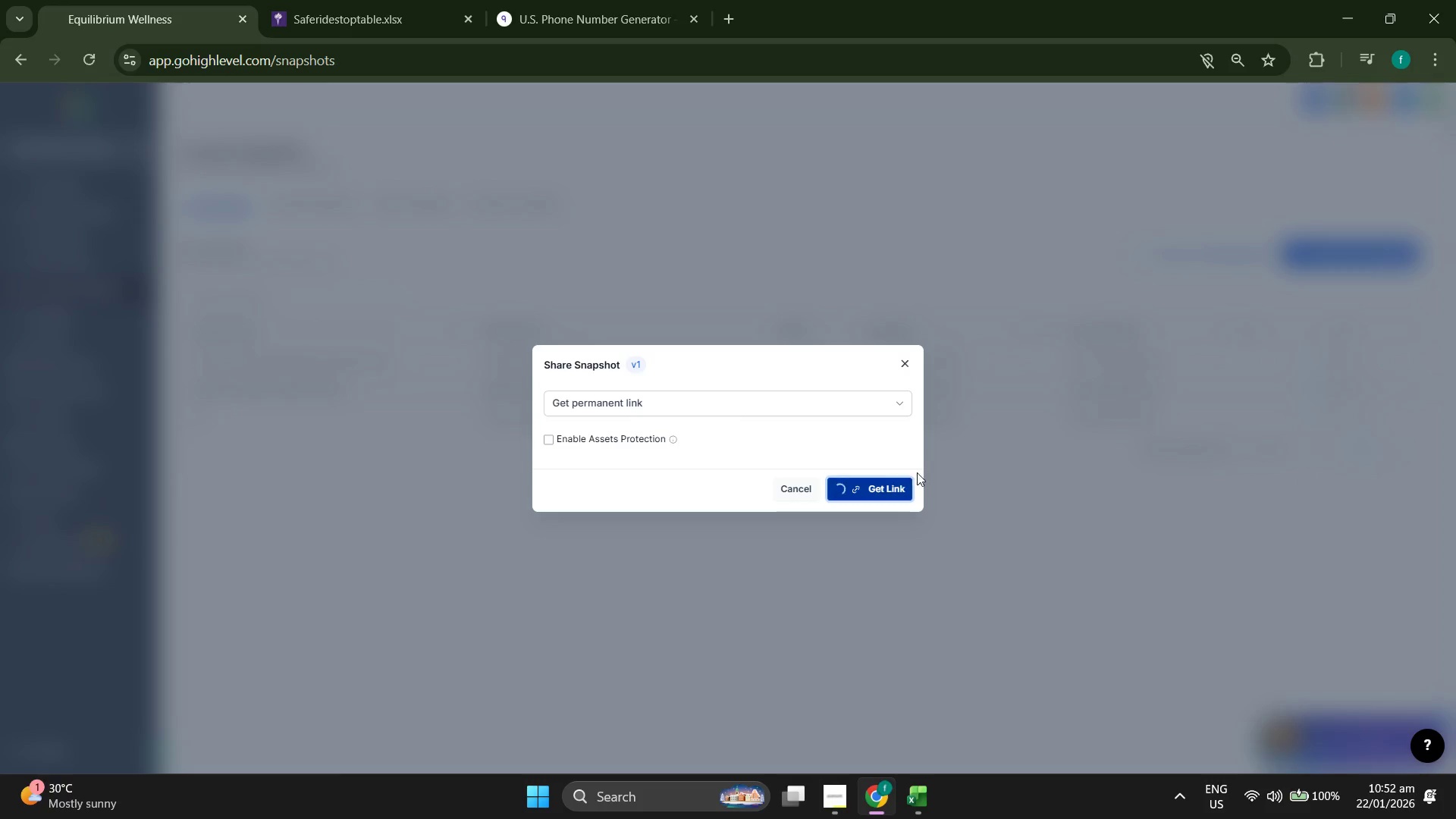 
mouse_move([904, 442])
 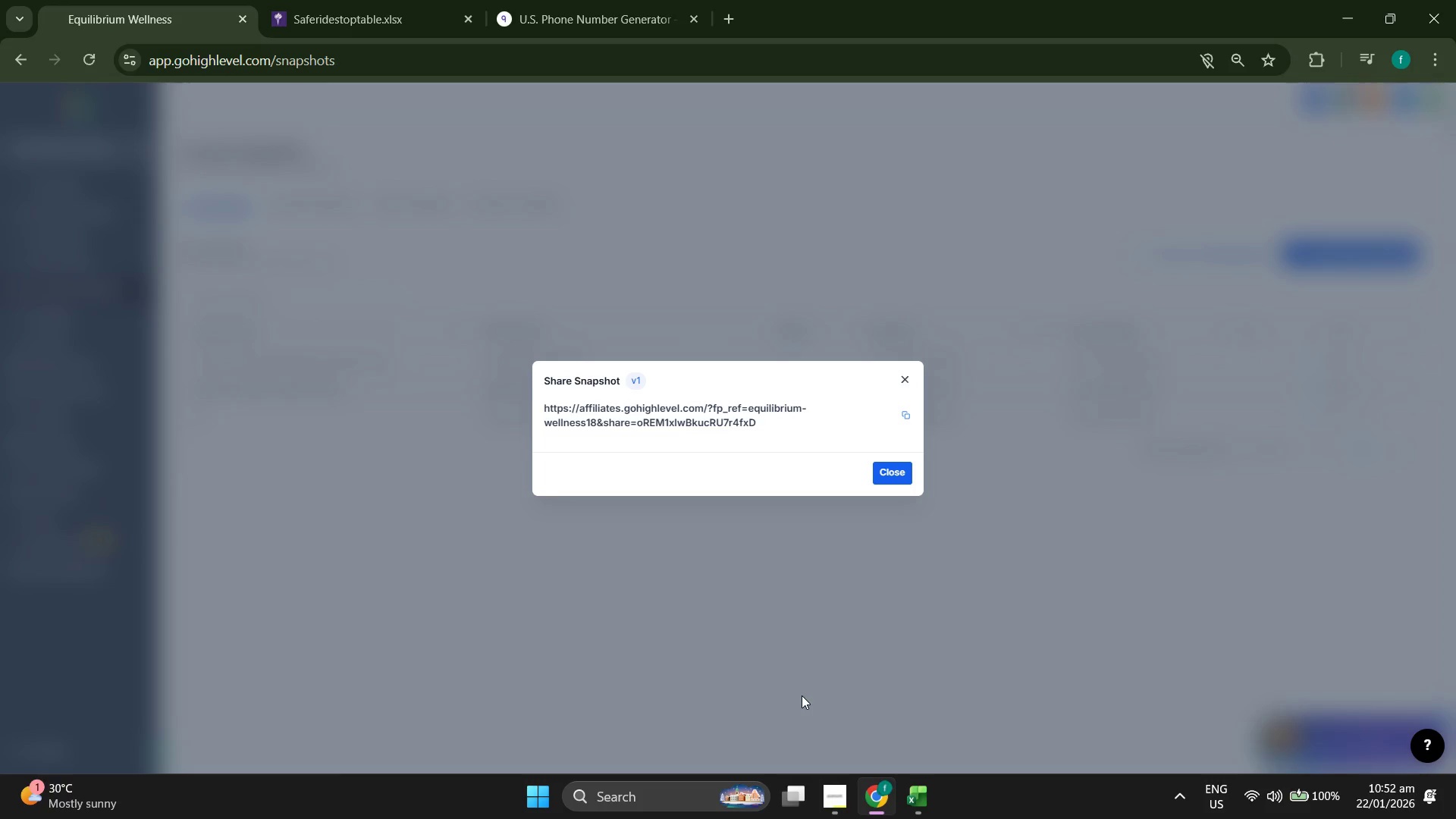 
wait(15.73)
 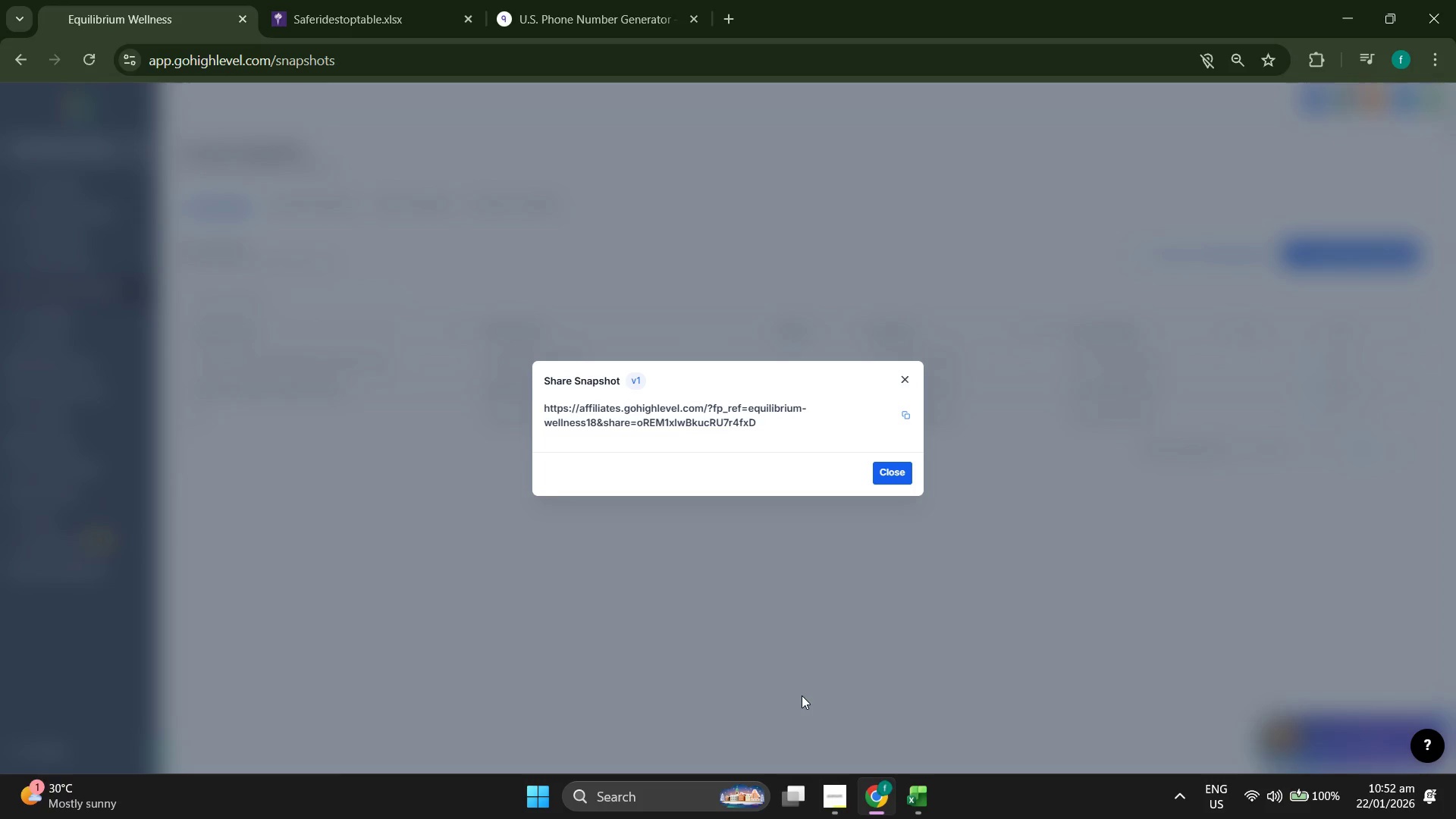 
left_click([623, 809])
 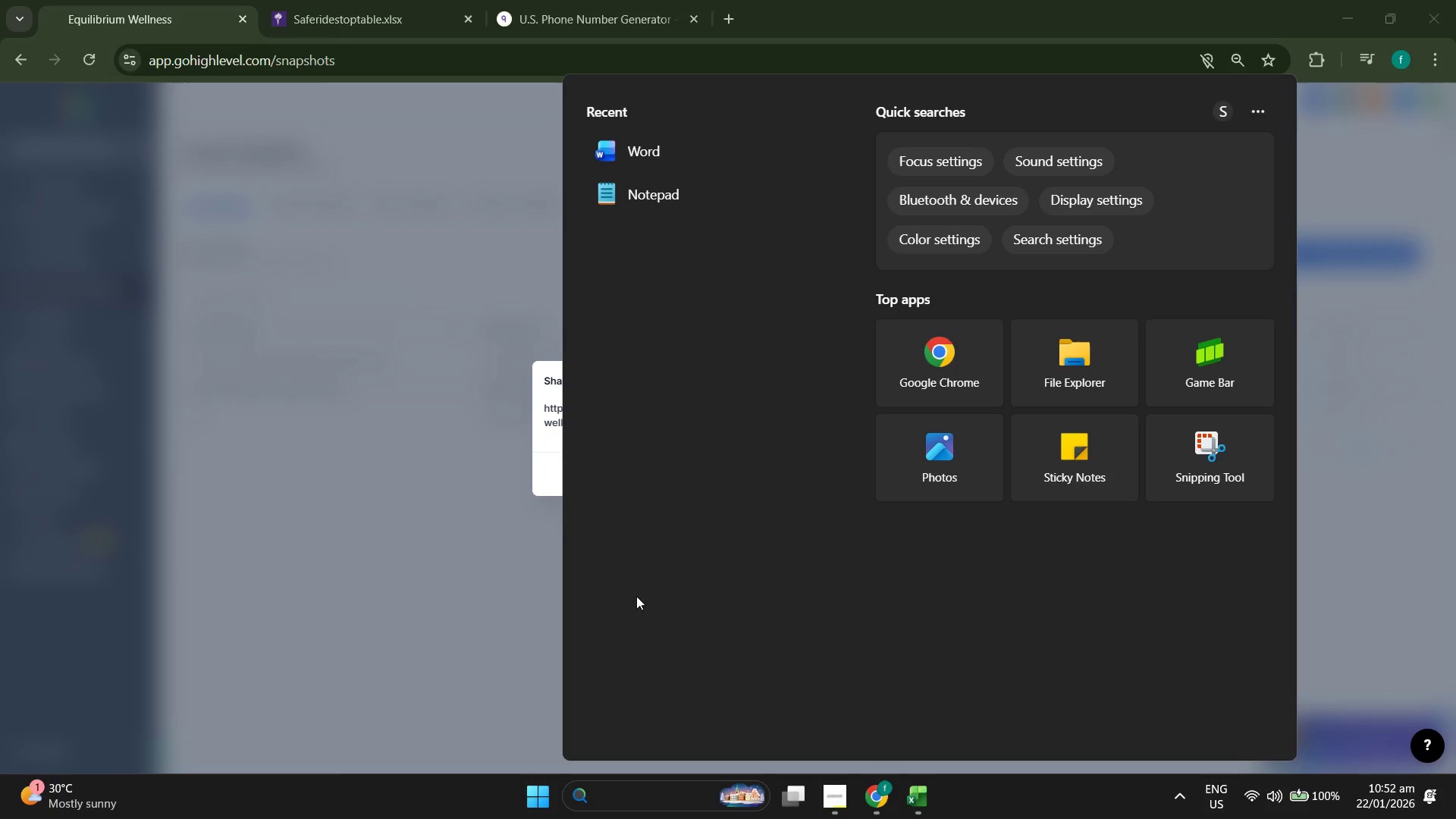 
left_click([661, 148])
 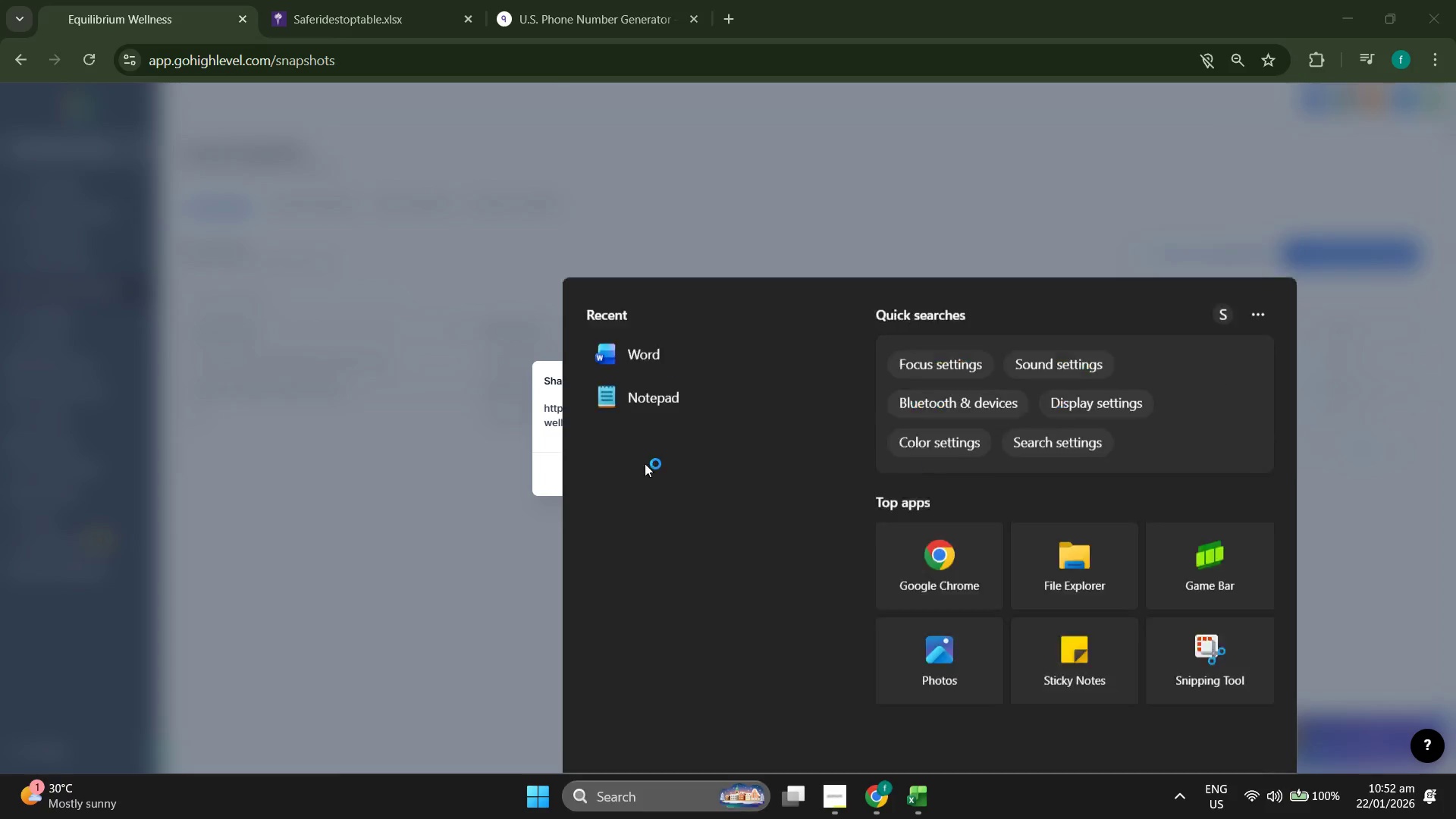 
mouse_move([642, 519])
 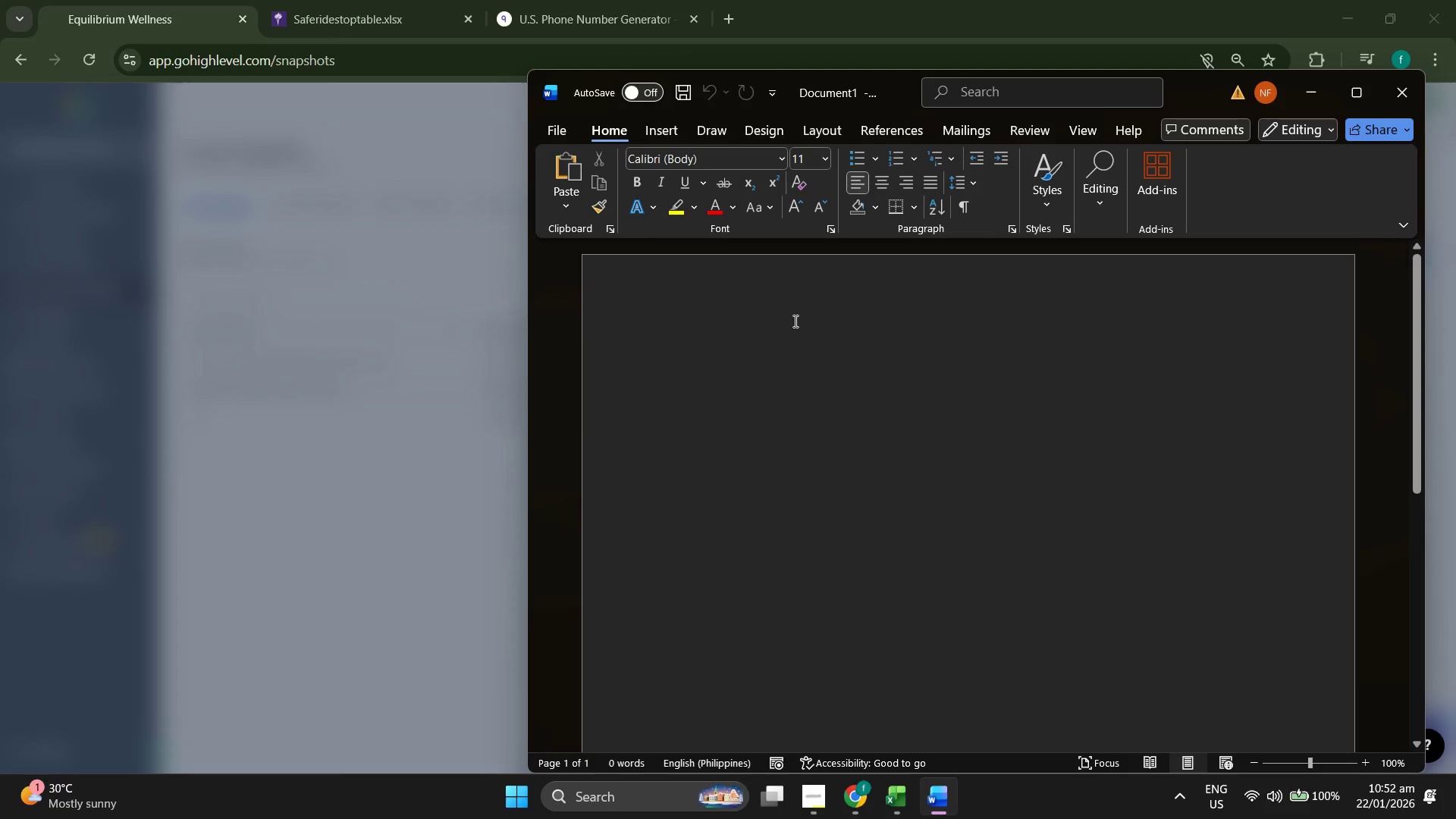 
wait(5.2)
 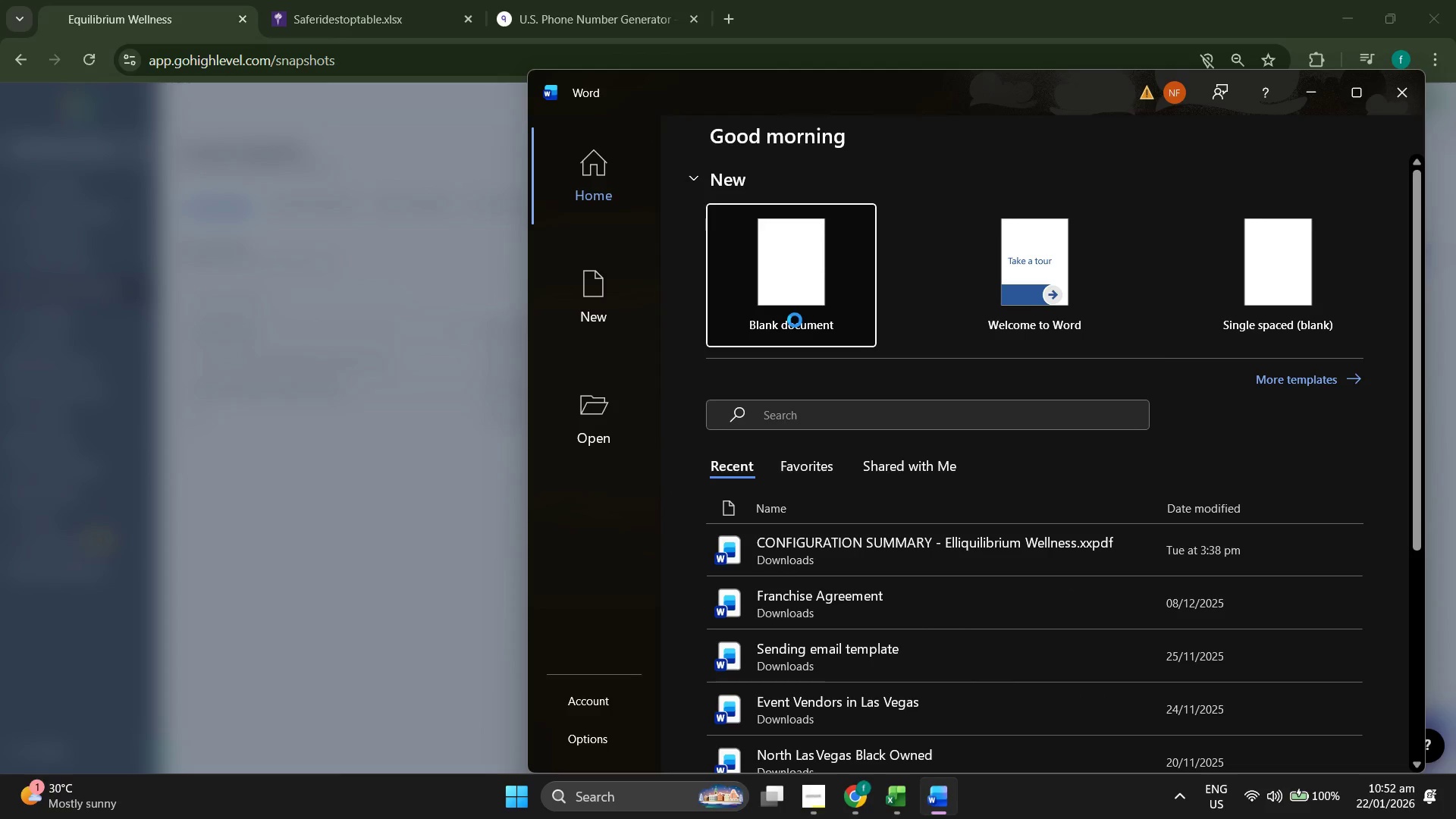 
left_click([878, 184])
 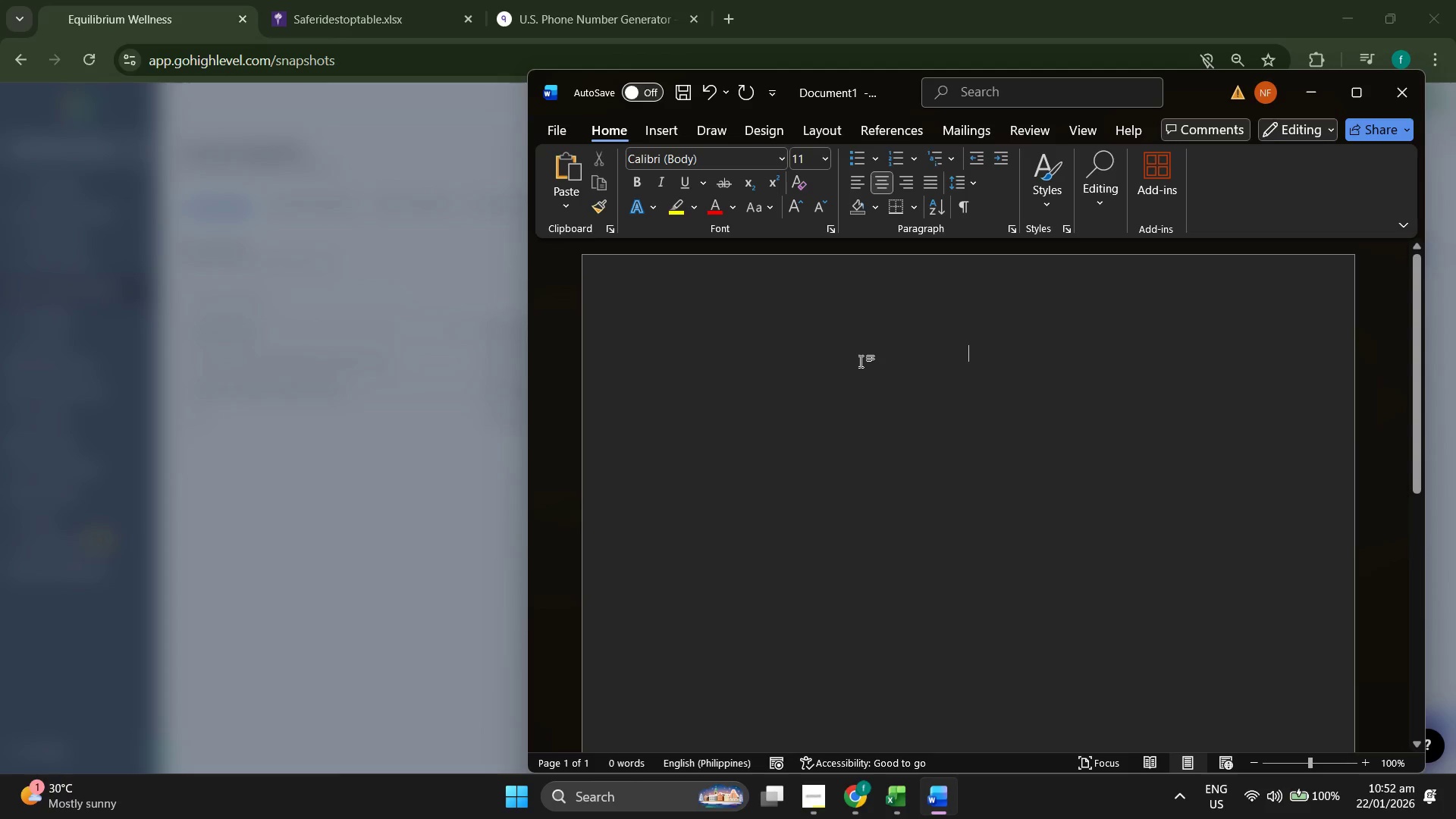 
type(C)
key(Backspace)
type(co)
key(Backspace)
key(Backspace)
type(CXO)
key(Backspace)
key(Backspace)
type(ONFIGURATION SUMMARY: Vineyard RT)
key(Backspace)
key(Backspace)
type(TR)
key(Backspace)
type(ransit SoluT)
key(Backspace)
type(tions CRM)
 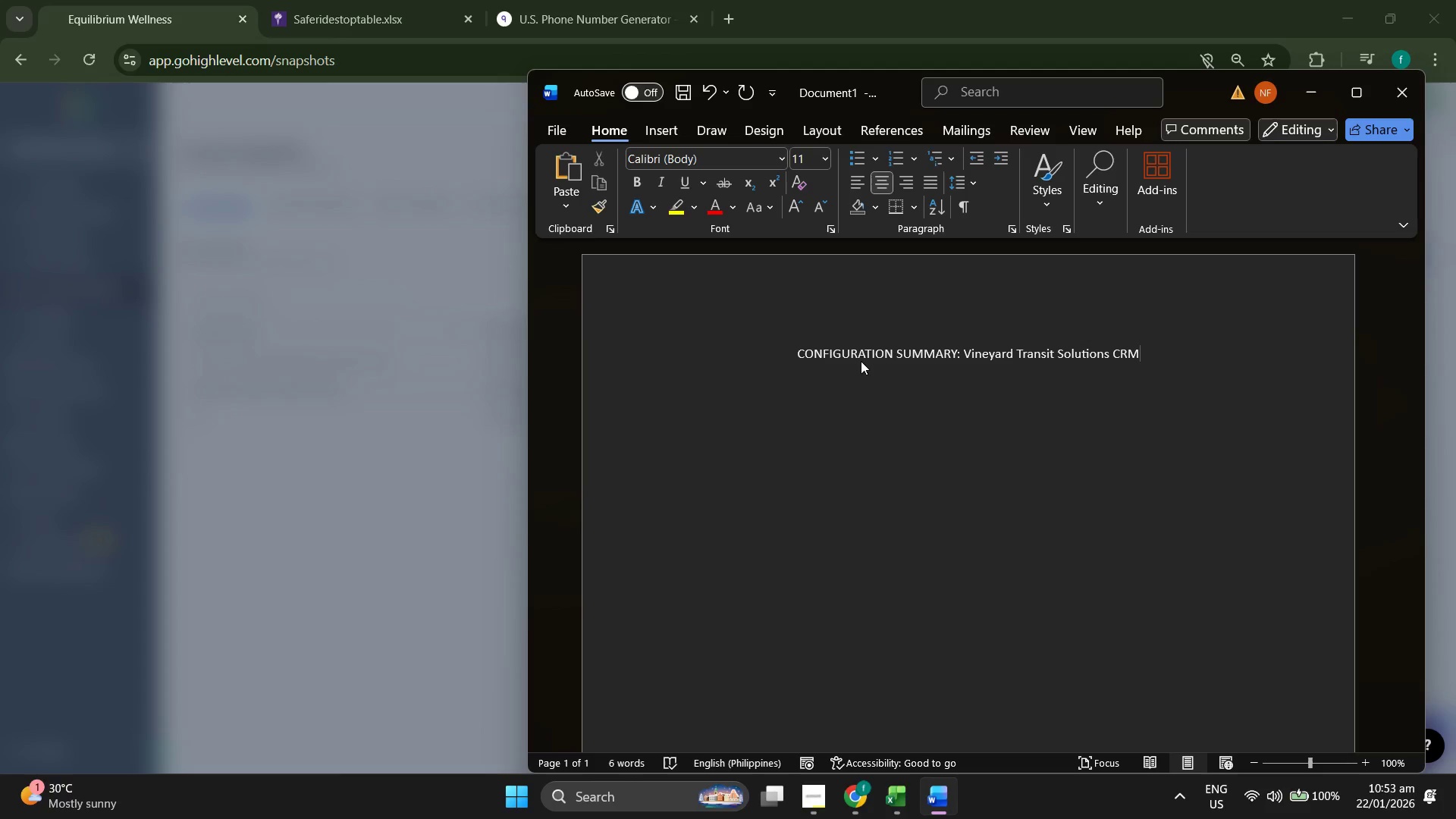 
key(Enter)
 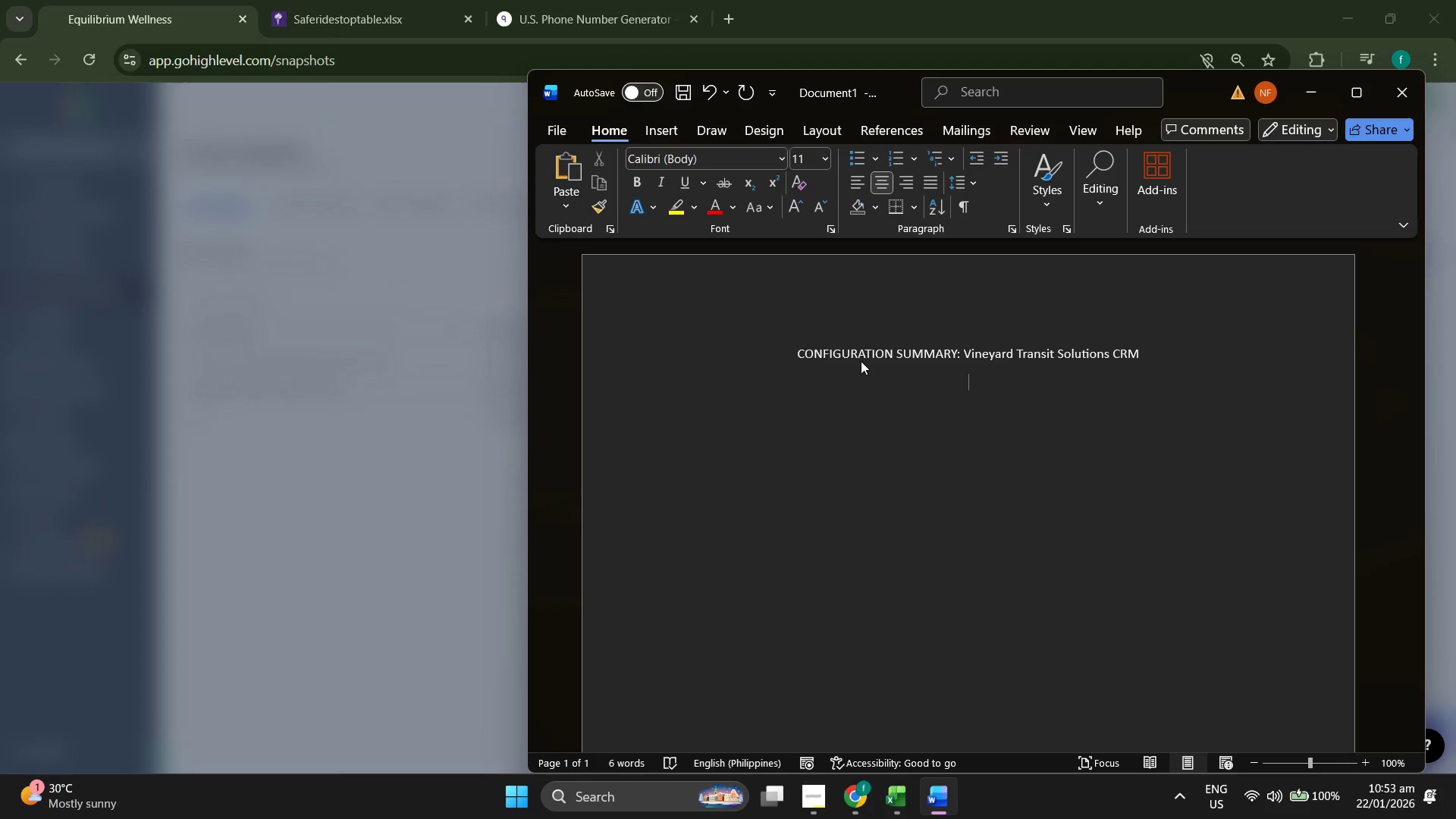 
key(CapsLock)
 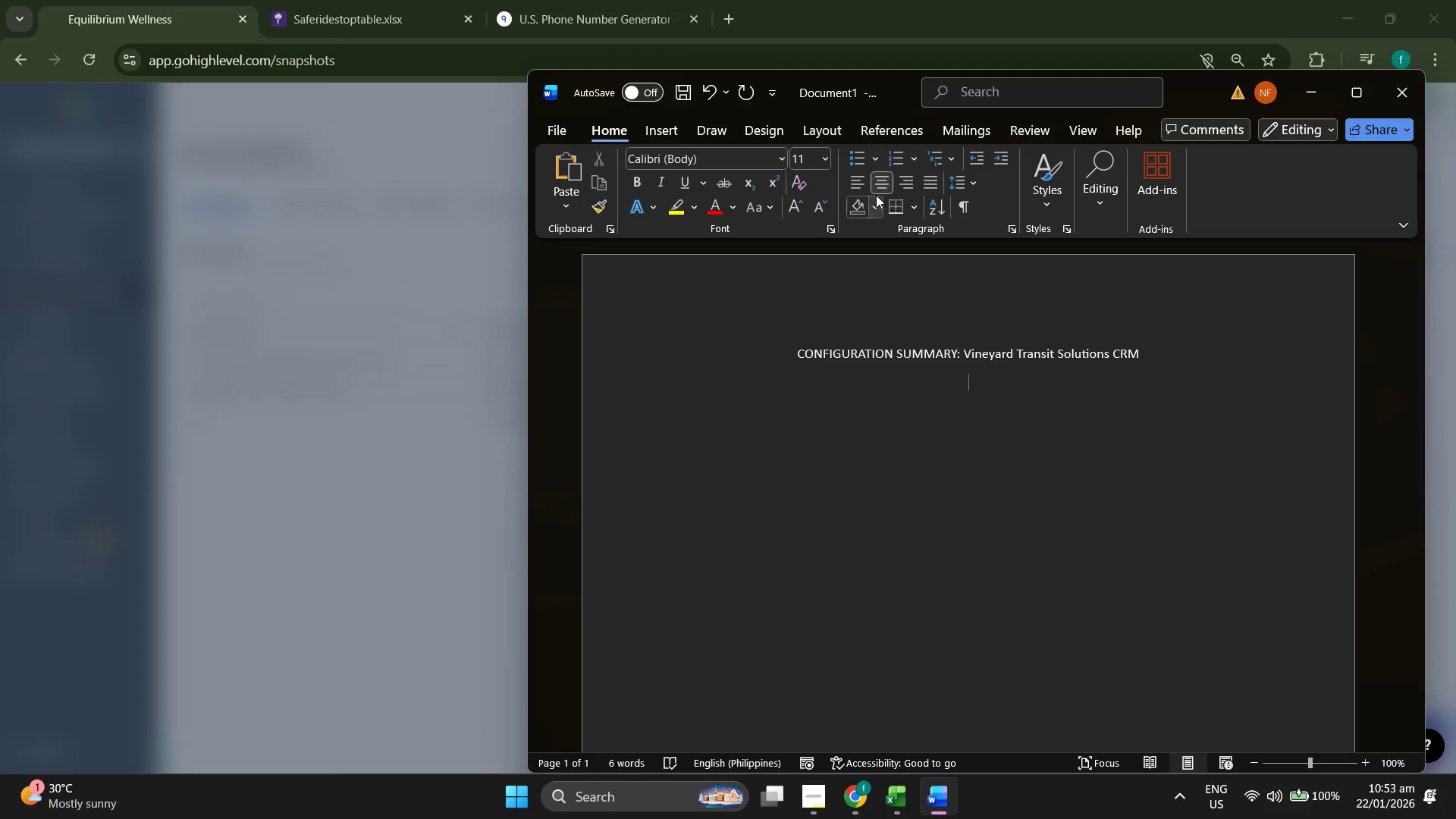 
left_click([872, 193])
 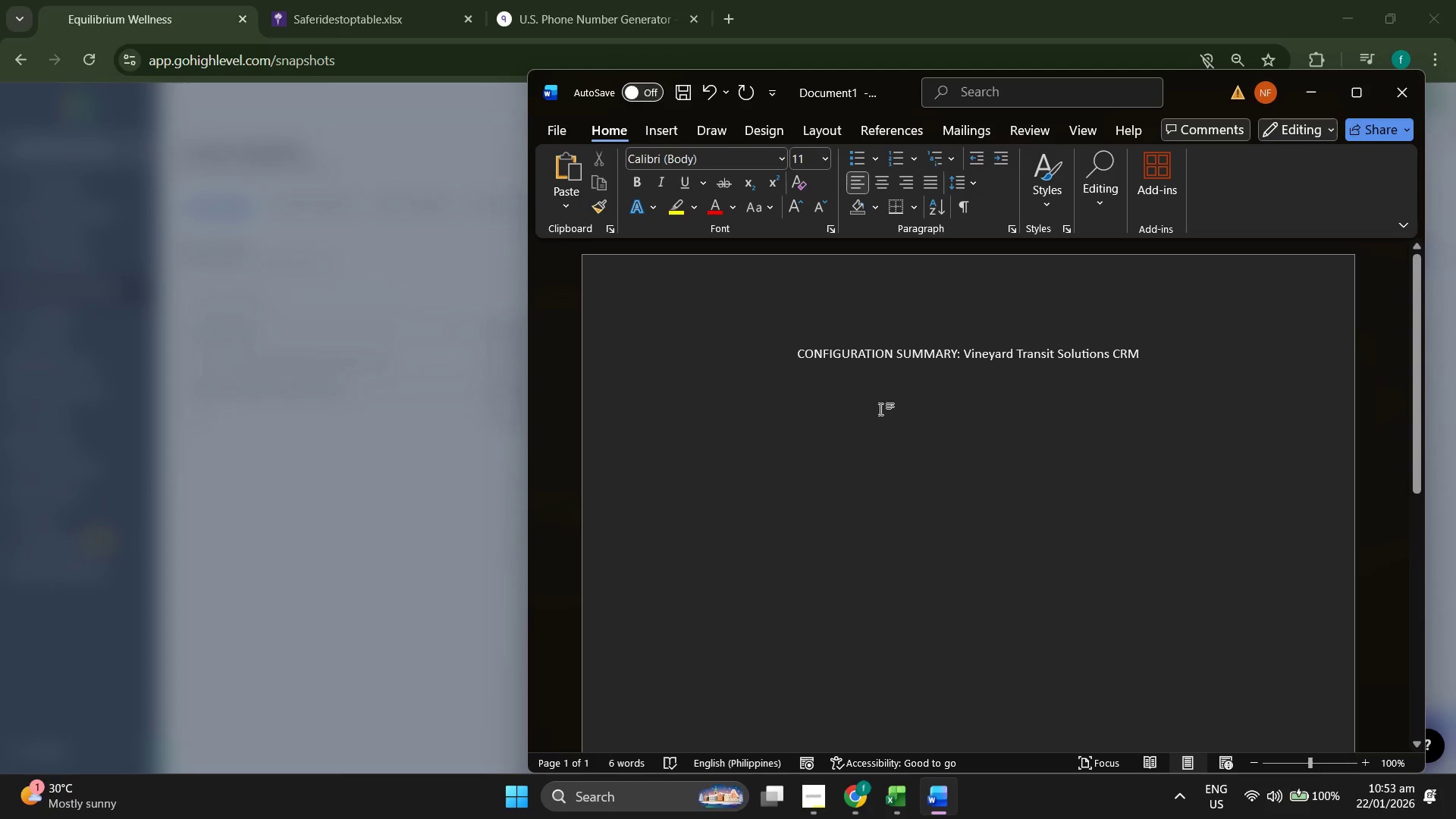 
wait(7.08)
 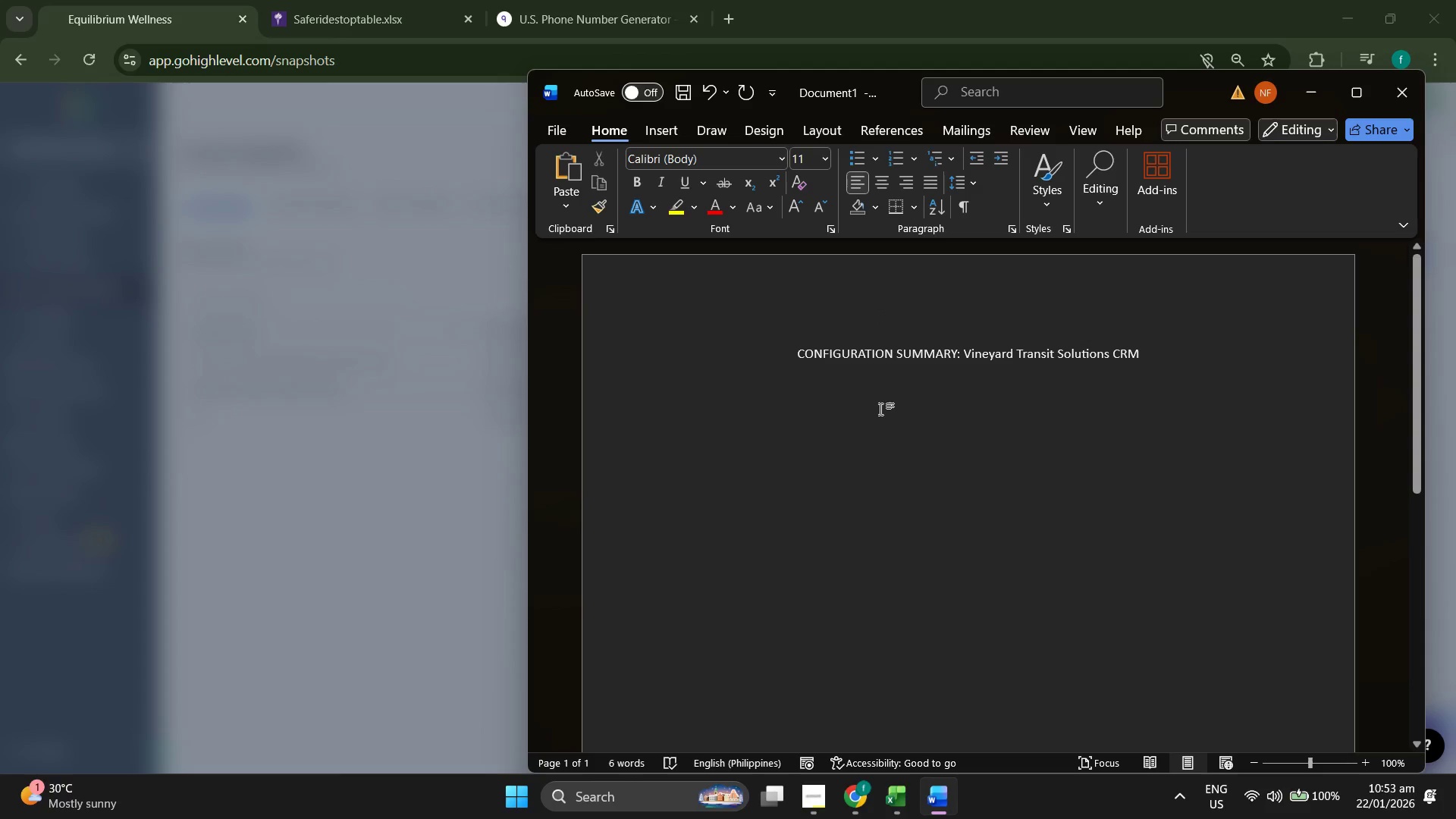 
type(PRO)
key(Backspace)
key(Backspace)
type(roject: Luz)
key(Backspace)
type(xury Wine Tour CRM Foundation)
 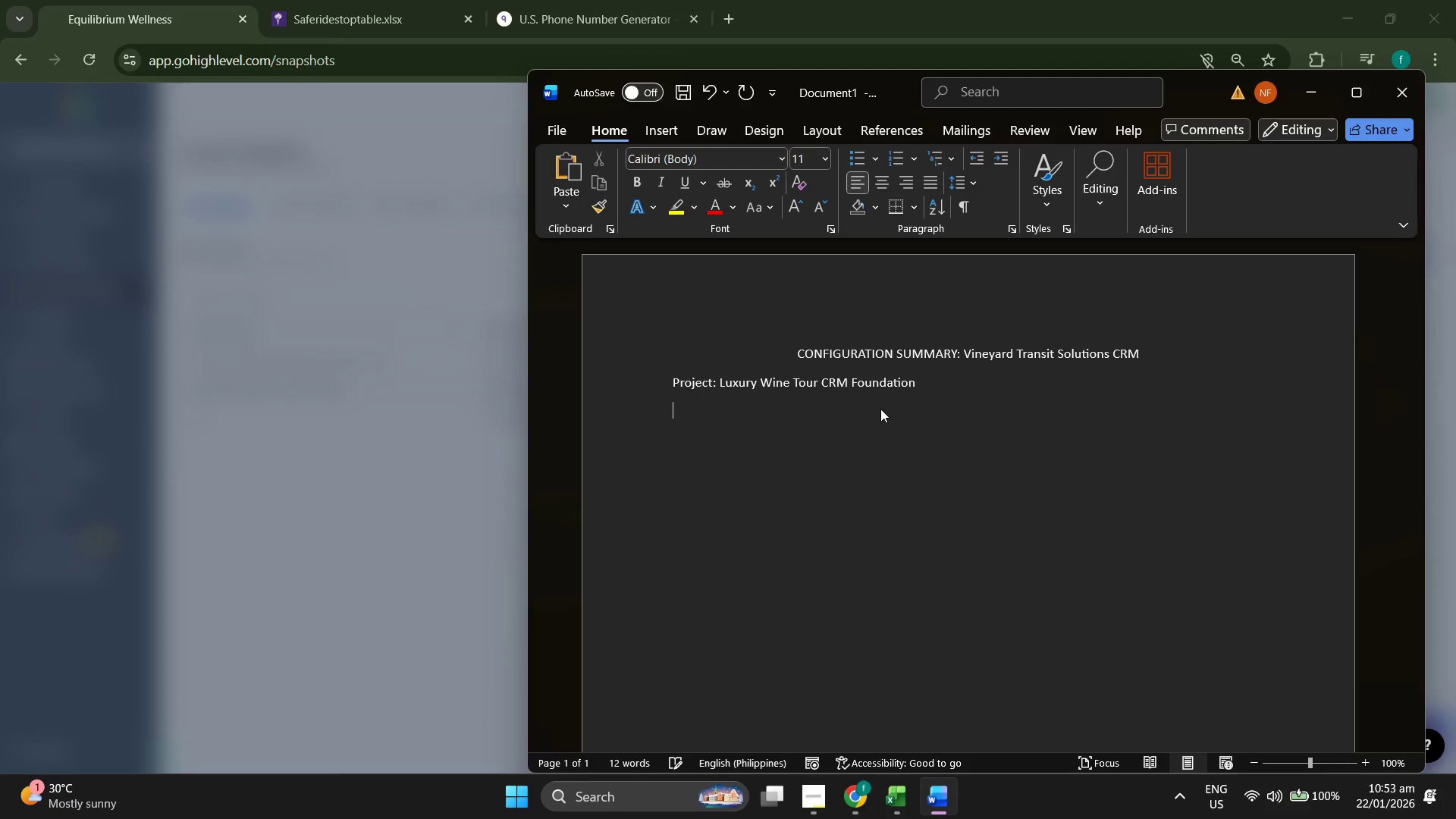 
 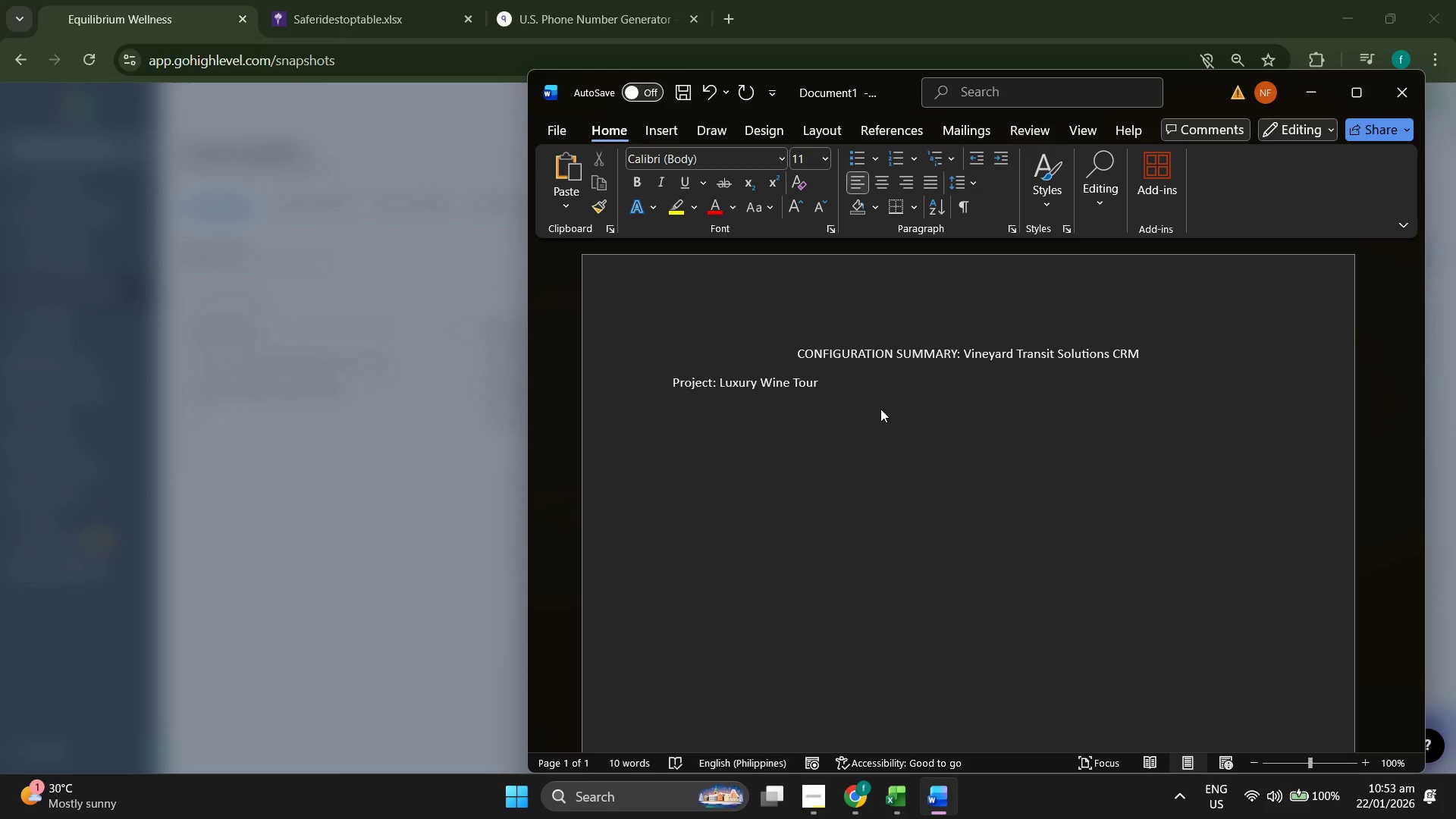 
key(Enter)
 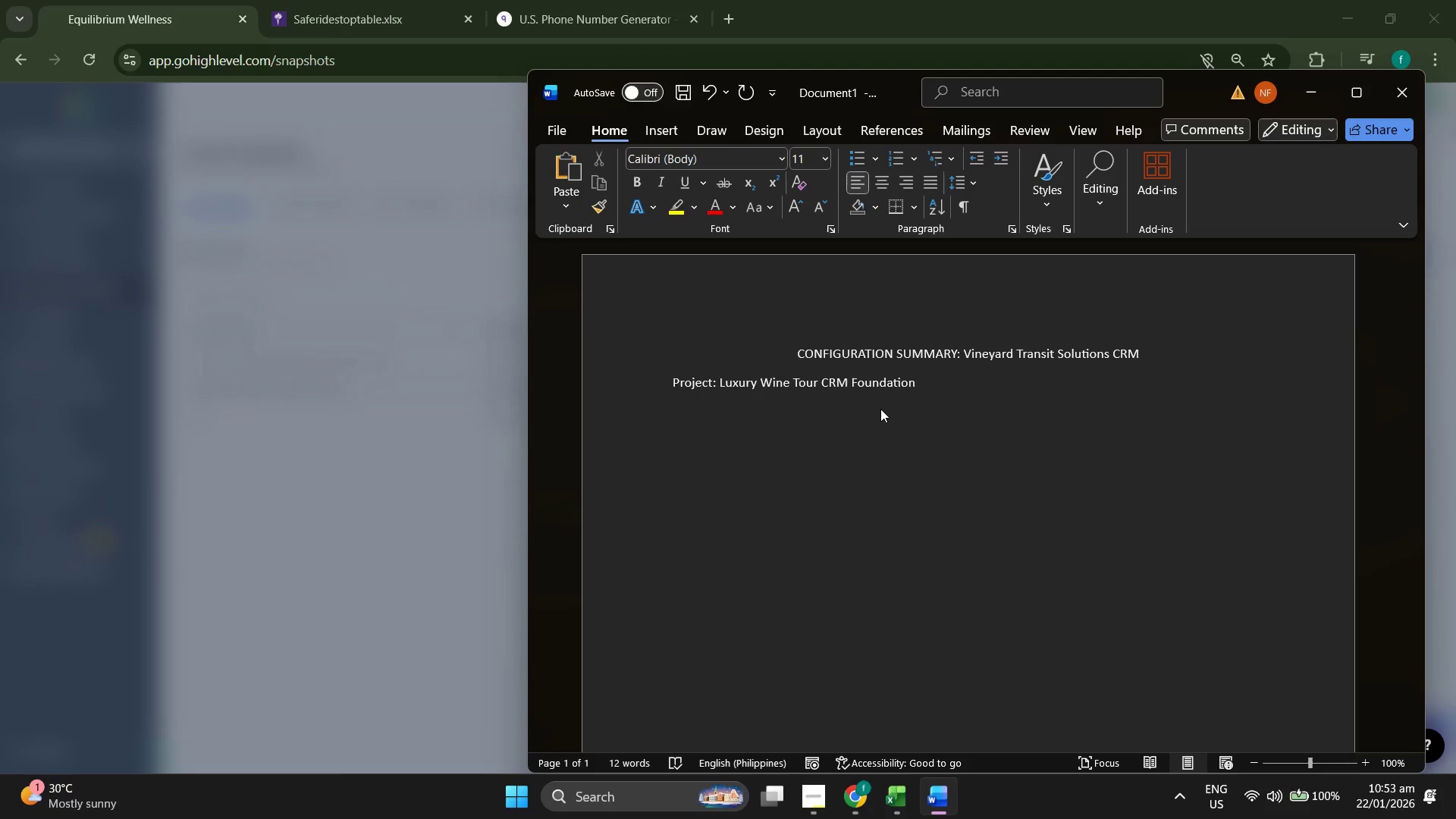 
type(Acount: )
key(Backspace)
key(Backspace)
key(Backspace)
key(Backspace)
key(Backspace)
key(Backspace)
type(count: Vince)
key(Backspace)
key(Backspace)
type(eyard Transit Solution (SU)
key(Backspace)
type(ub-account))
 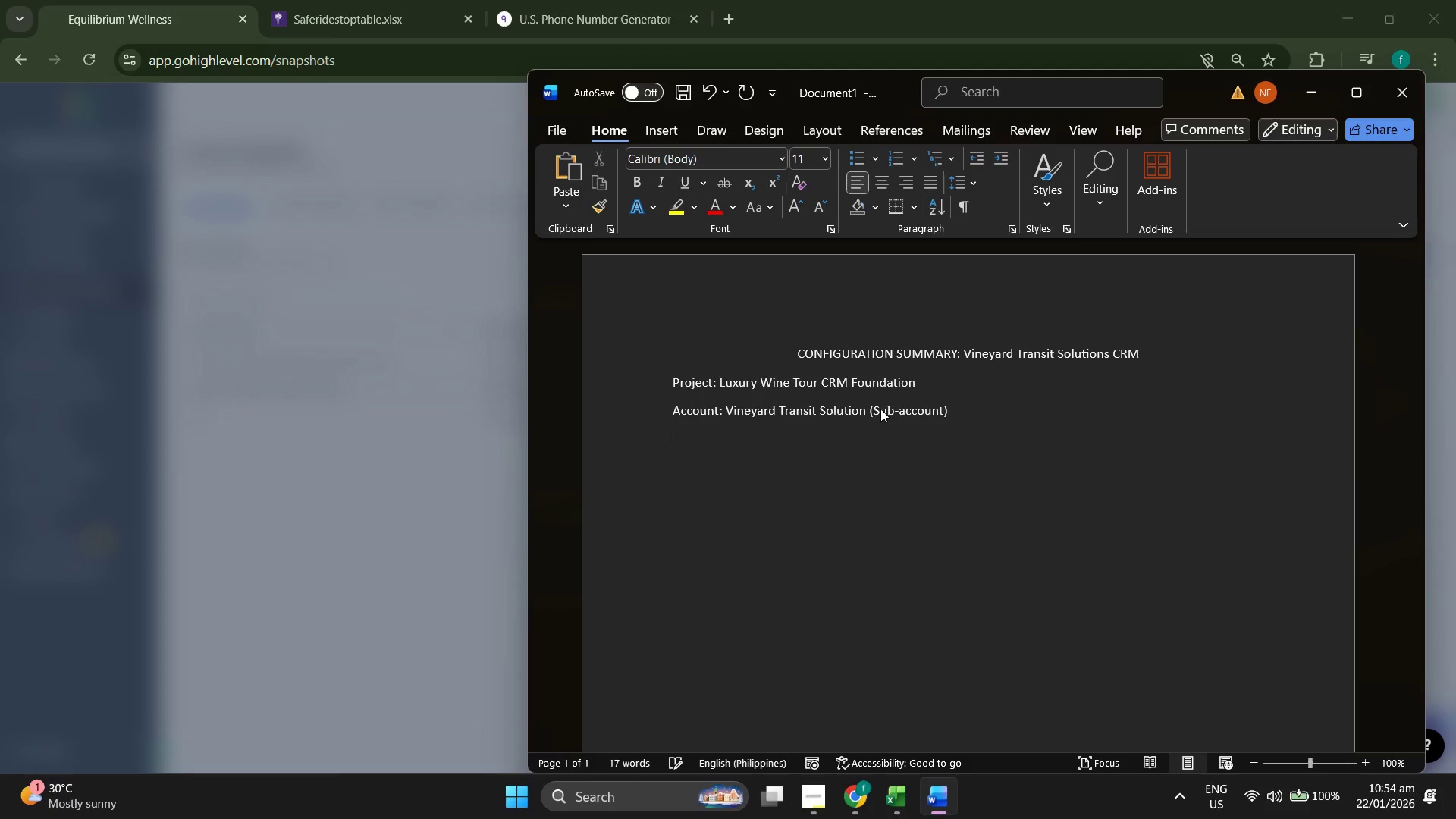 
 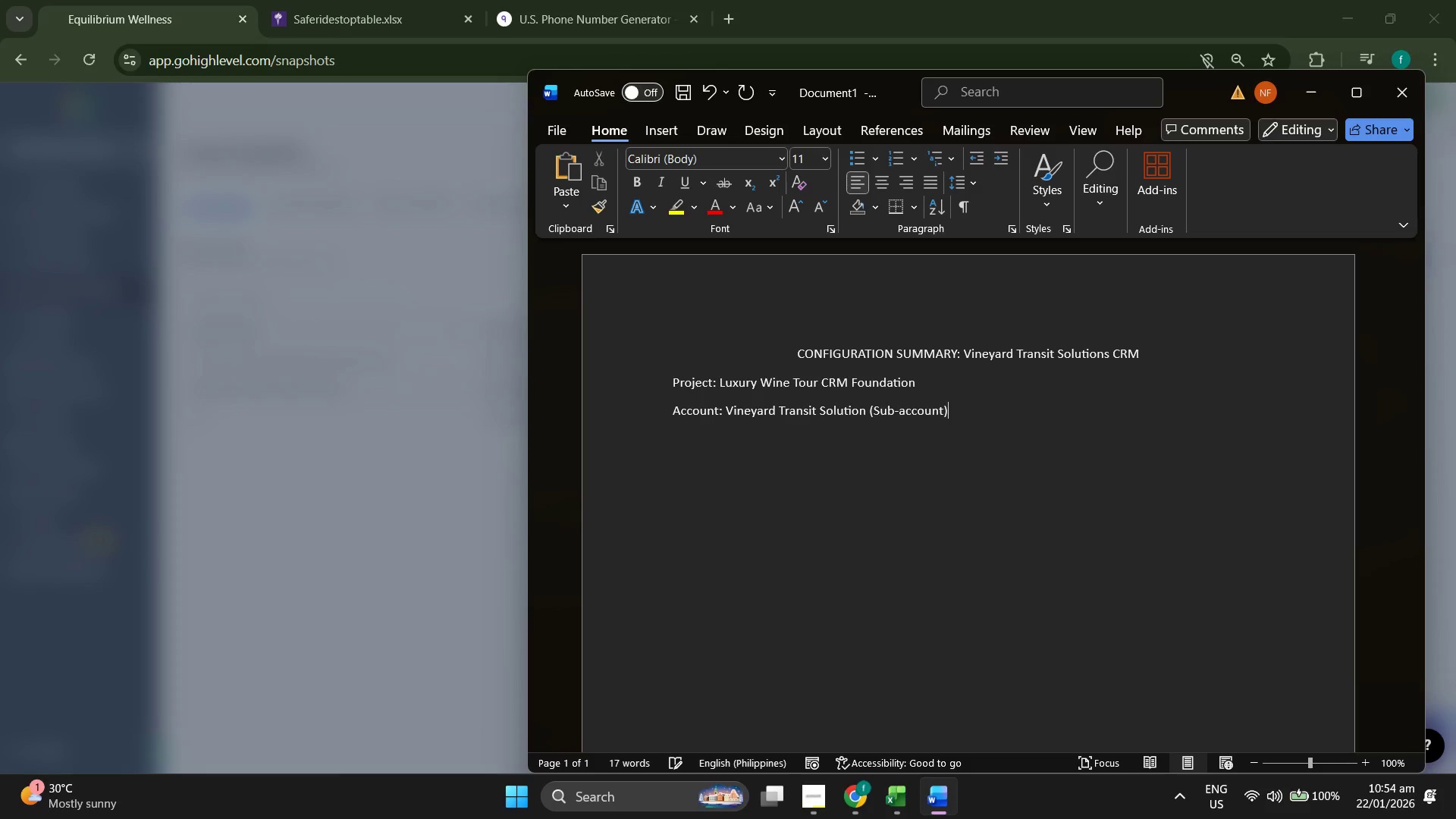 
key(Enter)
 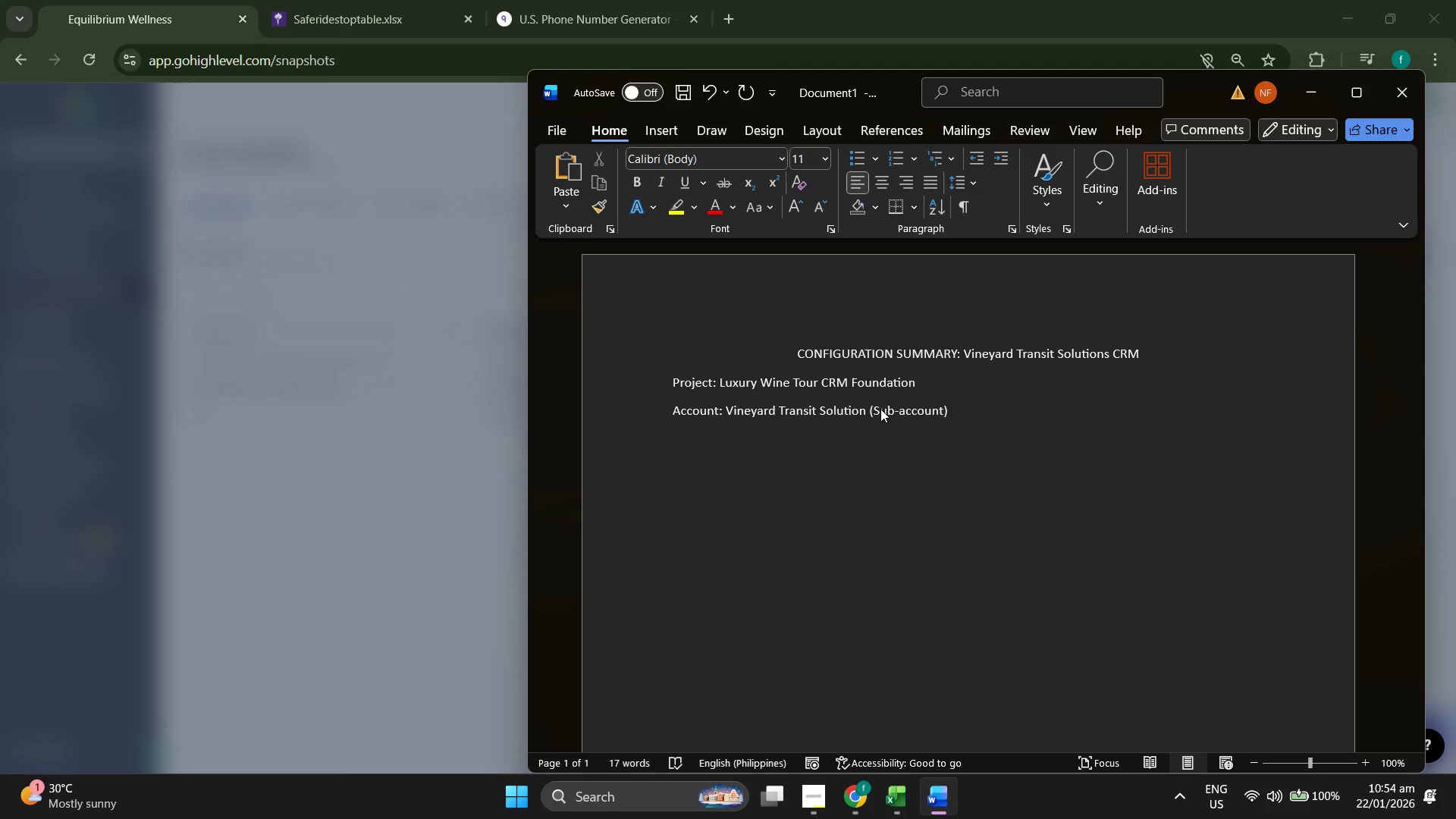 
type(Status: Completecd)
key(Backspace)
key(Backspace)
type(d / Ready / )
key(Backspace)
key(Backspace)
type(for a )
key(Backspace)
type(d)
key(Backspace)
key(Backspace)
type(AD)
key(Backspace)
type(d Launch)
 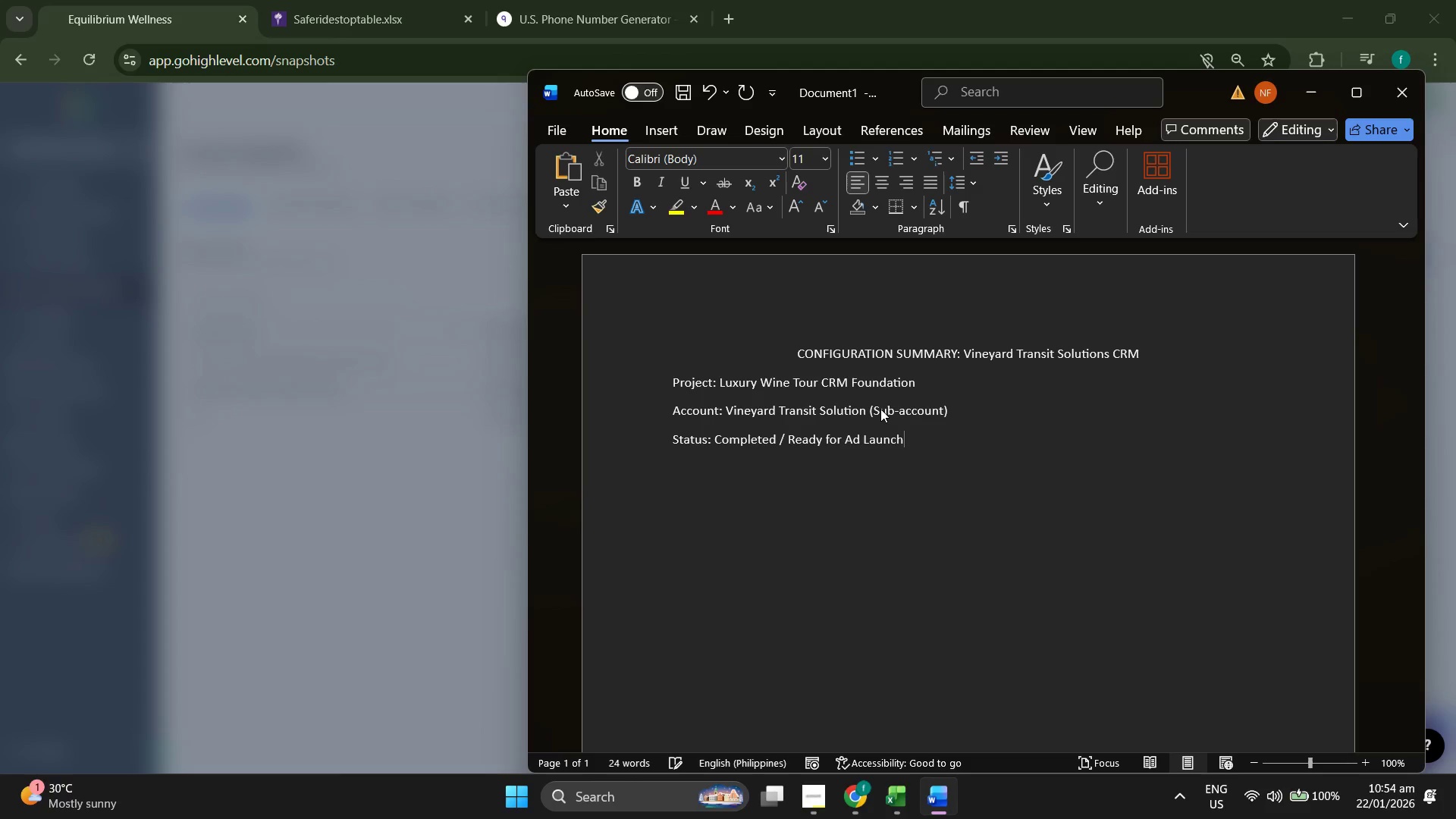 
key(Enter)
 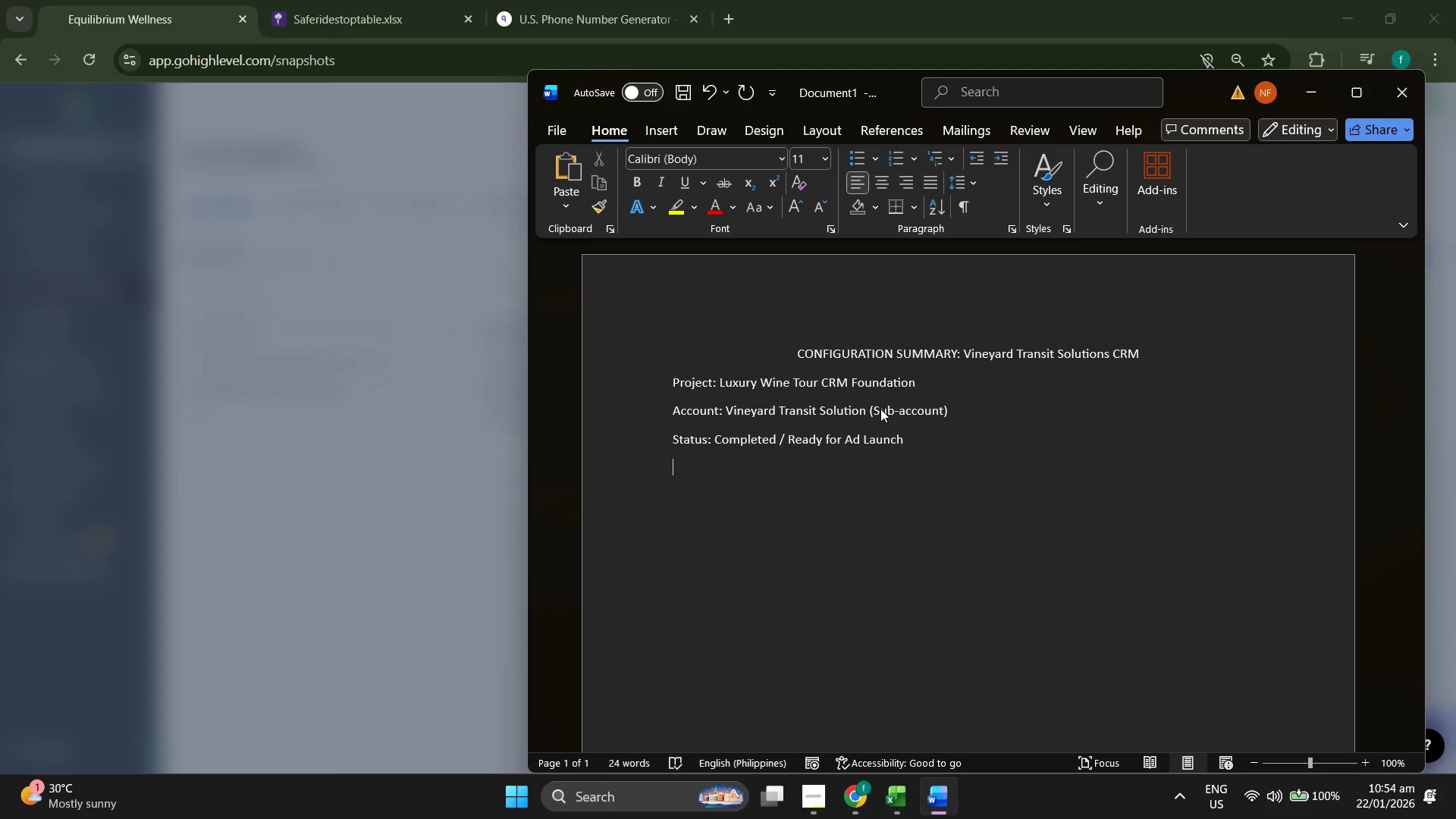 
key(Enter)
 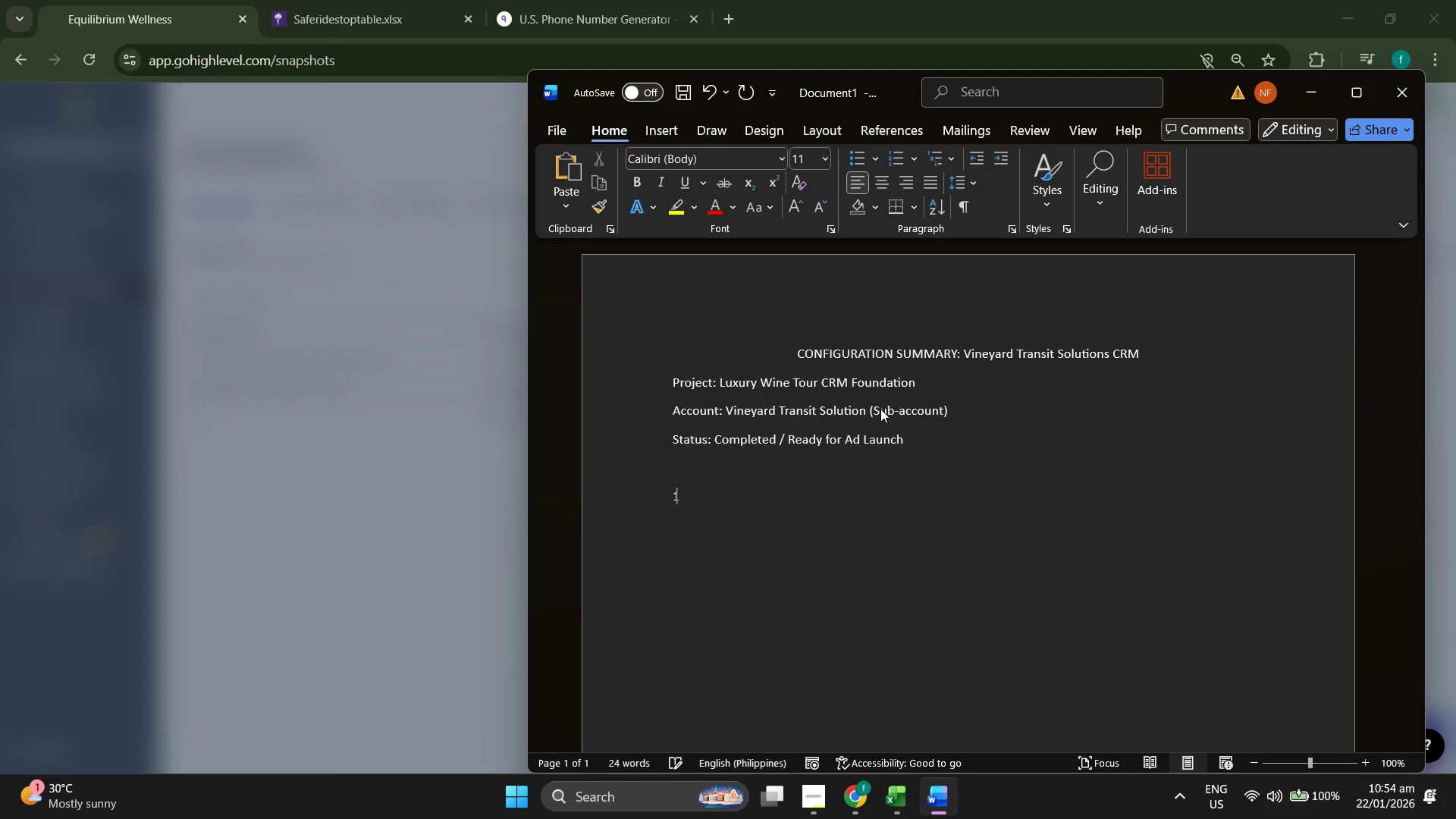 
key(1)
 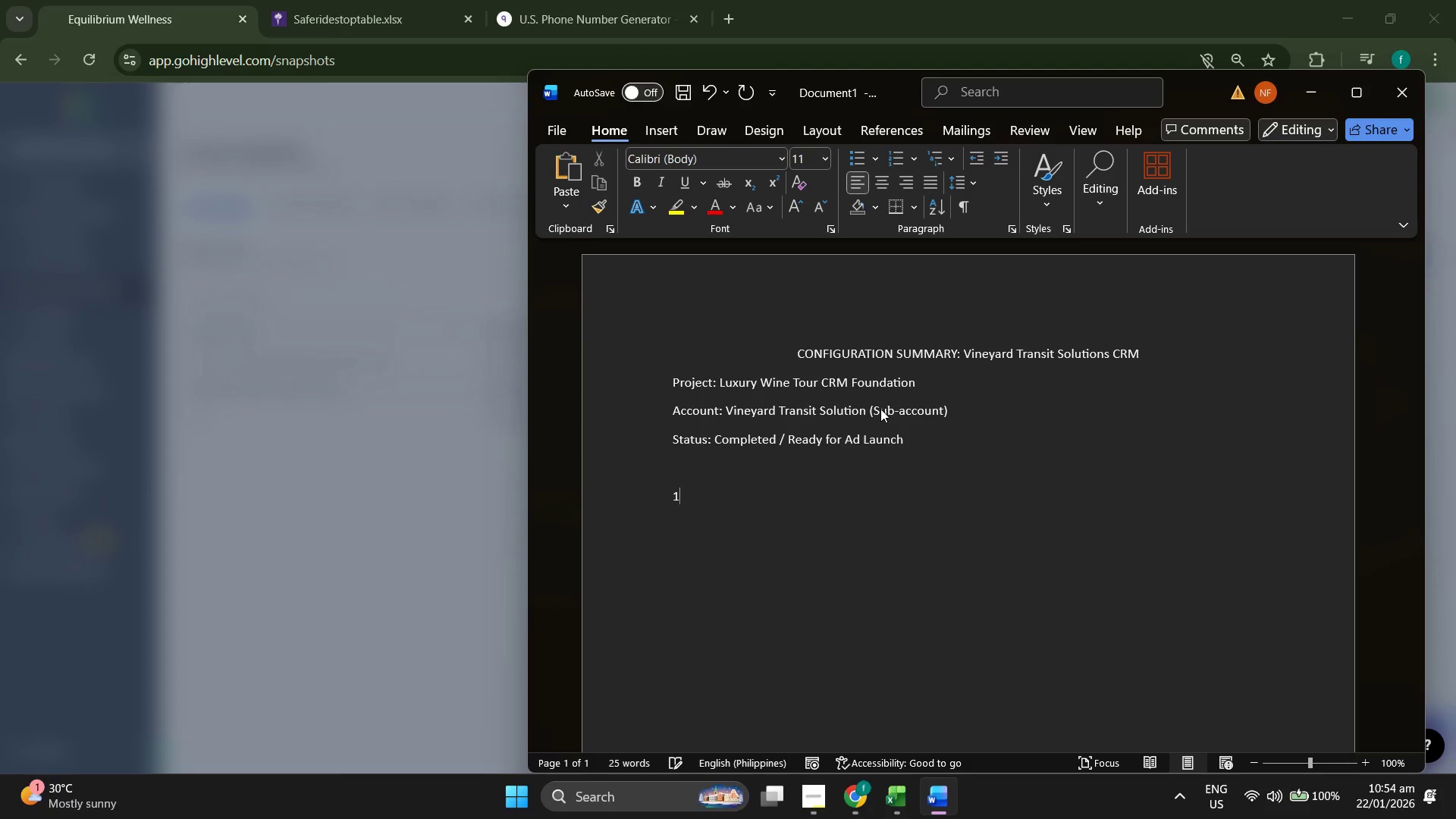 
key(Period)
 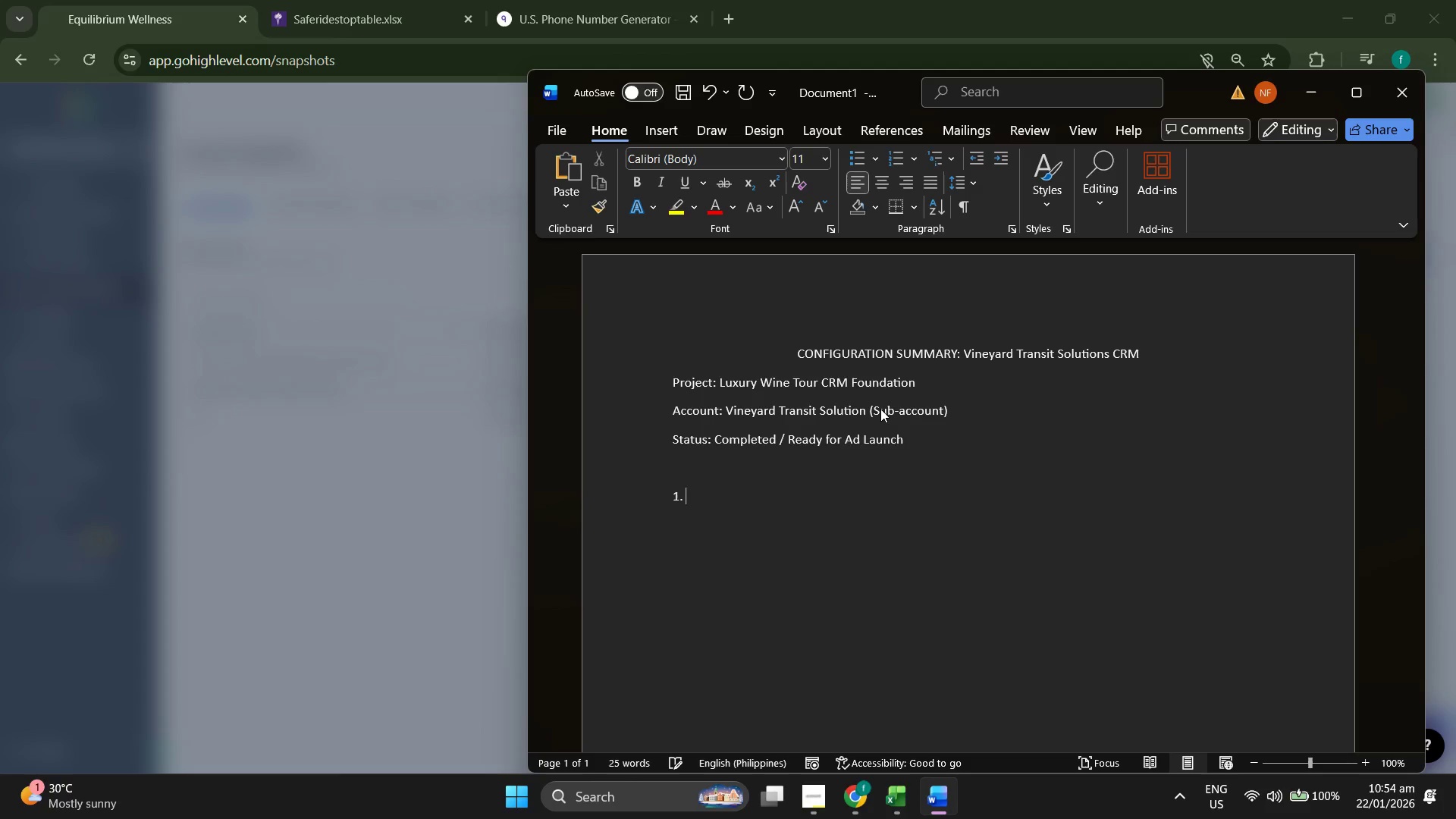 
key(Space)
 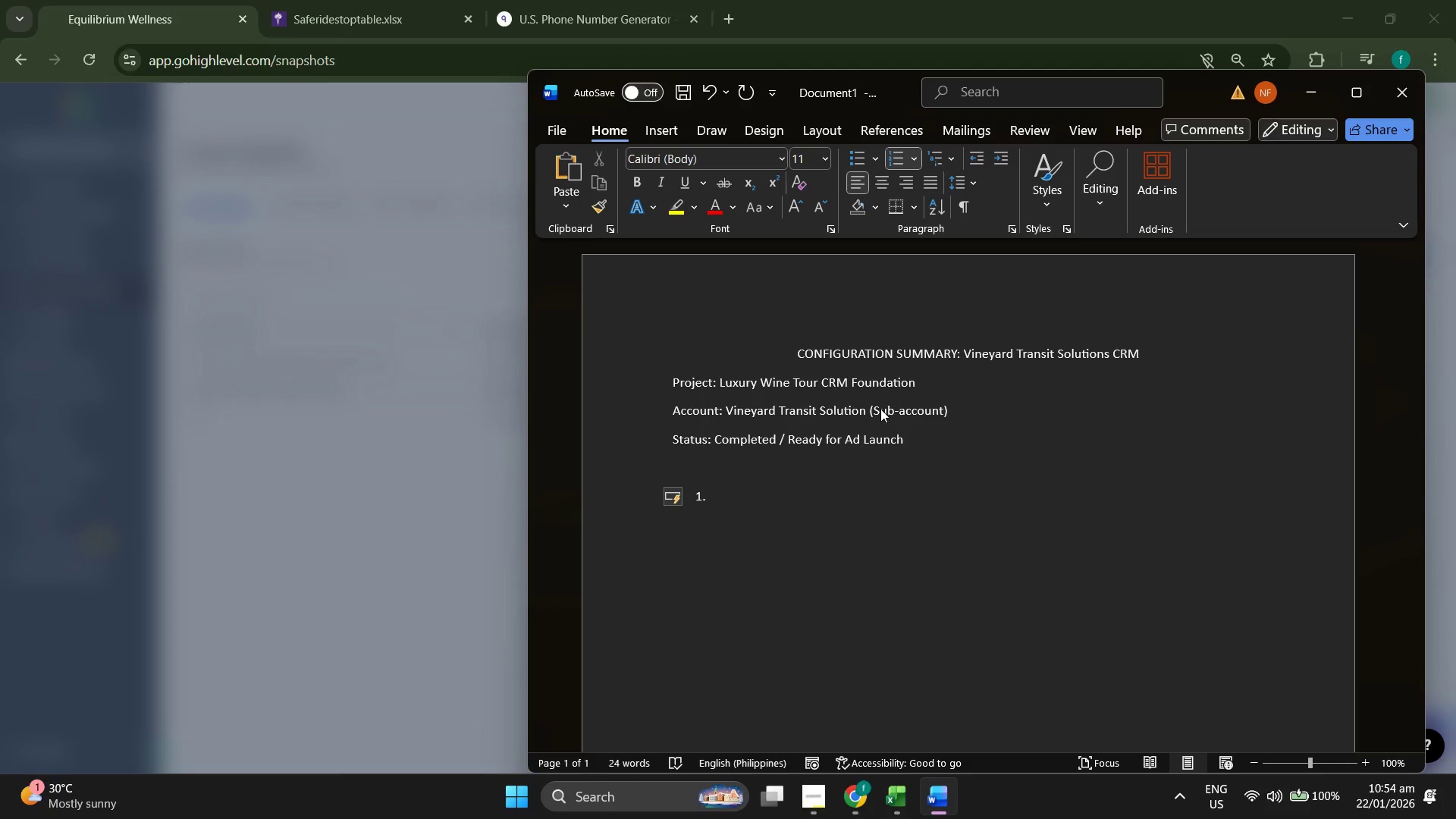 
type(Piple A)
key(Backspace)
key(Backspace)
key(Backspace)
key(Backspace)
type(E)
key(Backspace)
type(eline Archio)
key(Backspace)
type(tecture)
 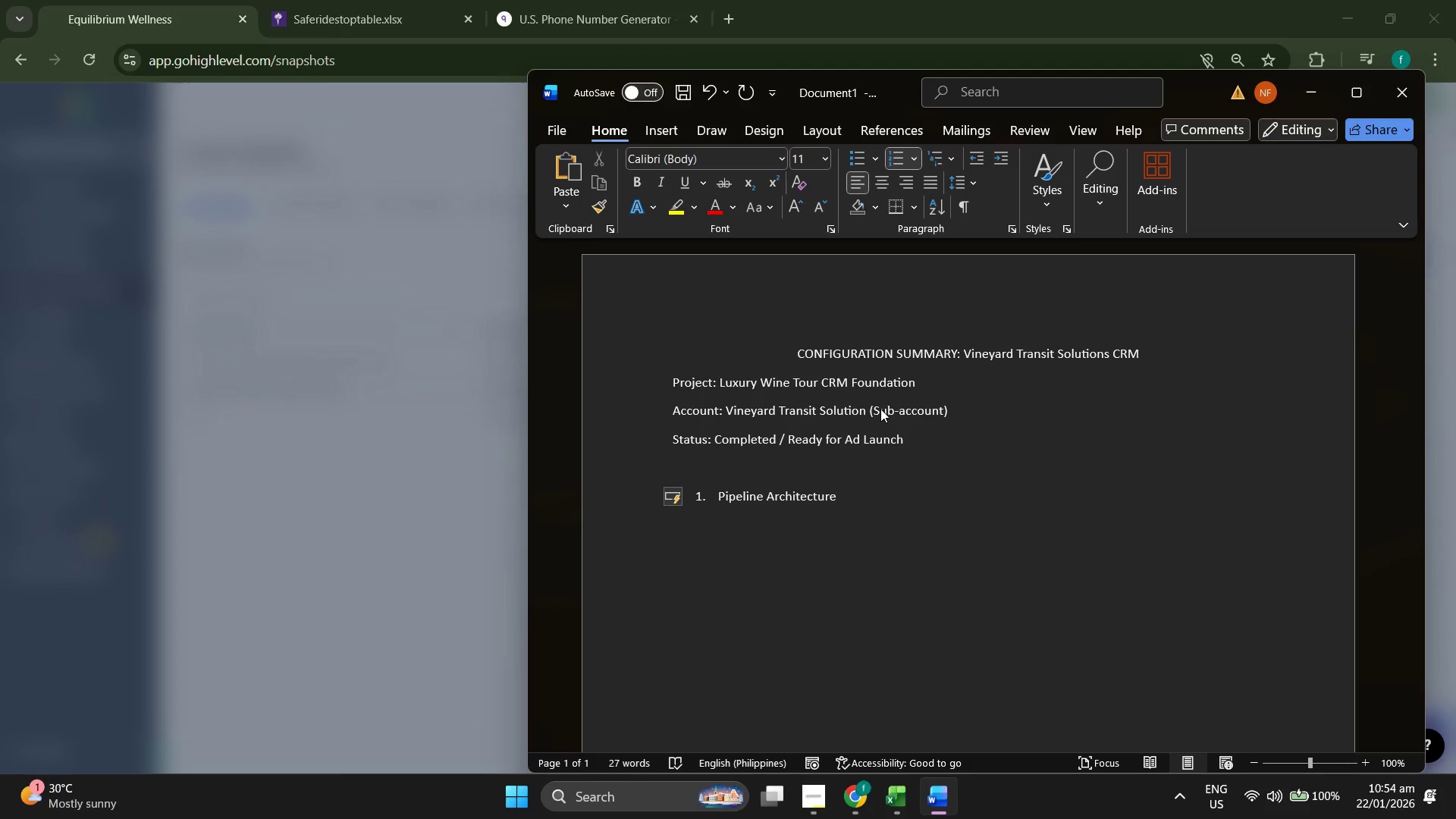 
key(Enter)
 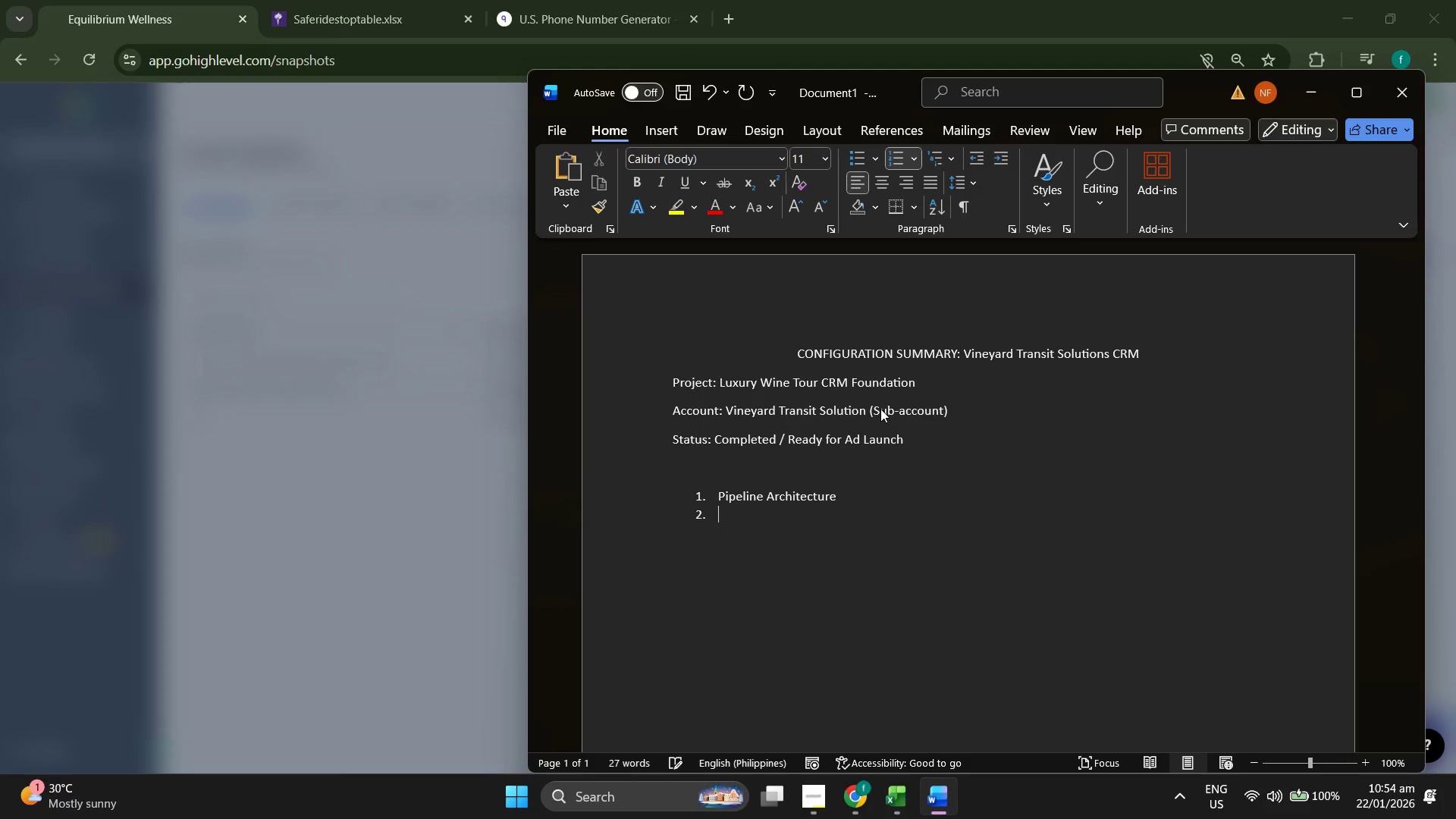 
key(Enter)
 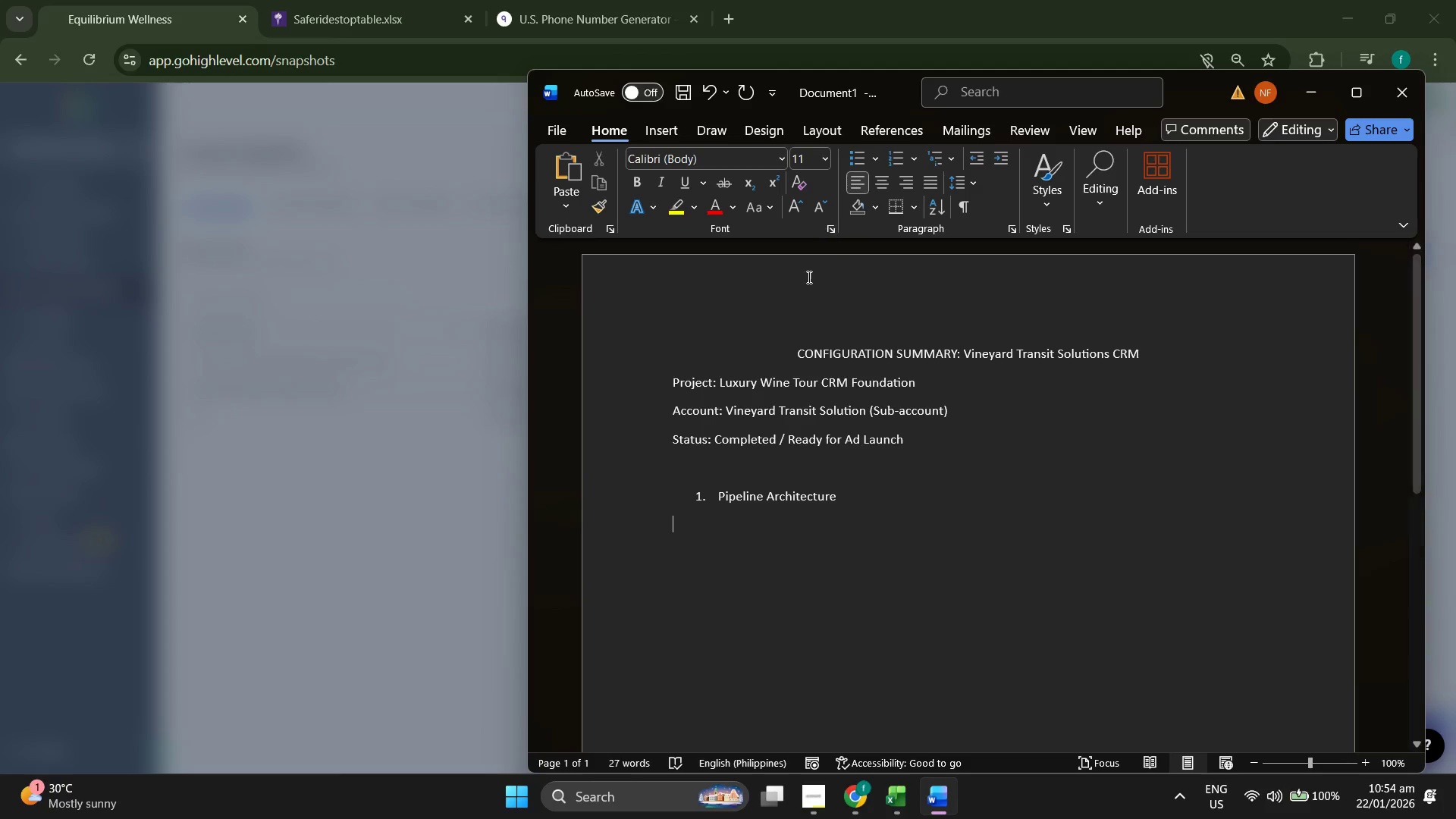 
left_click_drag(start_coordinate=[799, 347], to_coordinate=[1155, 355])
 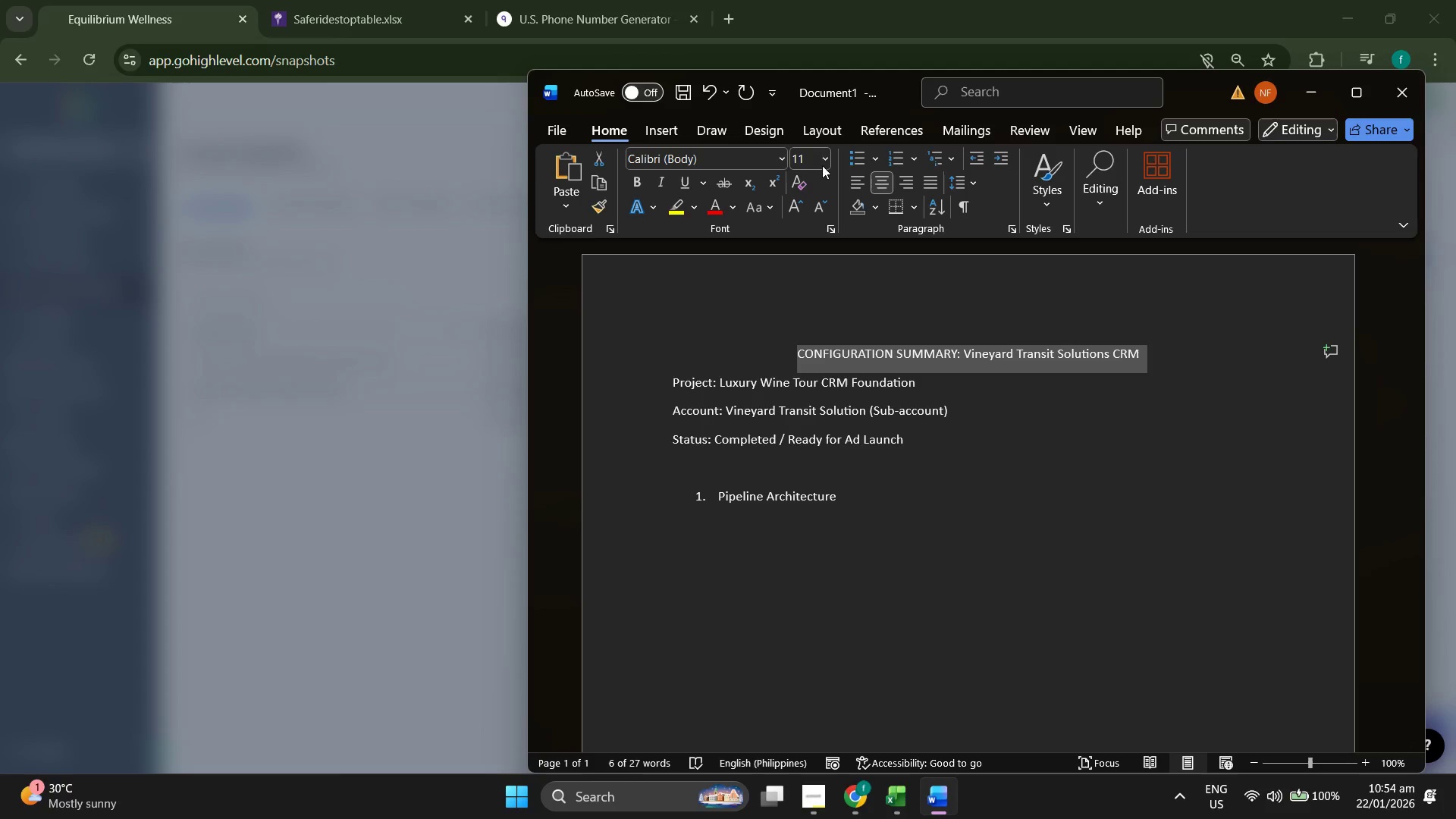 
left_click([821, 158])
 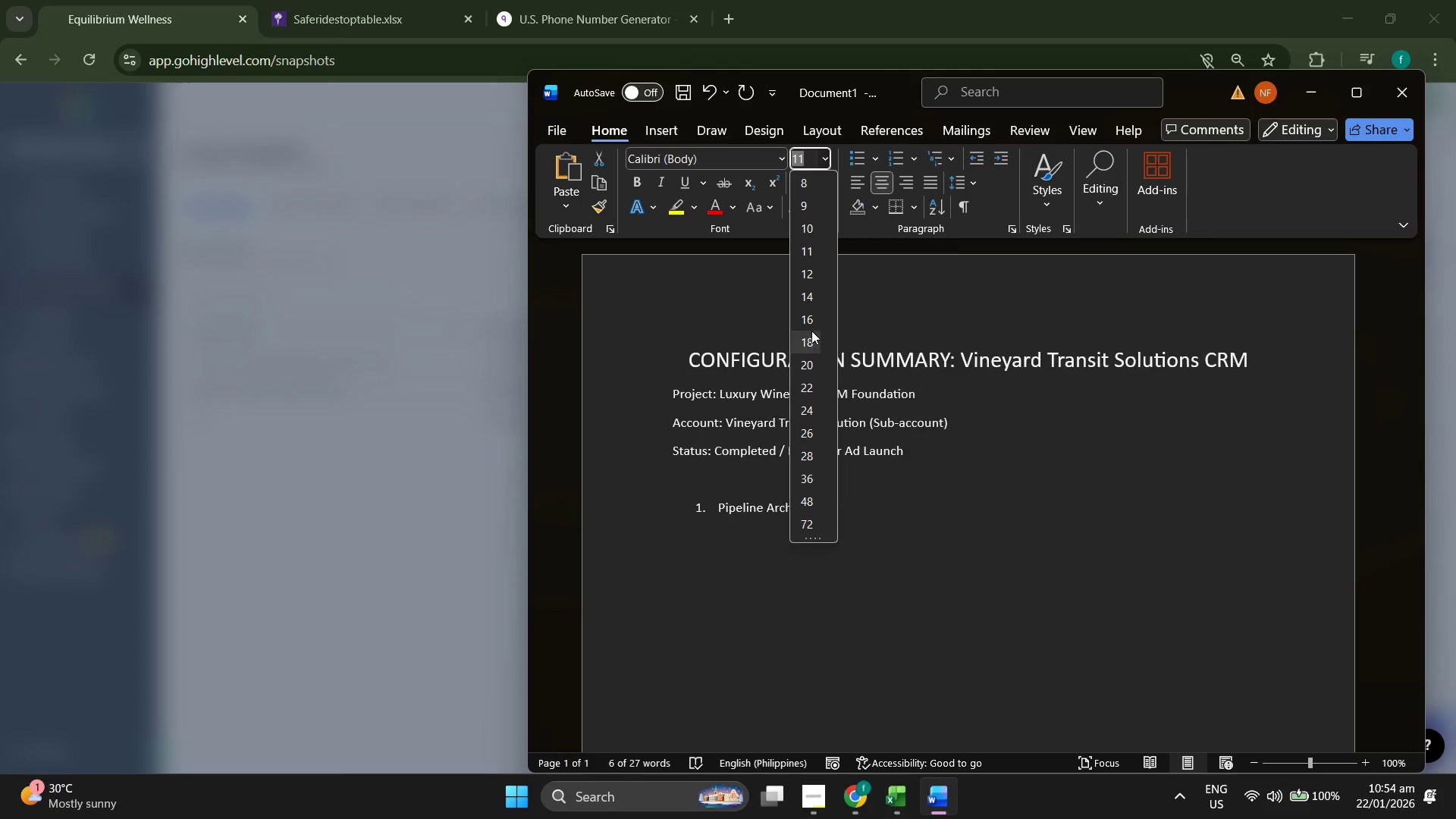 
left_click([814, 334])
 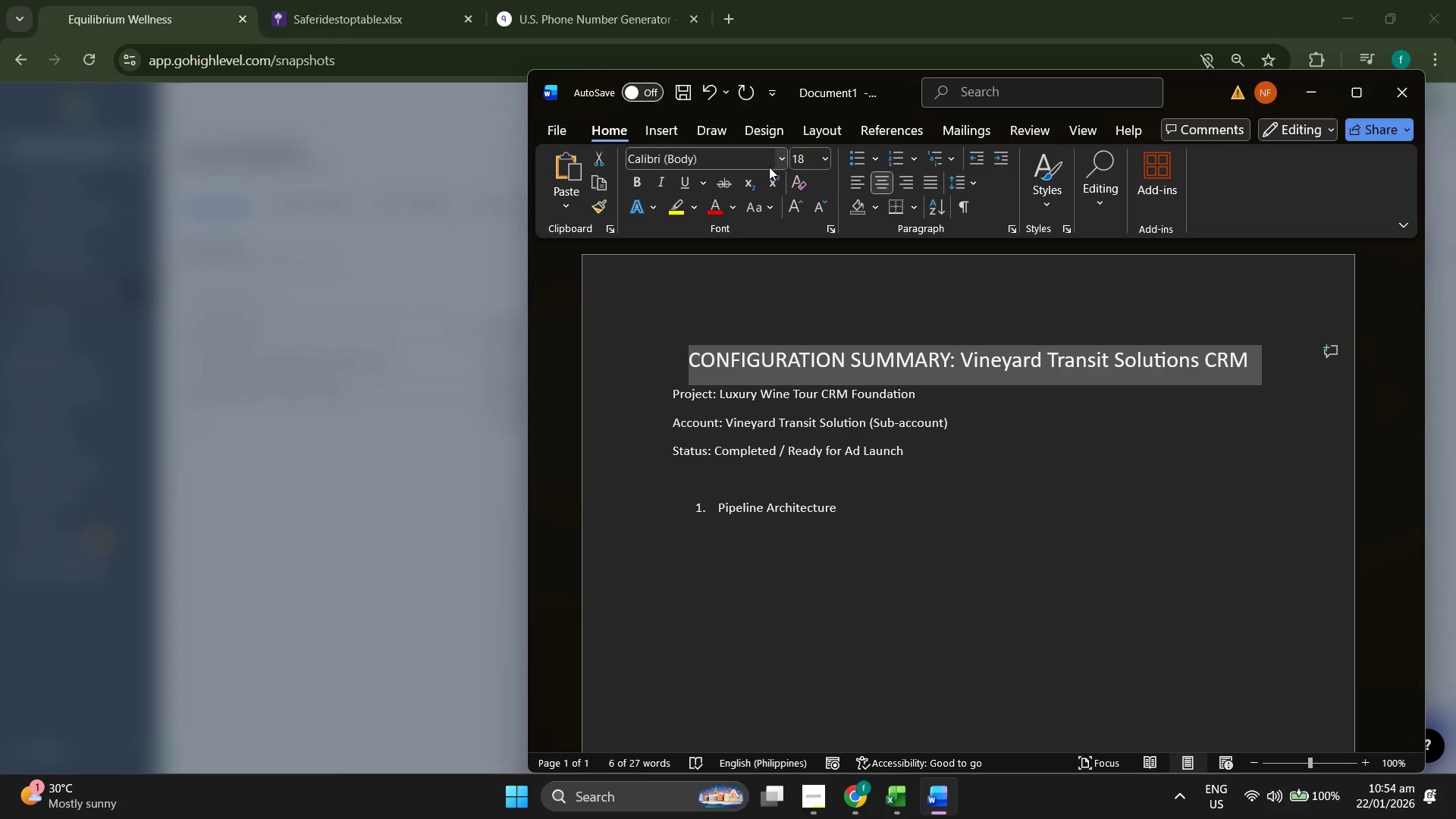 
left_click([780, 160])
 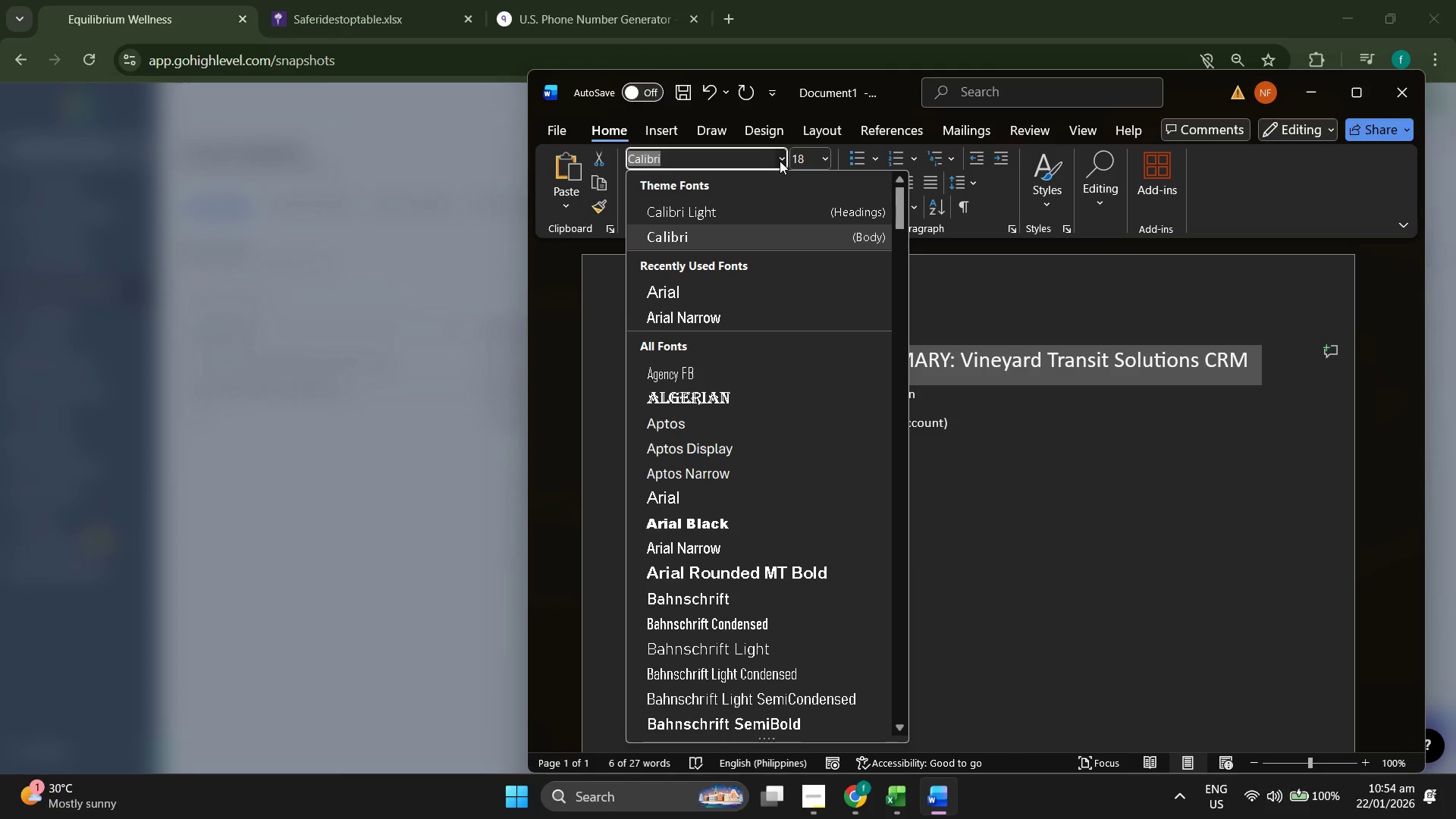 
left_click([950, 370])
 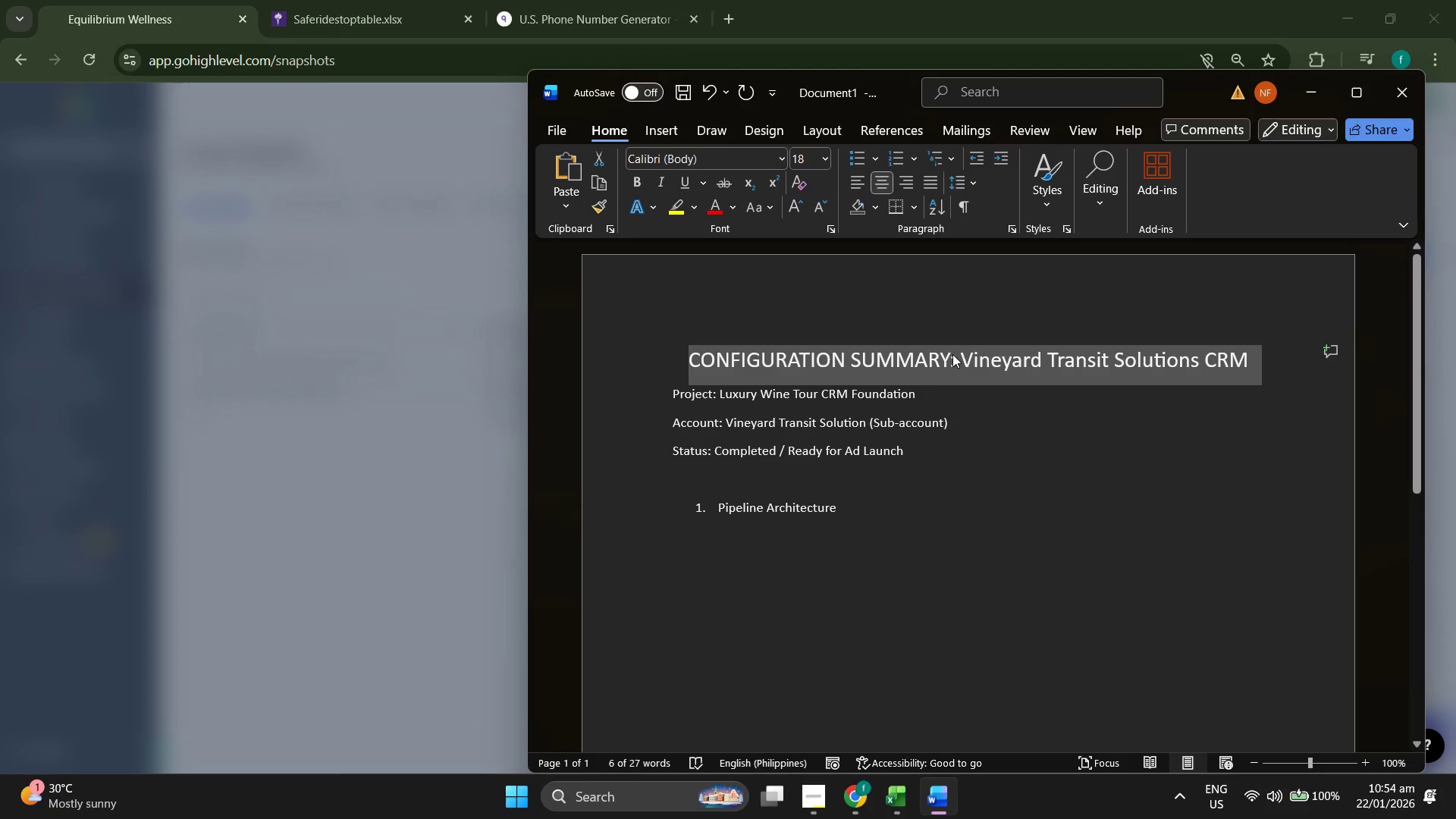 
left_click([952, 354])
 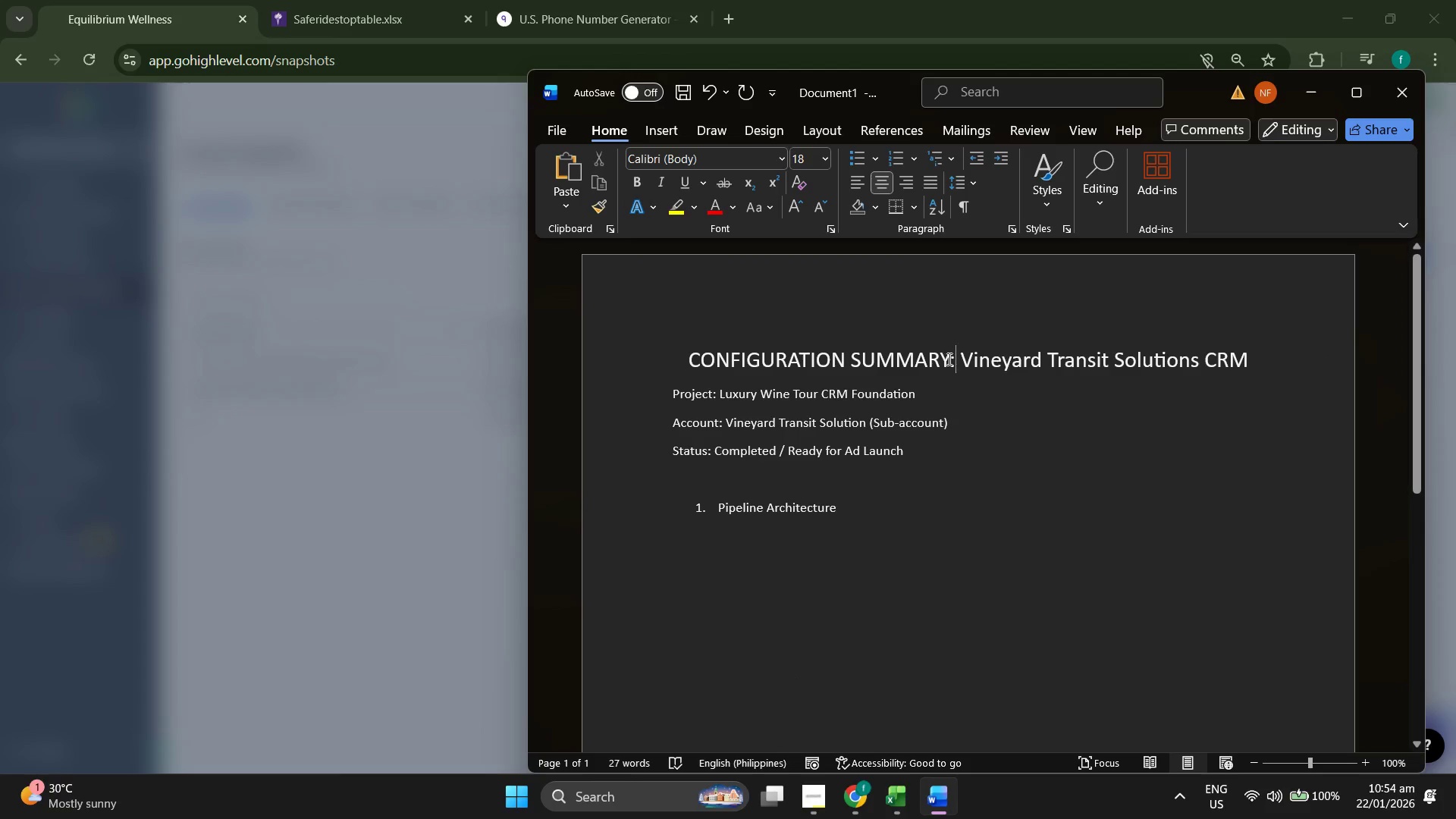 
left_click_drag(start_coordinate=[949, 359], to_coordinate=[736, 359])
 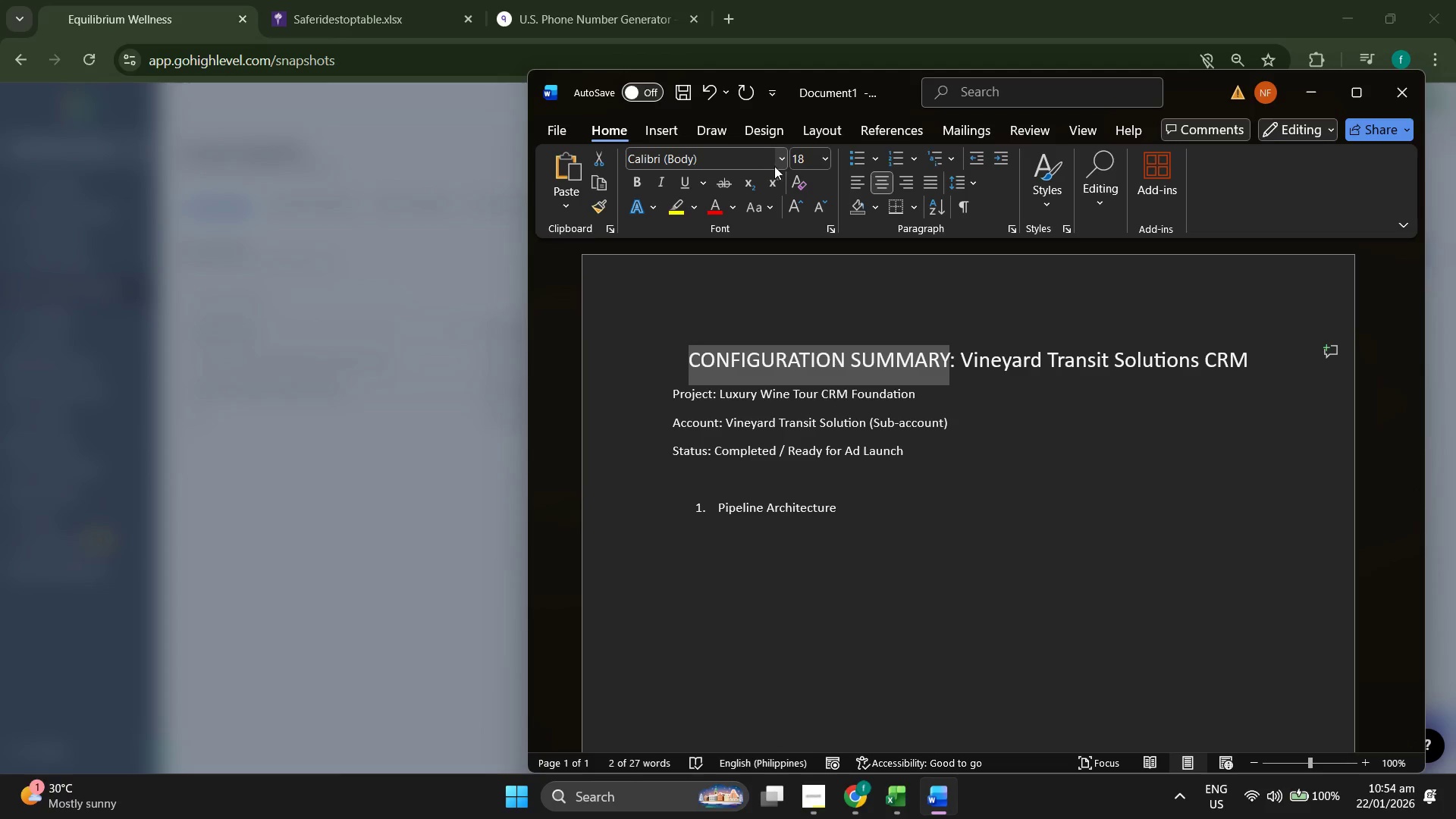 
left_click([780, 164])
 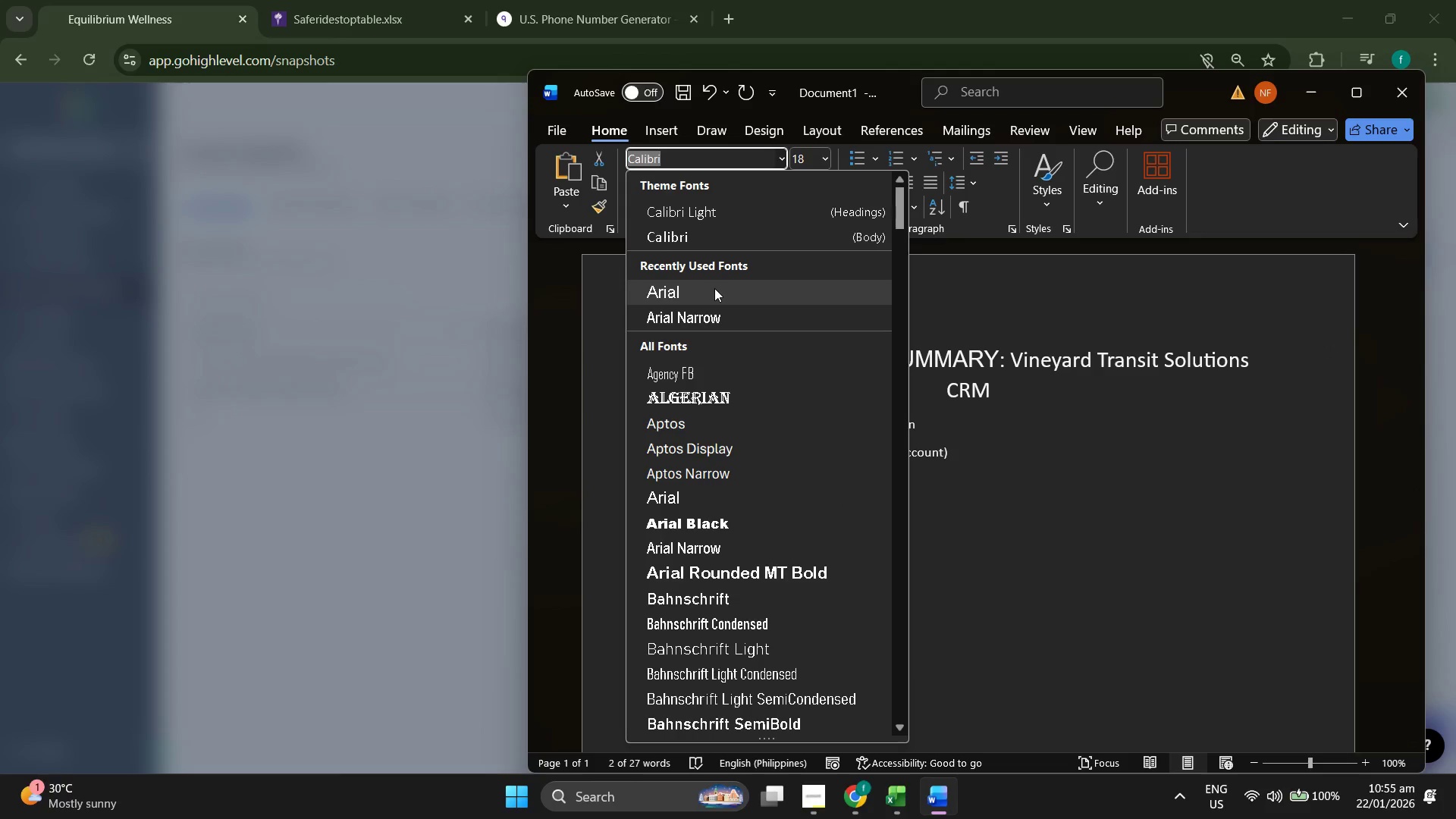 
type(anton)
 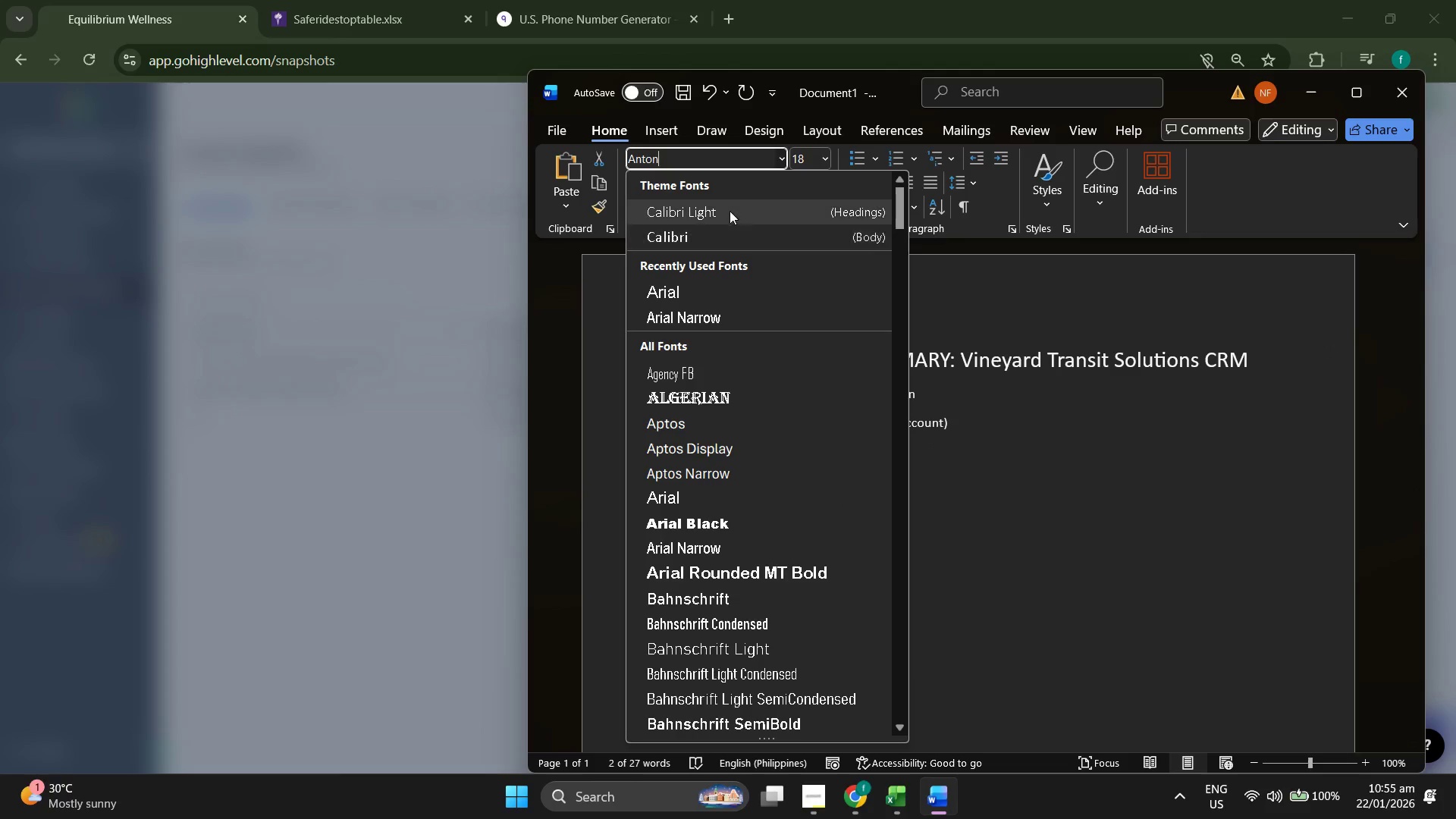 
key(Enter)
 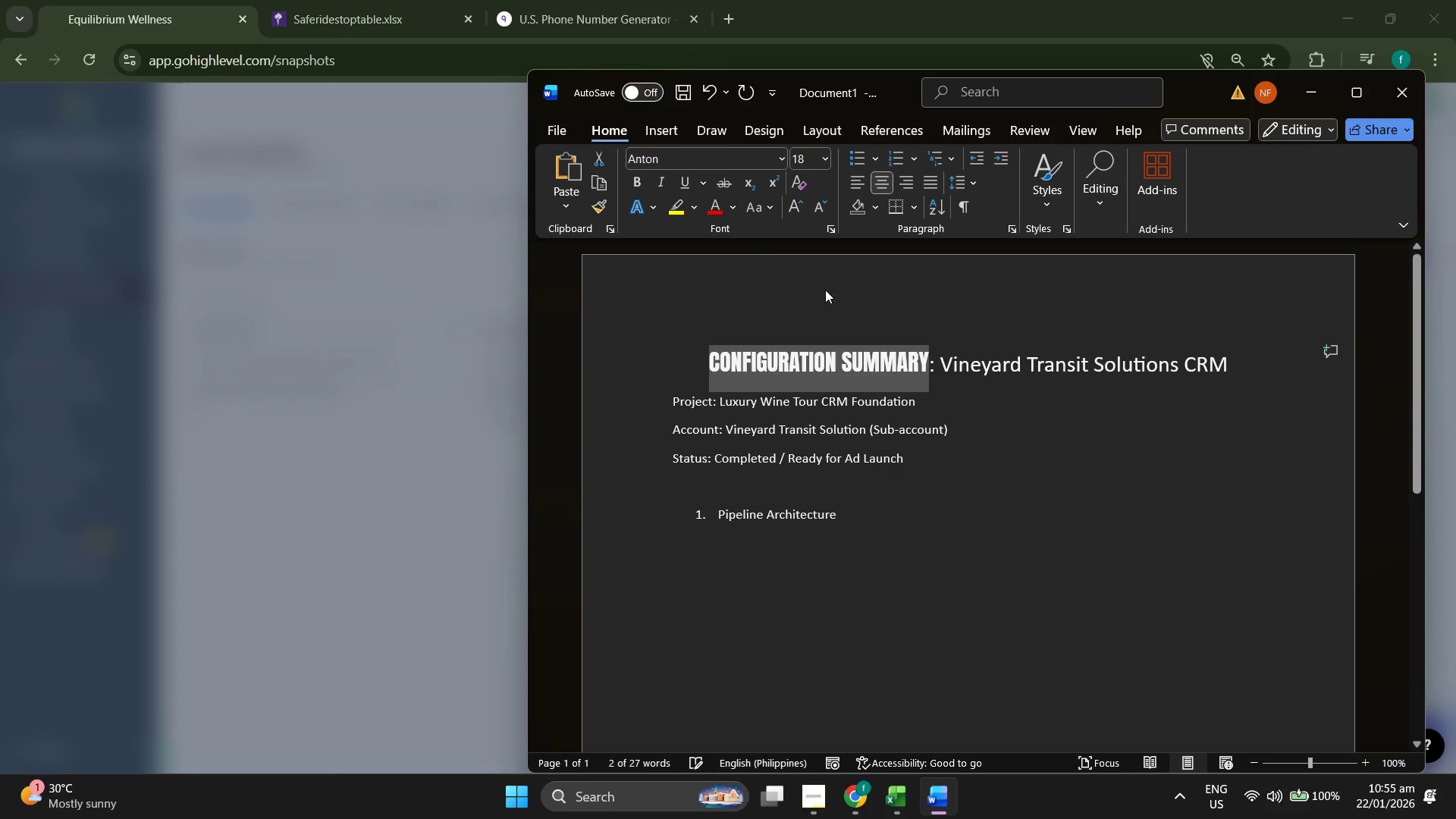 
left_click([968, 348])
 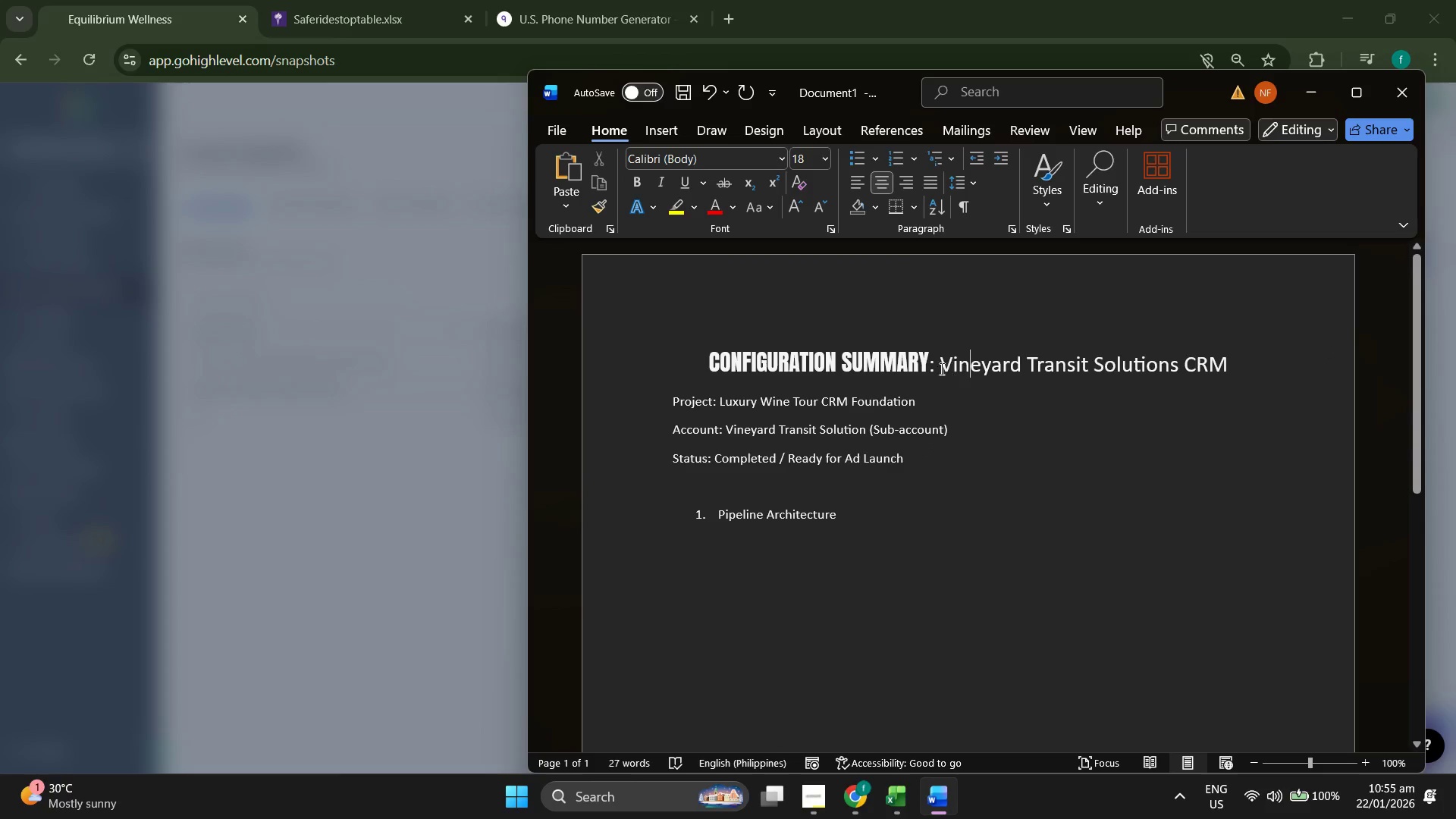 
left_click_drag(start_coordinate=[940, 369], to_coordinate=[1226, 364])
 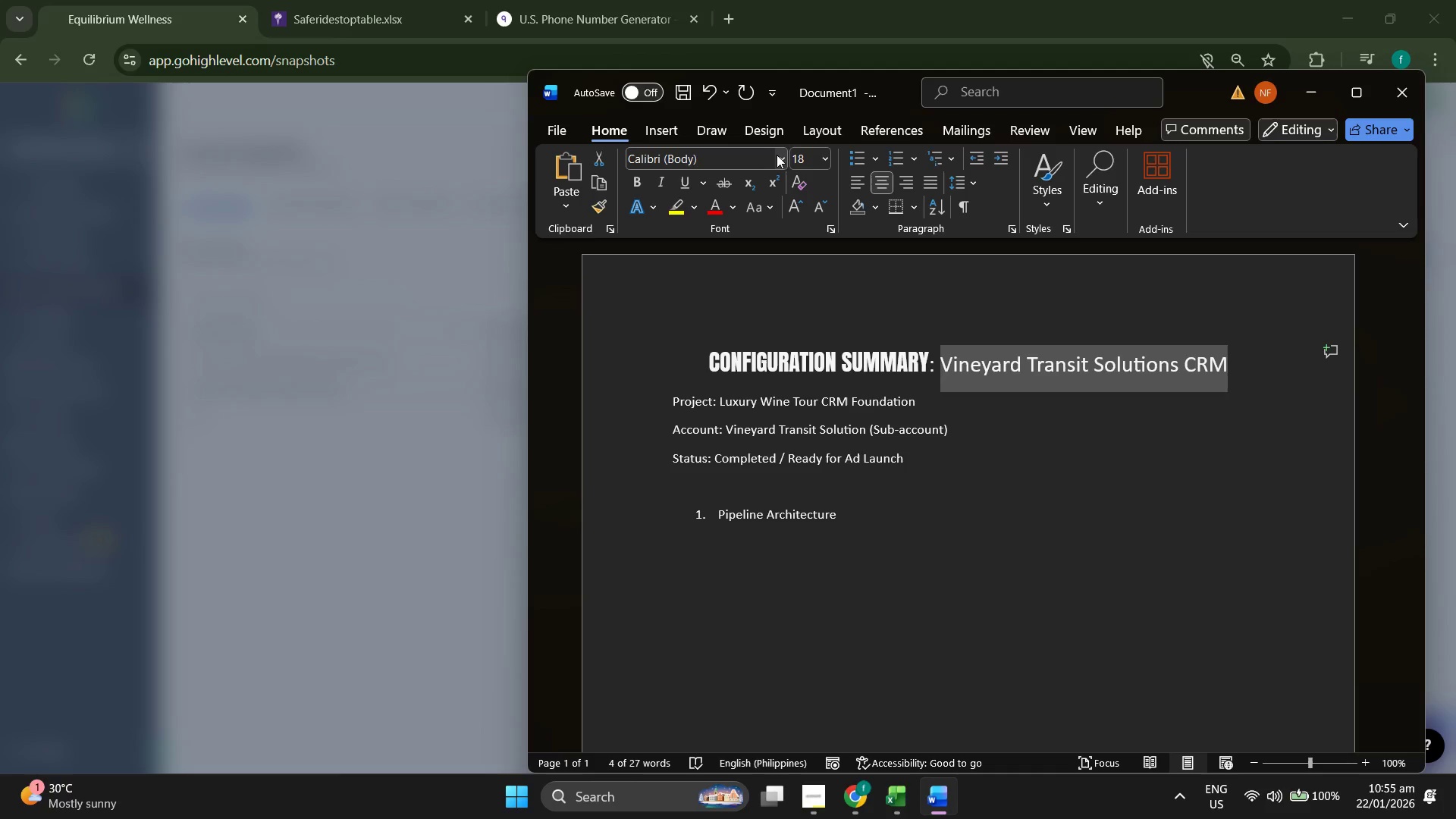 
left_click([783, 161])
 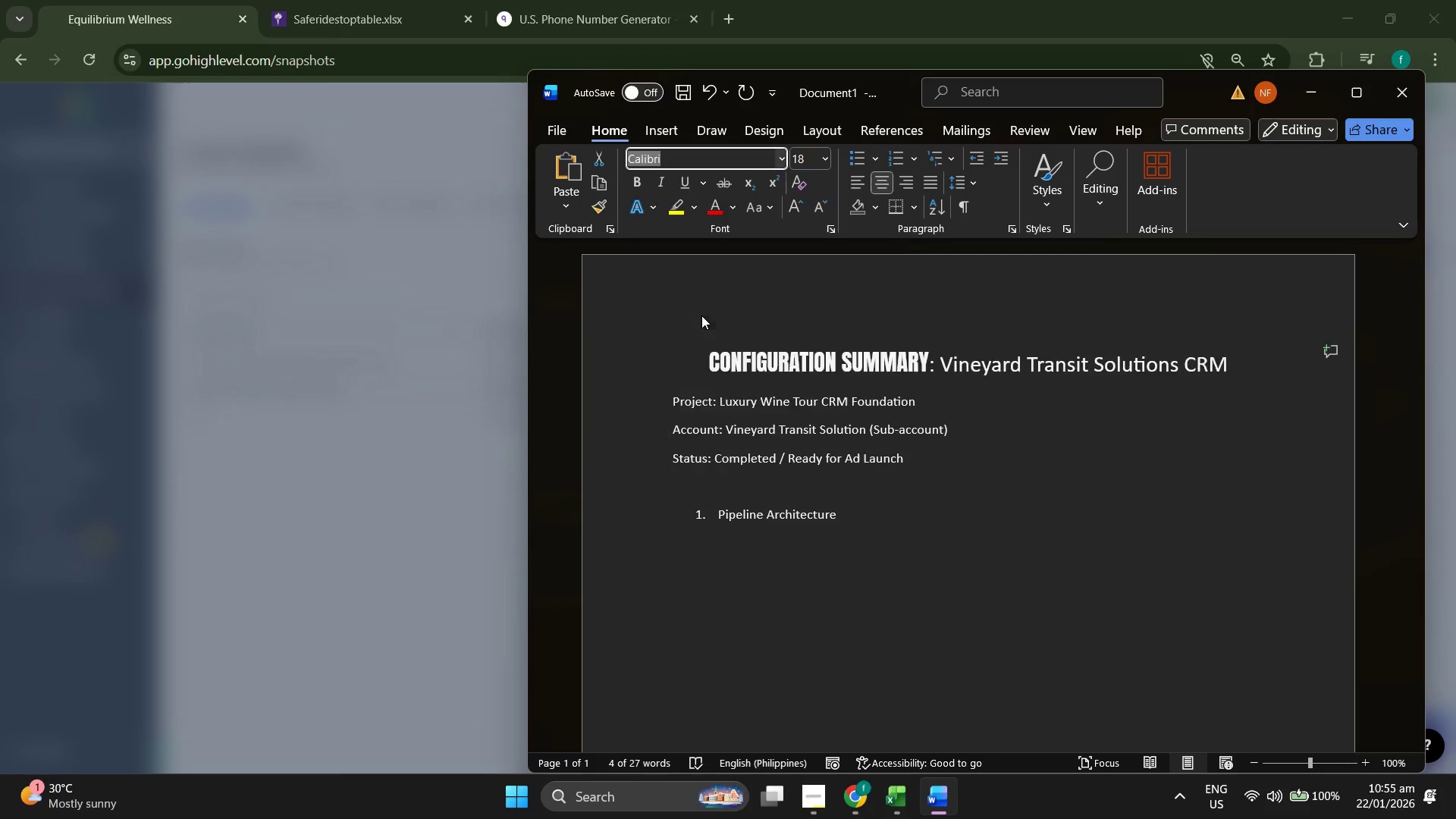 
double_click([1079, 461])
 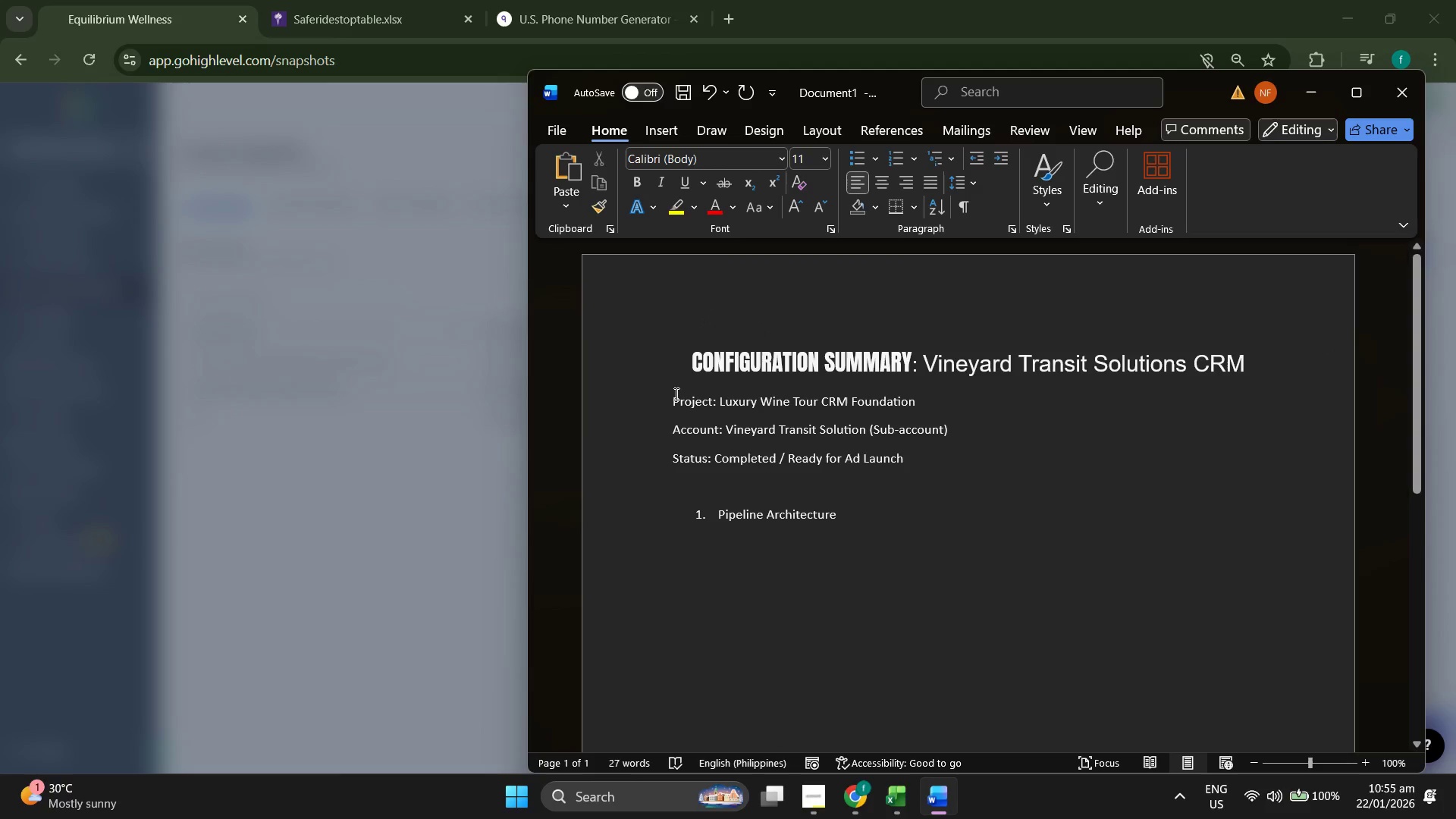 
left_click_drag(start_coordinate=[673, 394], to_coordinate=[911, 529])
 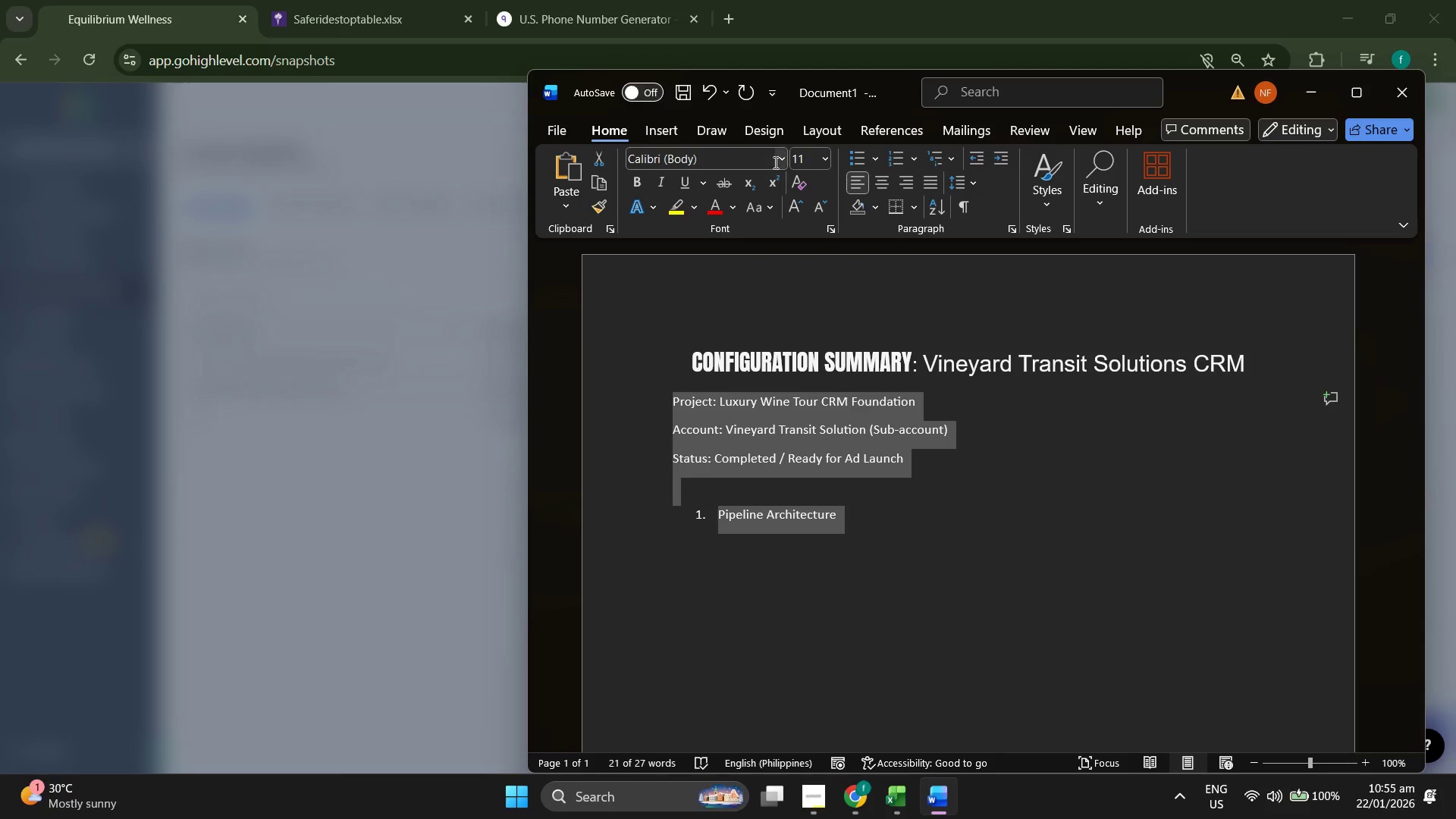 
left_click([780, 161])
 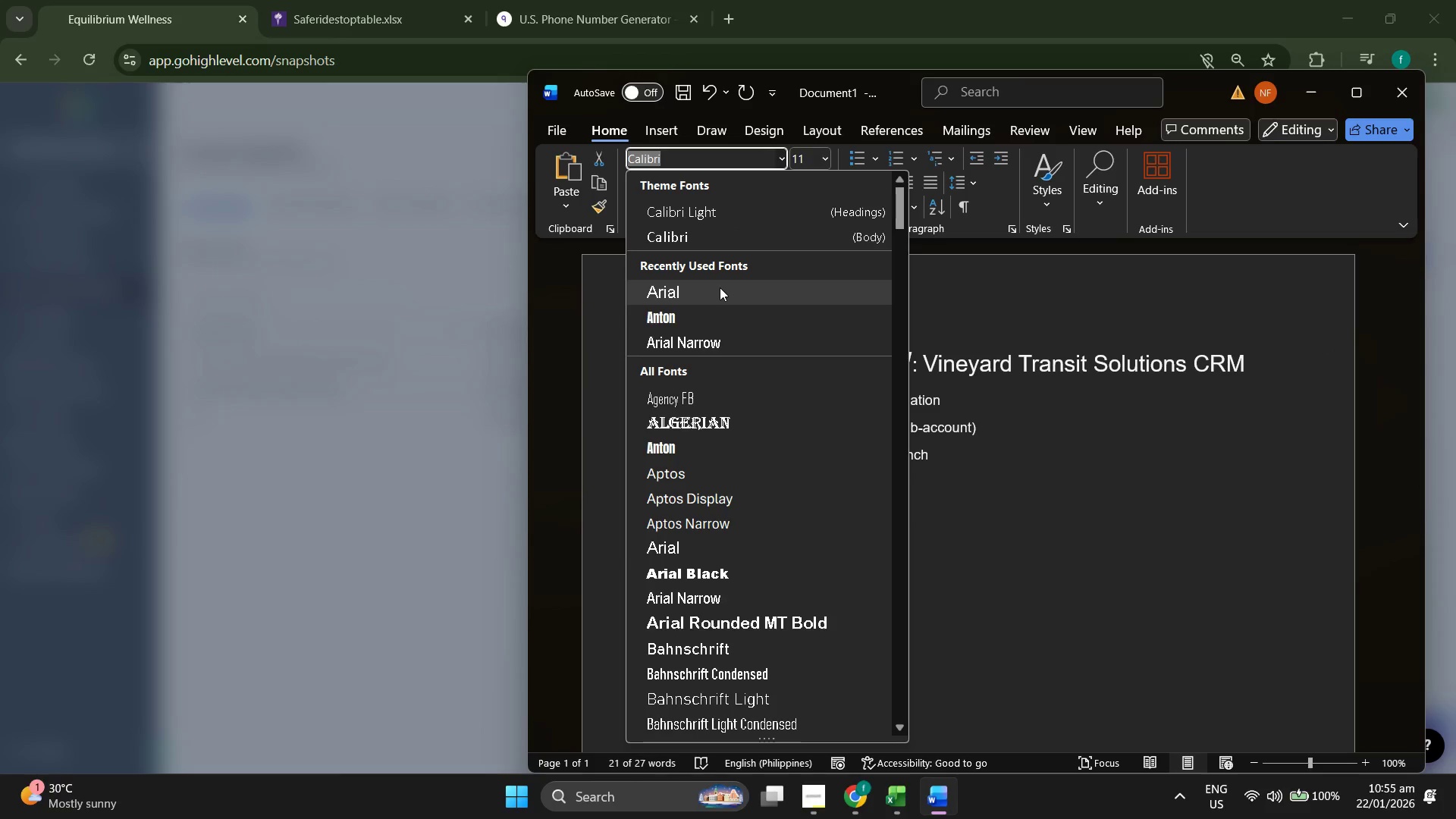 
left_click([720, 287])
 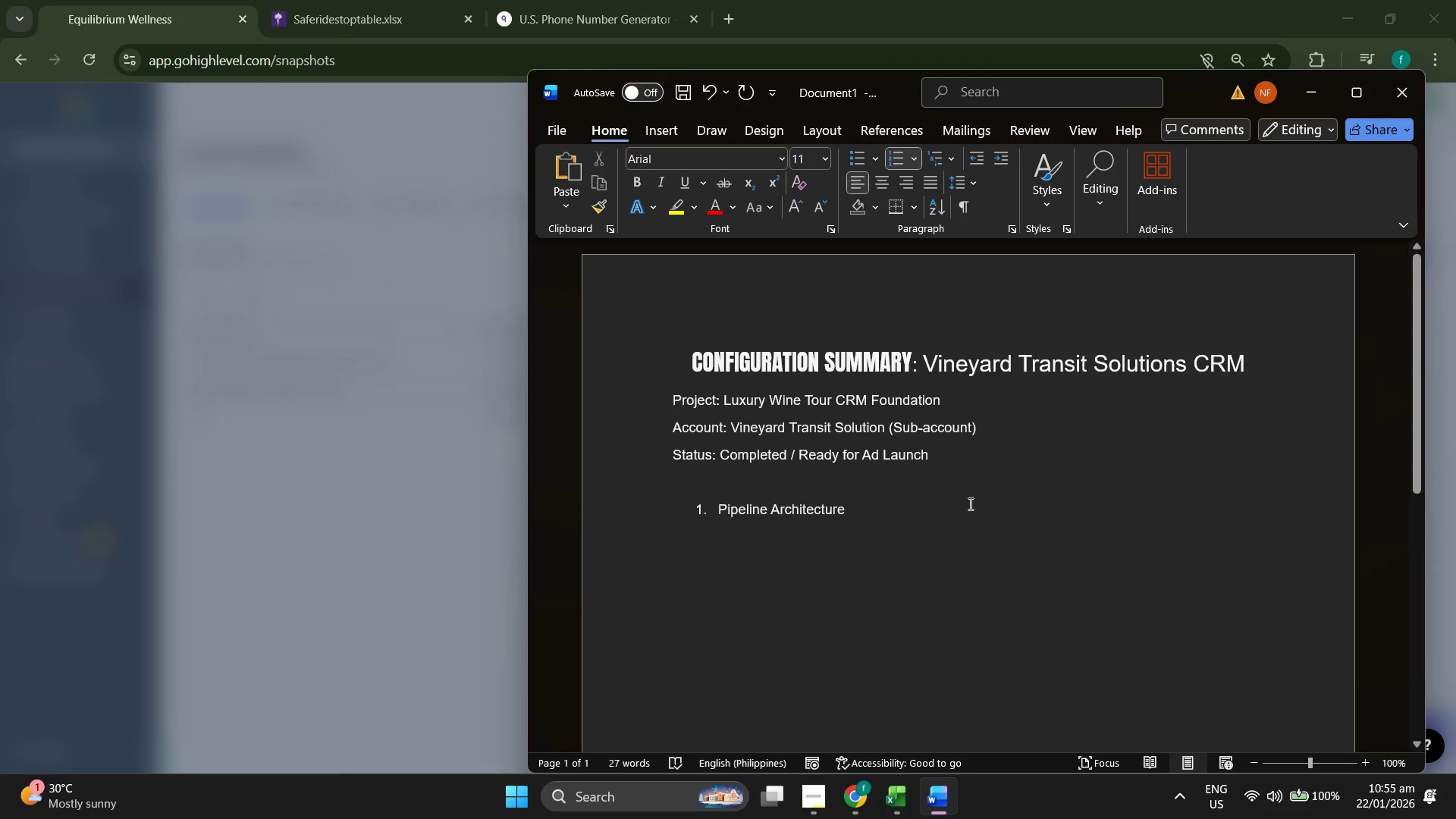 
key(Enter)
 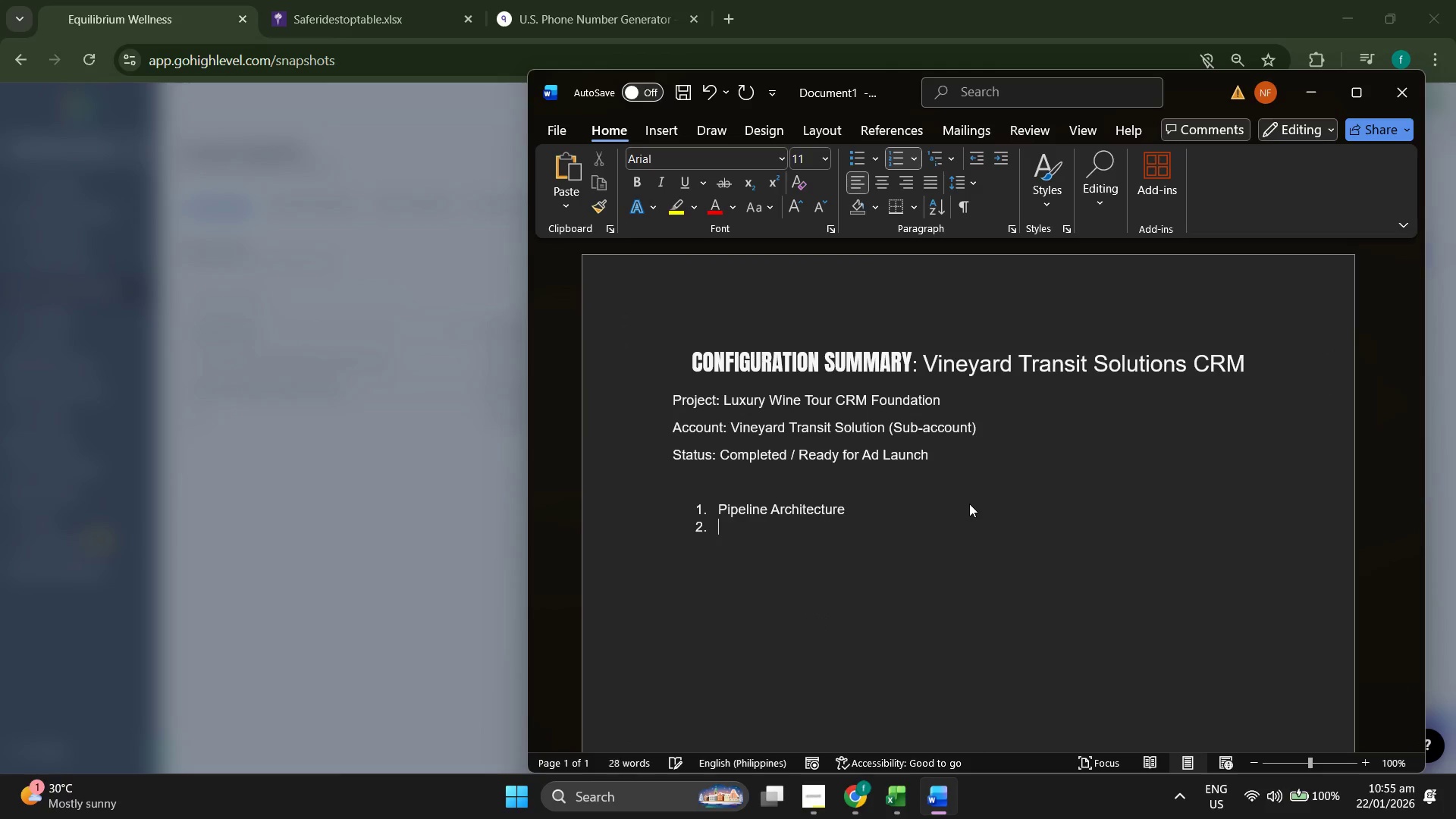 
key(Enter)
 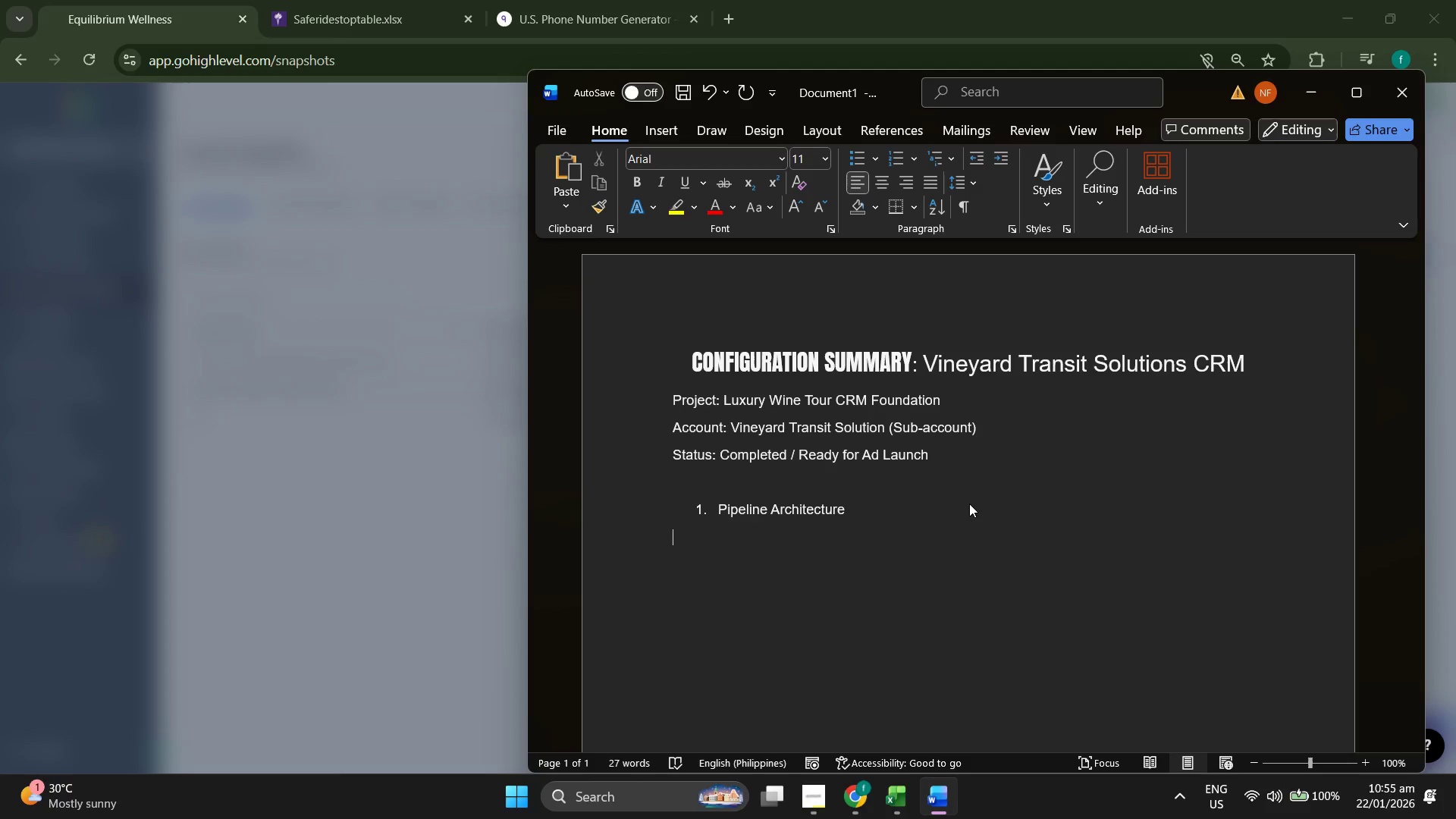 
type(The Wine Tour Booking piple)
key(Backspace)
key(Backspace)
type(eline has been strc)
key(Backspace)
type(uctured to tract the lifecucl)
key(Backspace)
key(Backspace)
key(Backspace)
type(ycle of a pro)
key(Backspace)
type(ic)
key(Backspace)
type(vate tour lear)
key(Backspace)
type(d from initial interest to ri)
key(Backspace)
key(Backspace)
type(trui)
key(Backspace)
key(Backspace)
type(ip completion.)
 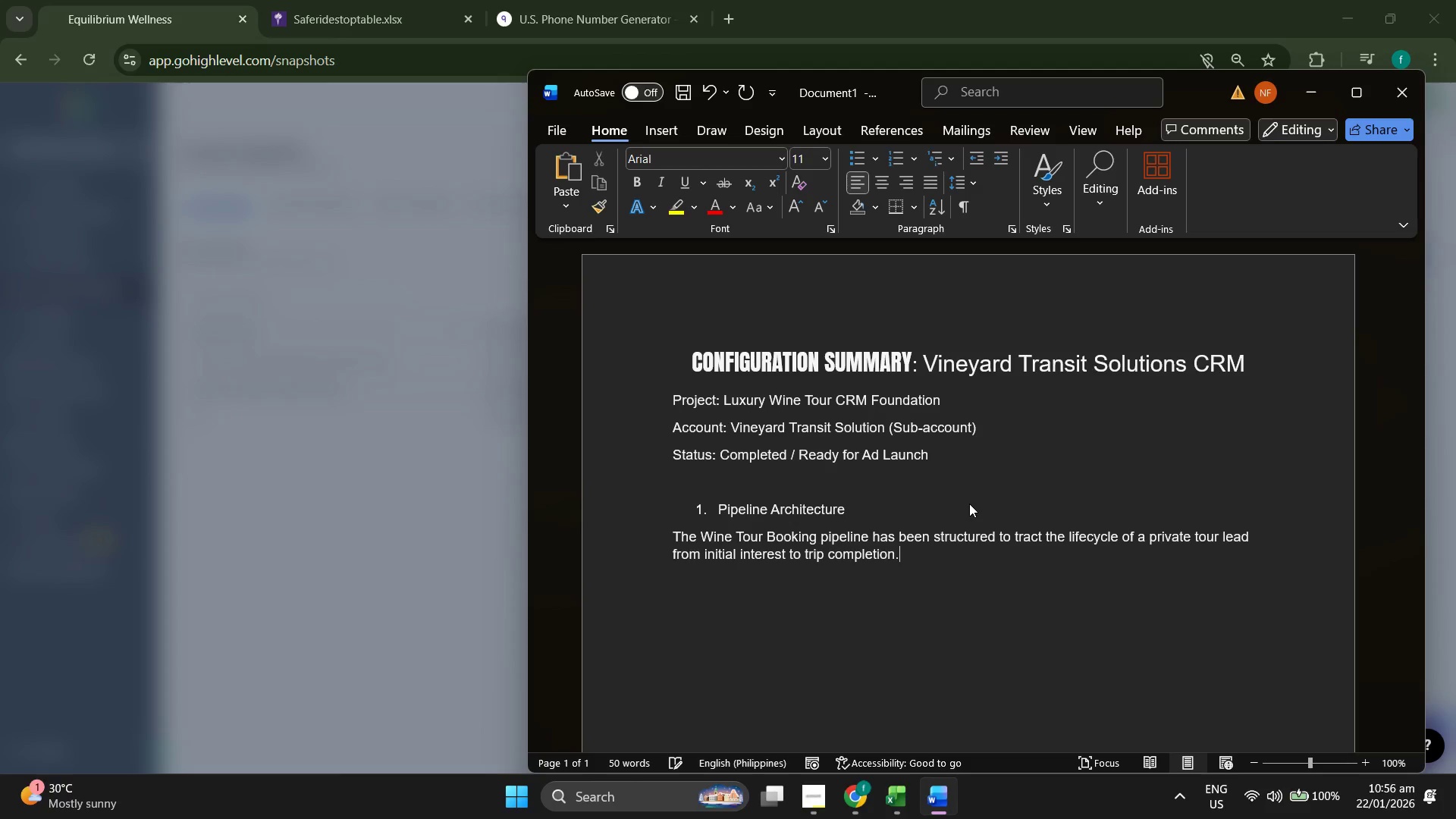 
key(Enter)
 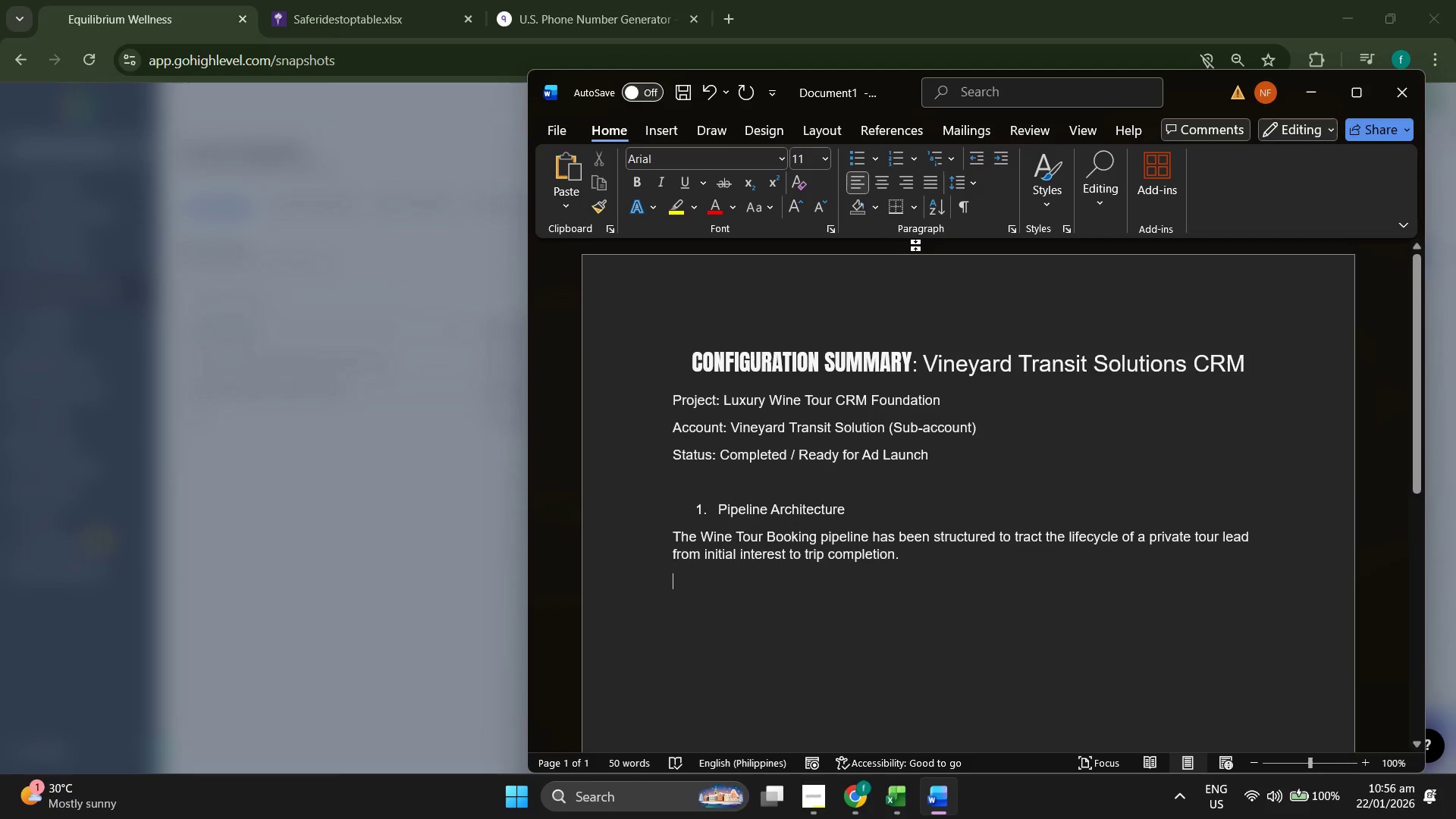 
left_click([865, 160])
 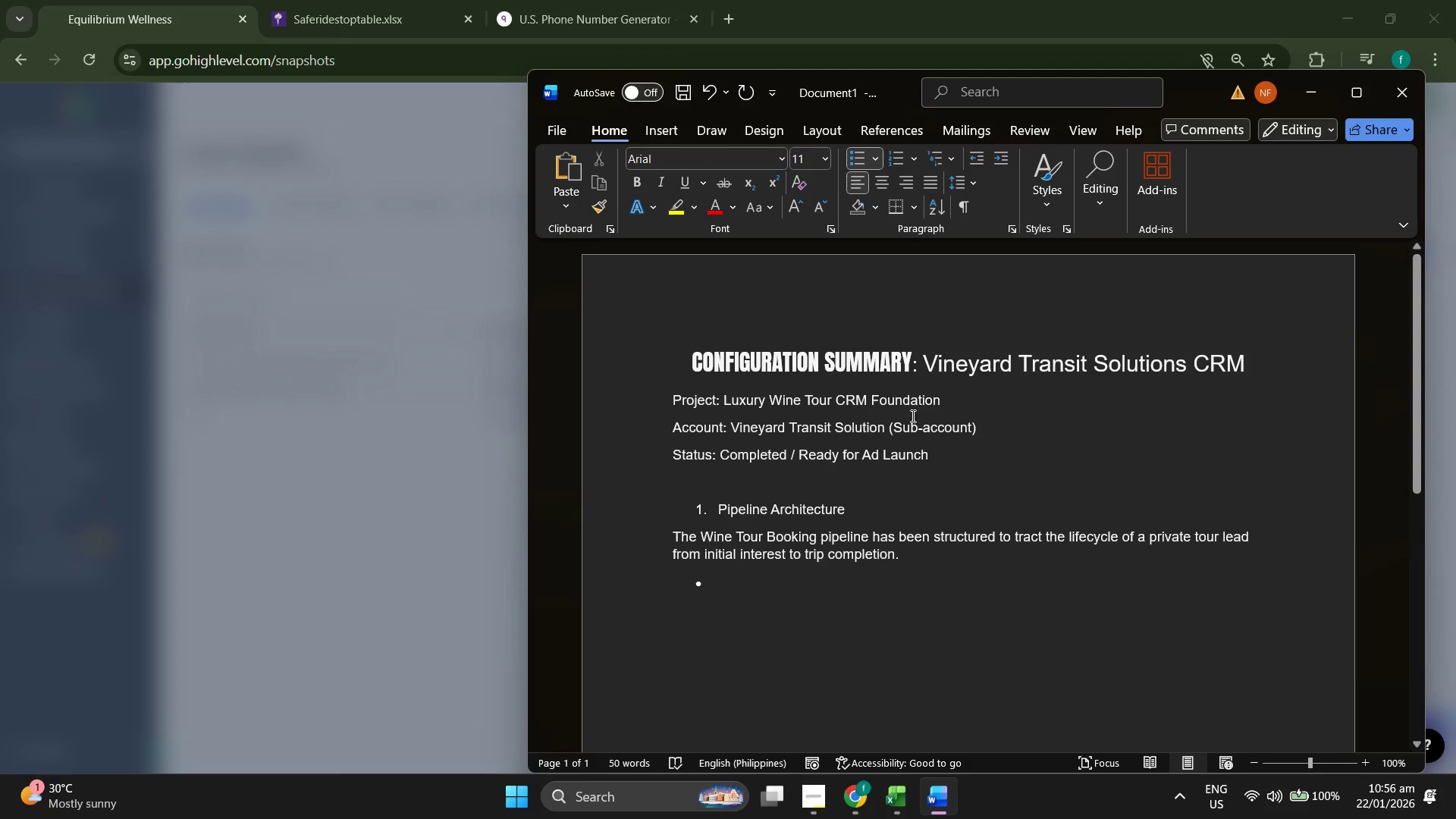 
type(asdas)
key(Backspace)
key(Backspace)
key(Backspace)
key(Backspace)
key(Backspace)
type(New Inquiru)
key(Backspace)
type(y: Initial landing S)
key(Backspace)
type(SP)
key(Backspace)
key(Backspace)
type(spot for a ll)
key(Backspace)
key(Backspace)
key(Backspace)
type(ll form submissions)
 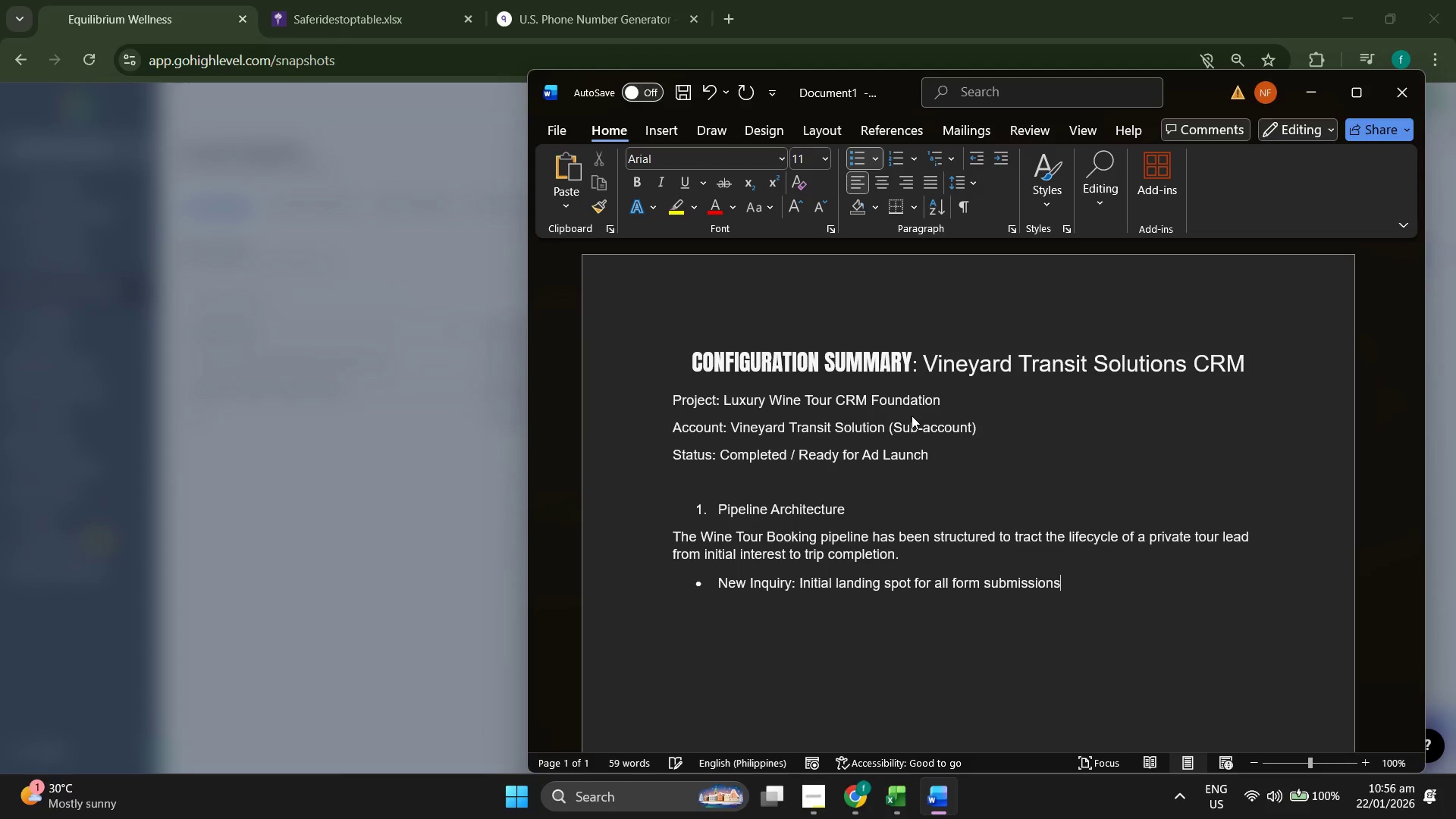 
key(Enter)
 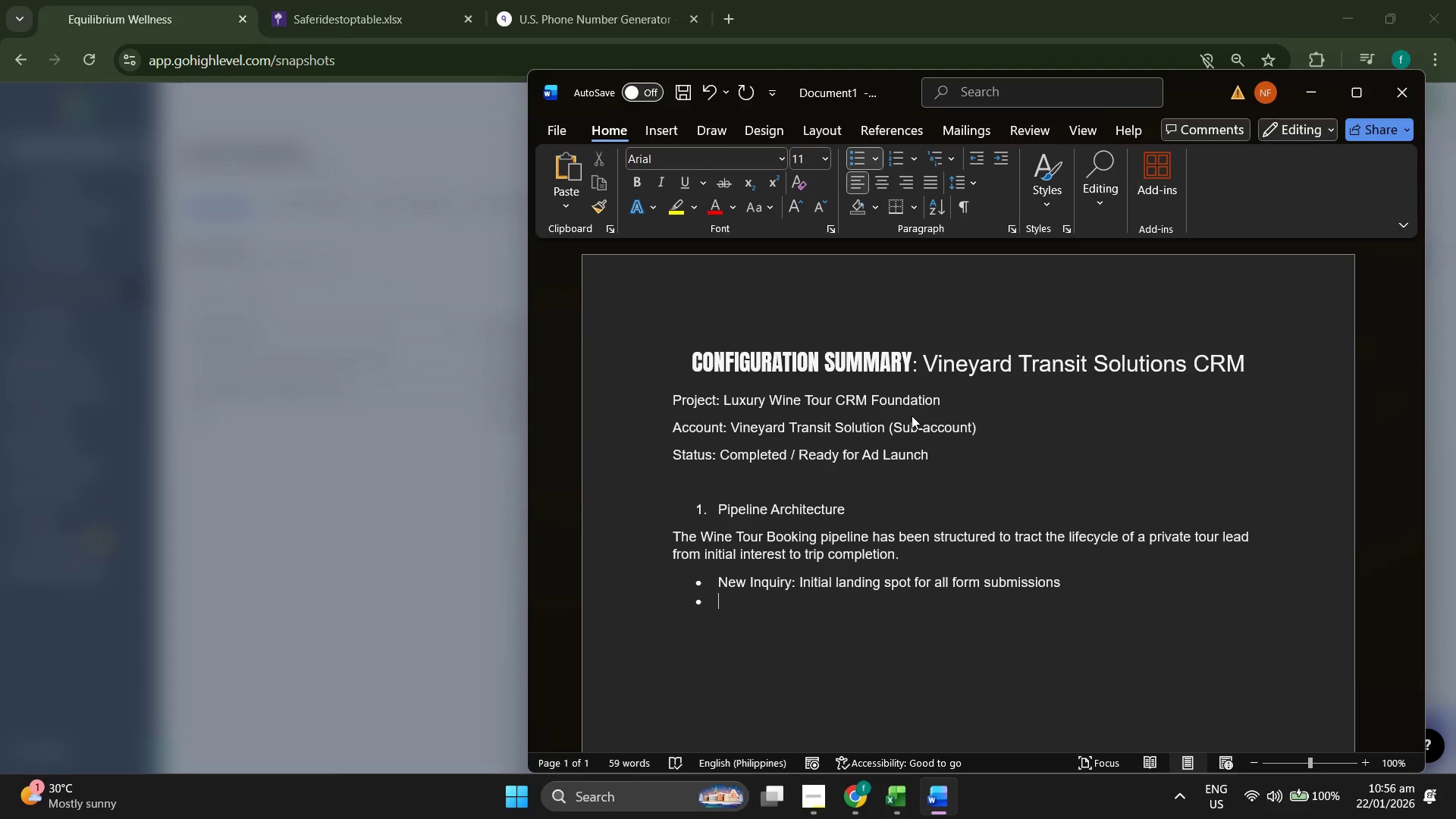 
type(Discov)
key(Backspace)
type(very c)
key(Backspace)
type(c)
key(Backspace)
type(Call: Leads qualified via phone/consi)
key(Backspace)
type(ultation)
 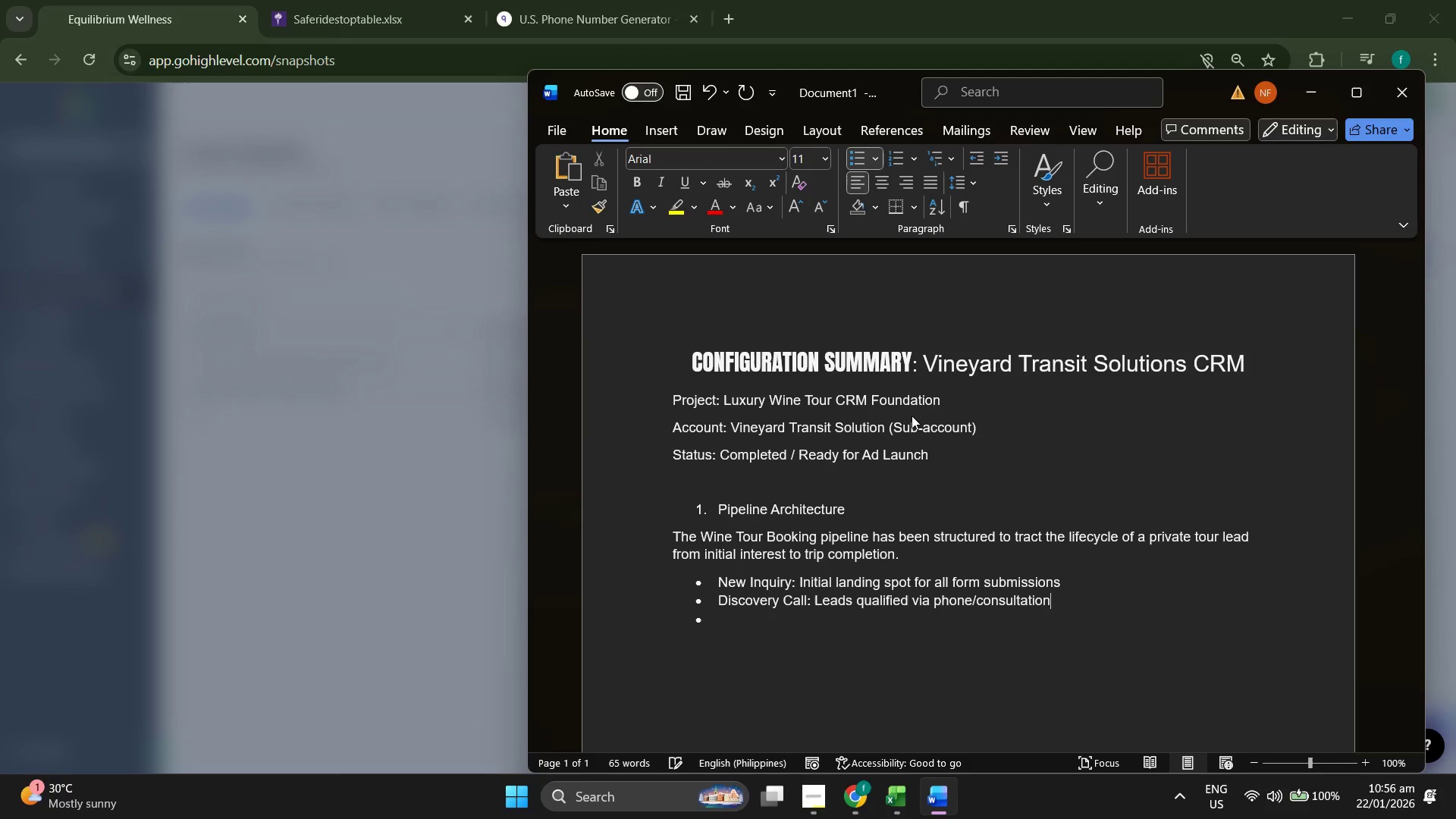 
key(Enter)
 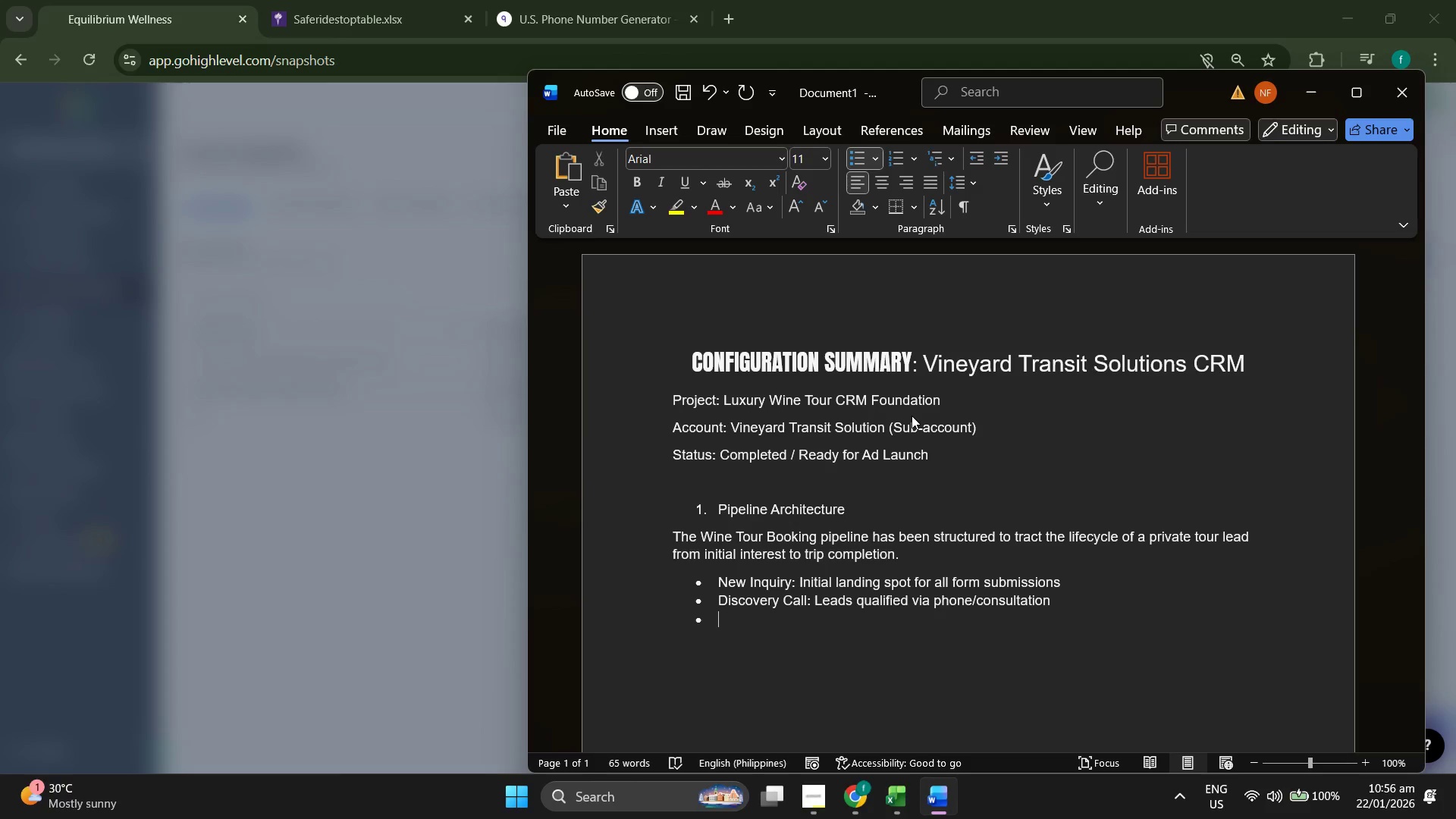 
type(Quost)
key(Backspace)
key(Backspace)
type(te Sent: Pricing and itinerat)
key(Backspace)
type(ry deliverae)
key(Backspace)
key(Backspace)
type(ed to the client)
 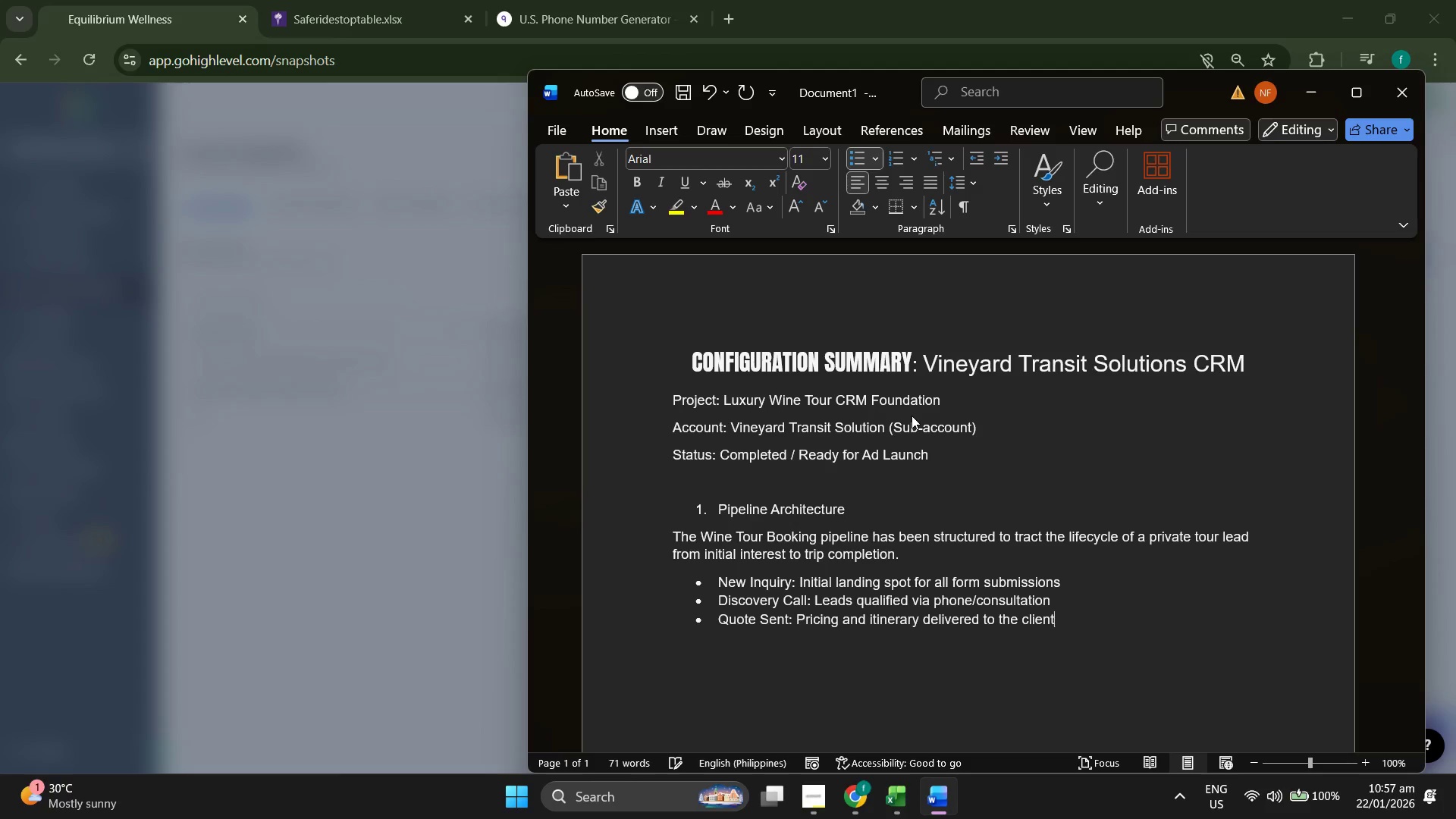 
key(Enter)
 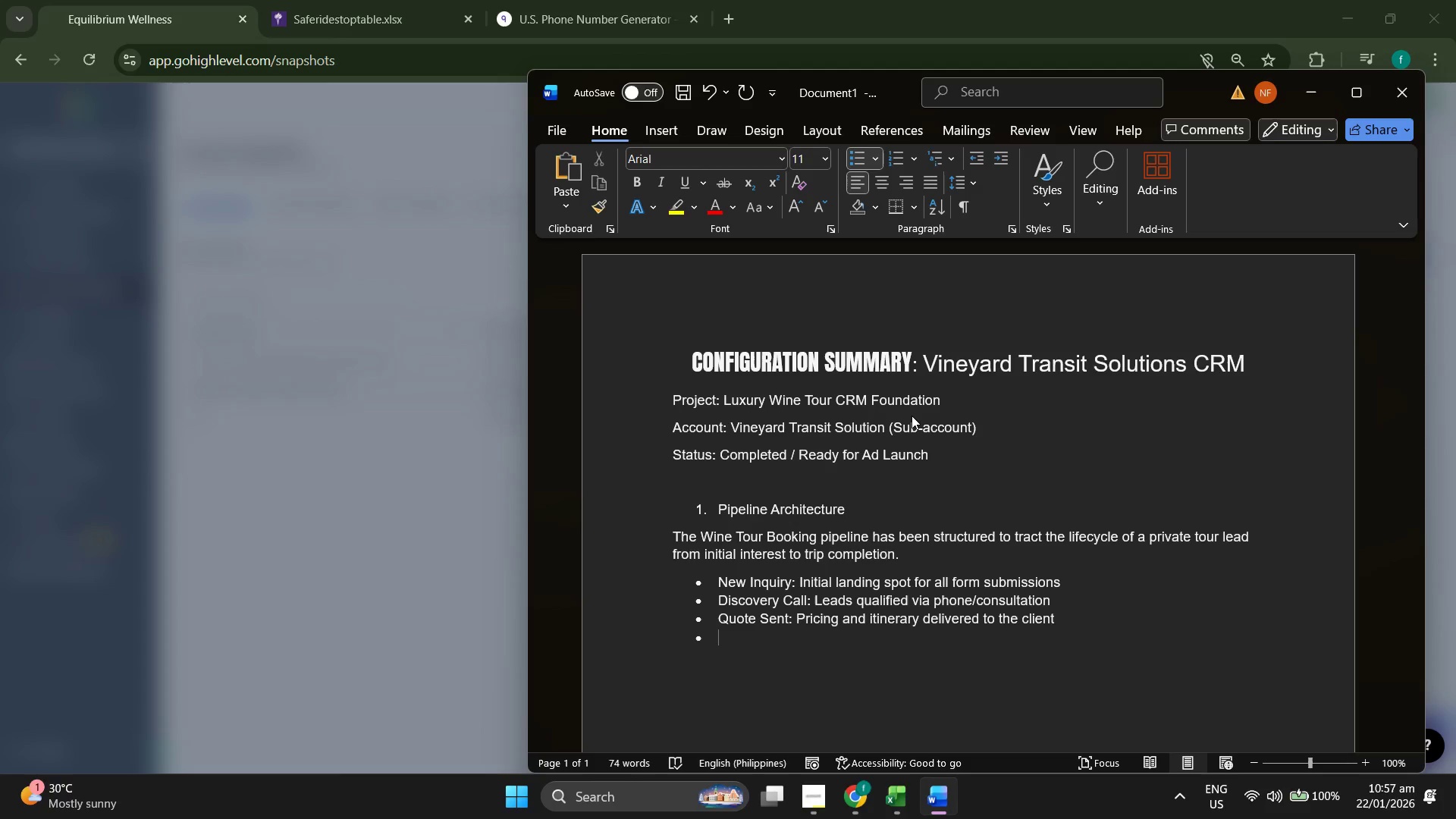 
type(Depositu)
key(Backspace)
key(Backspace)
type( Re)
key(Backspace)
key(Backspace)
key(Backspace)
type(t Receove)
key(Backspace)
key(Backspace)
key(Backspace)
type(ived: Confirmation of booking and financial commite)
key(Backspace)
type(ment)
 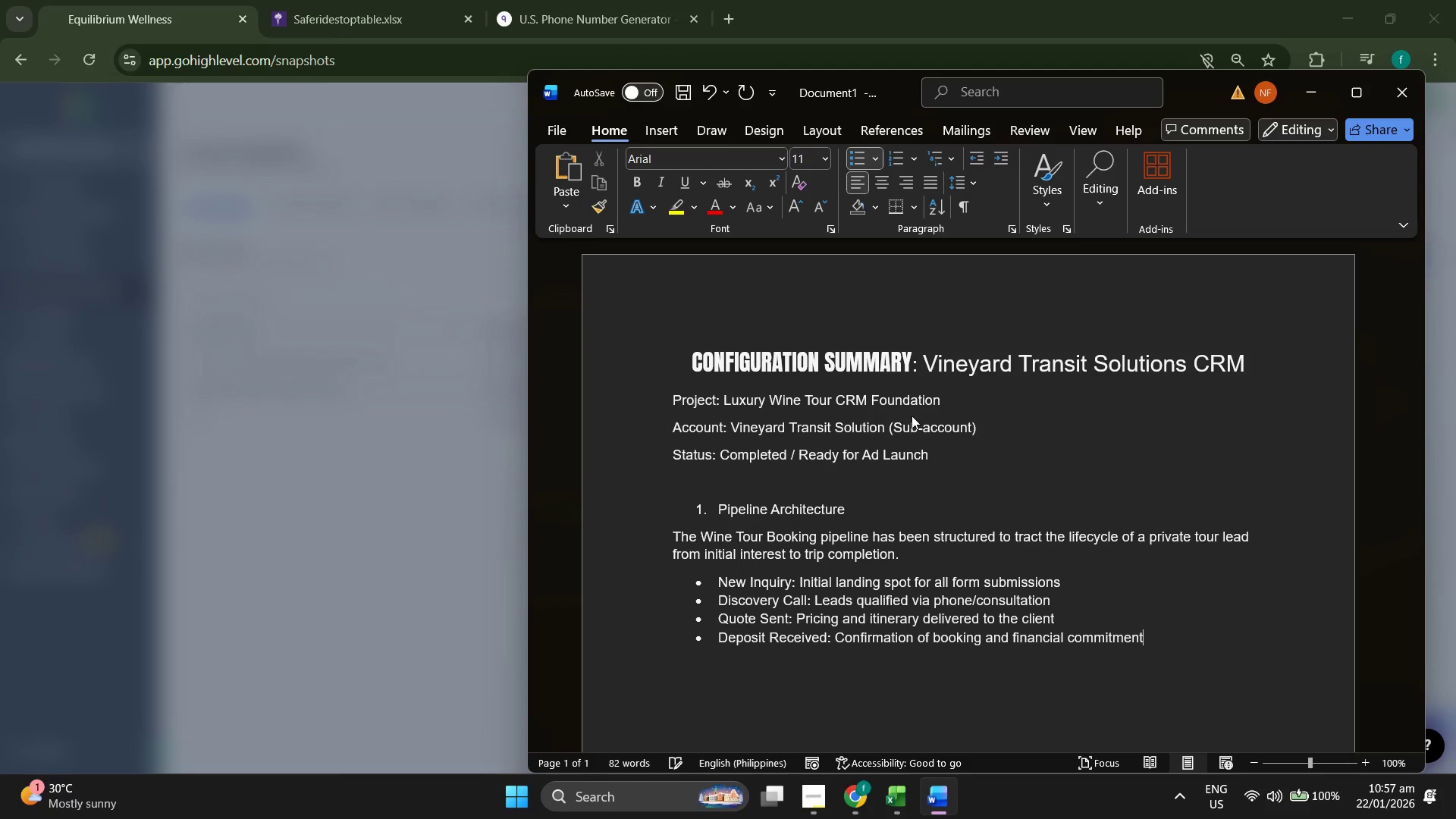 
key(Enter)
 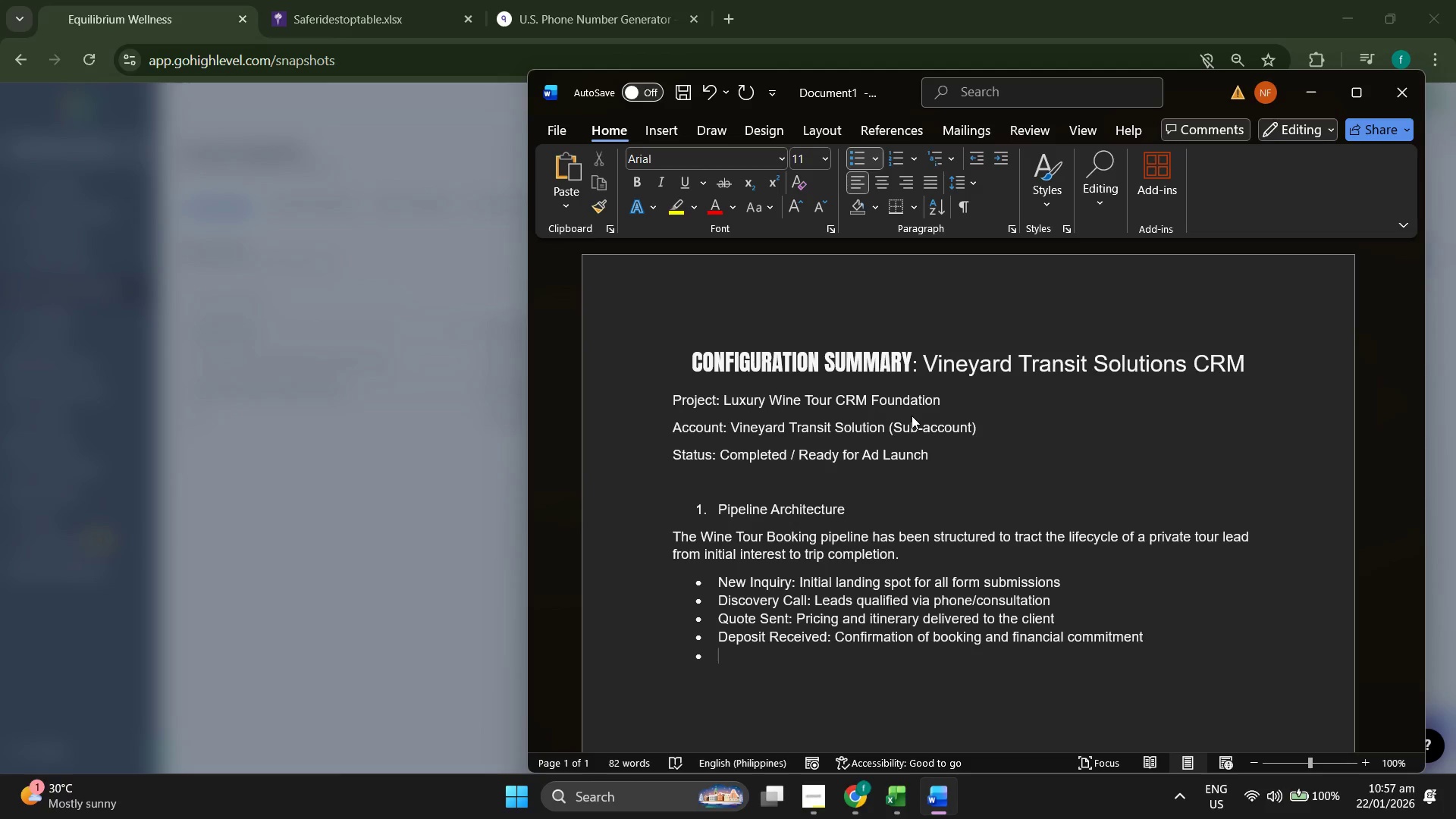 
type(Los)
key(Backspace)
type(gistics Conmf)
key(Backspace)
key(Backspace)
type(firmed: Finalized f)
key(Backspace)
type(de)
key(Backspace)
type(river assignments and route)
key(Backspace)
type(e planning)
 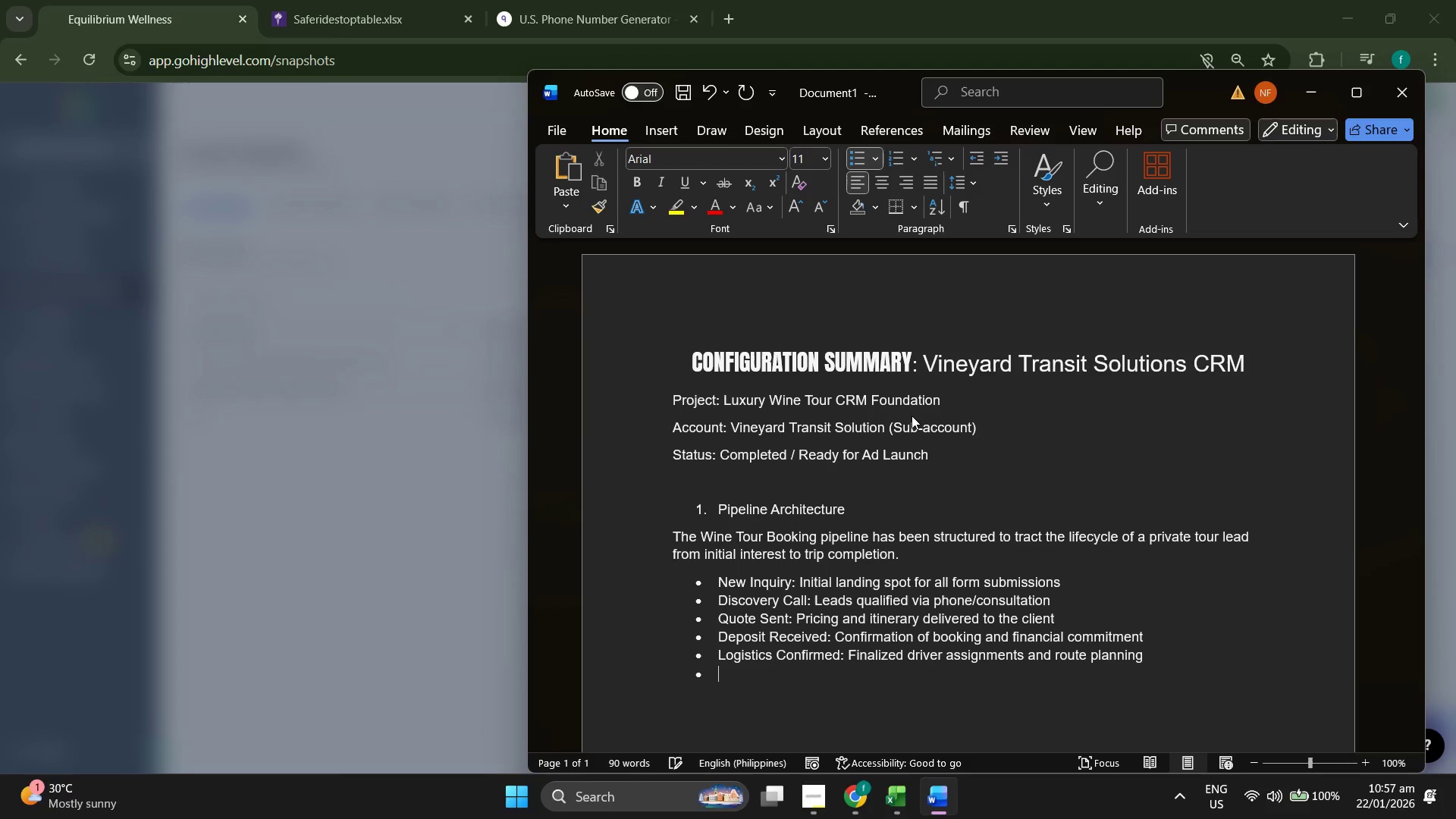 
 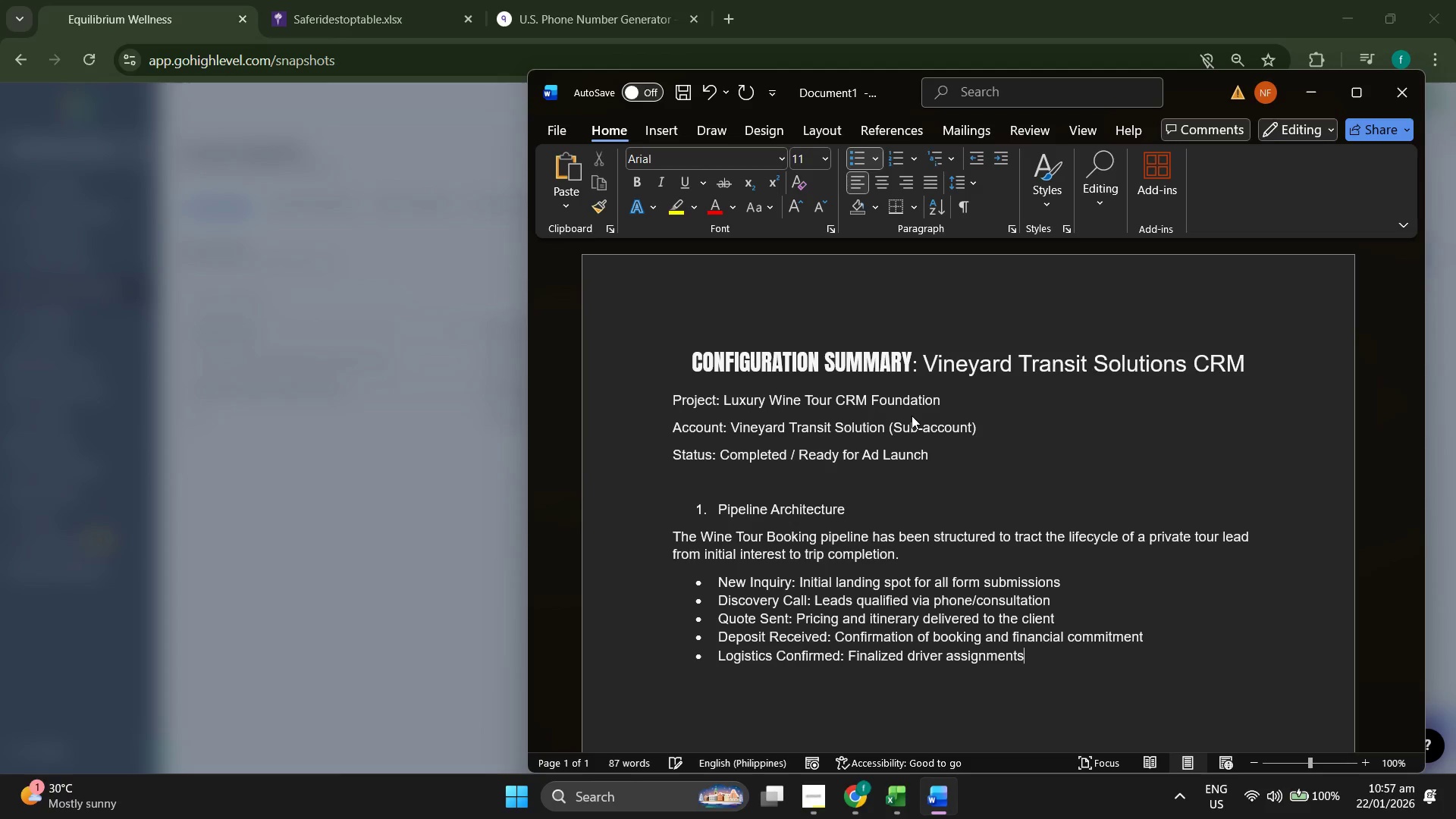 
key(Enter)
 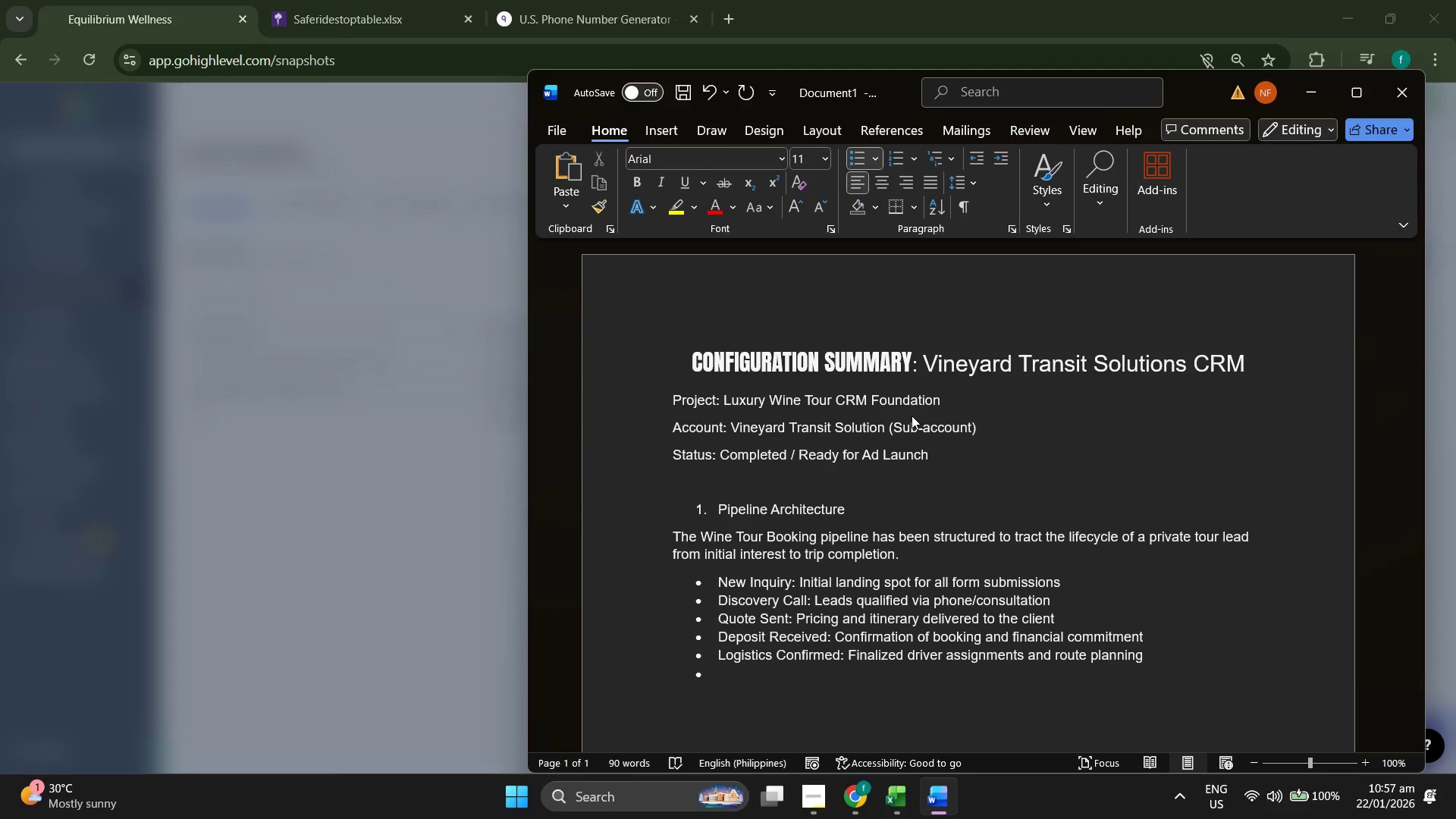 
type(Completed )
key(Backspace)
type(: Post tour stage for historui)
key(Backspace)
key(Backspace)
type(ical tracking and reviews.)
key(Backspace)
 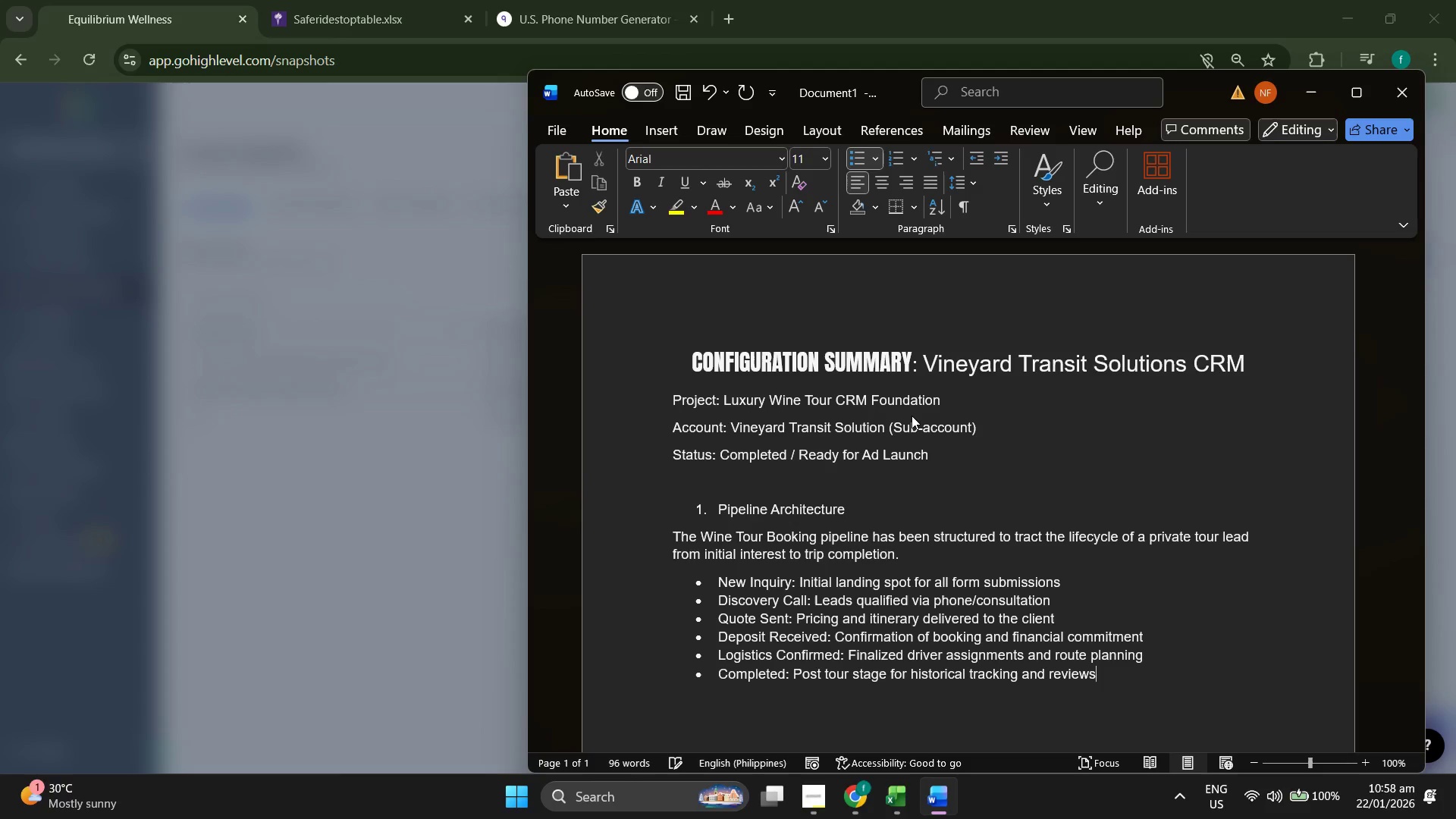 
key(Enter)
 